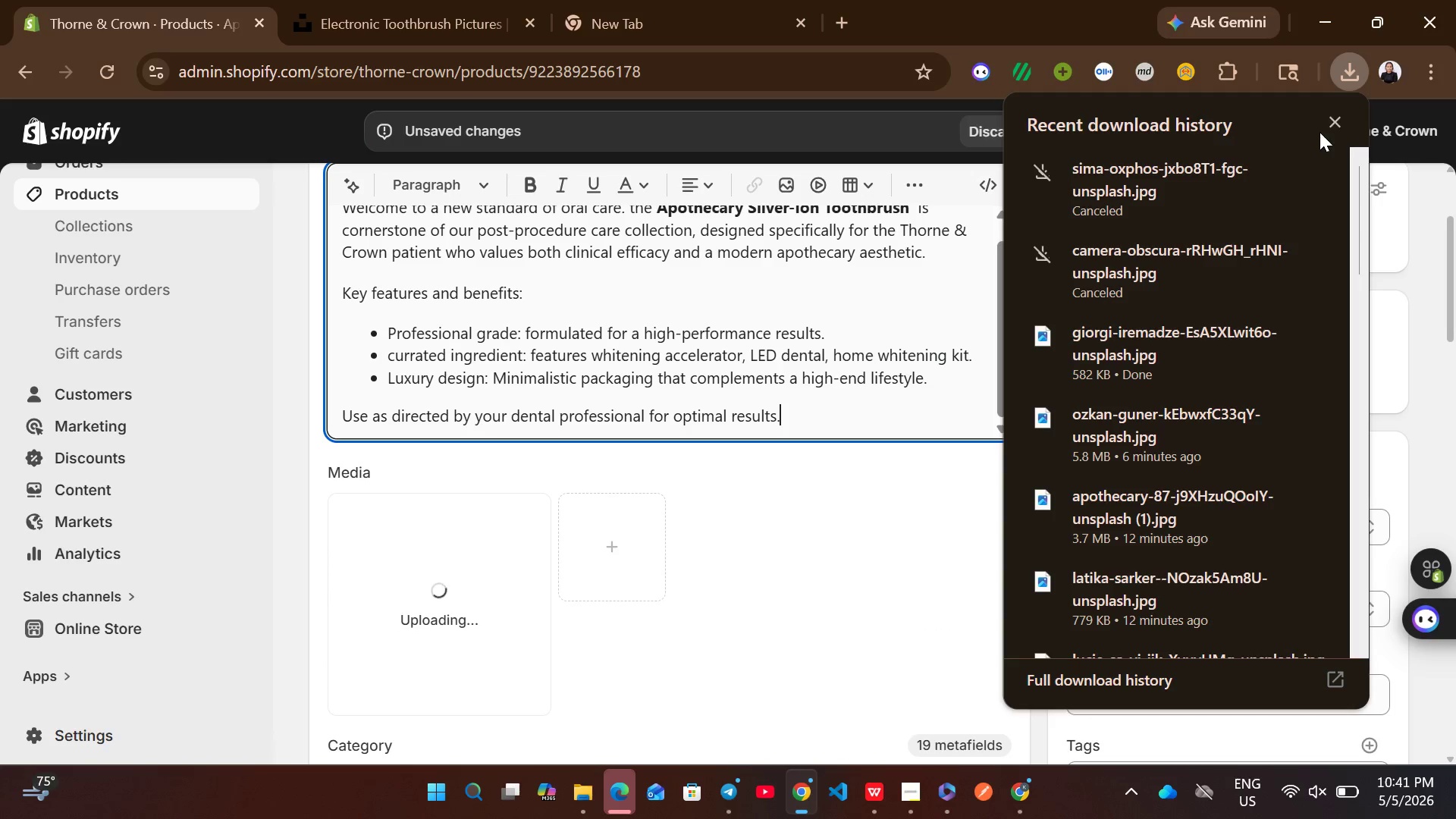 
left_click([1328, 128])
 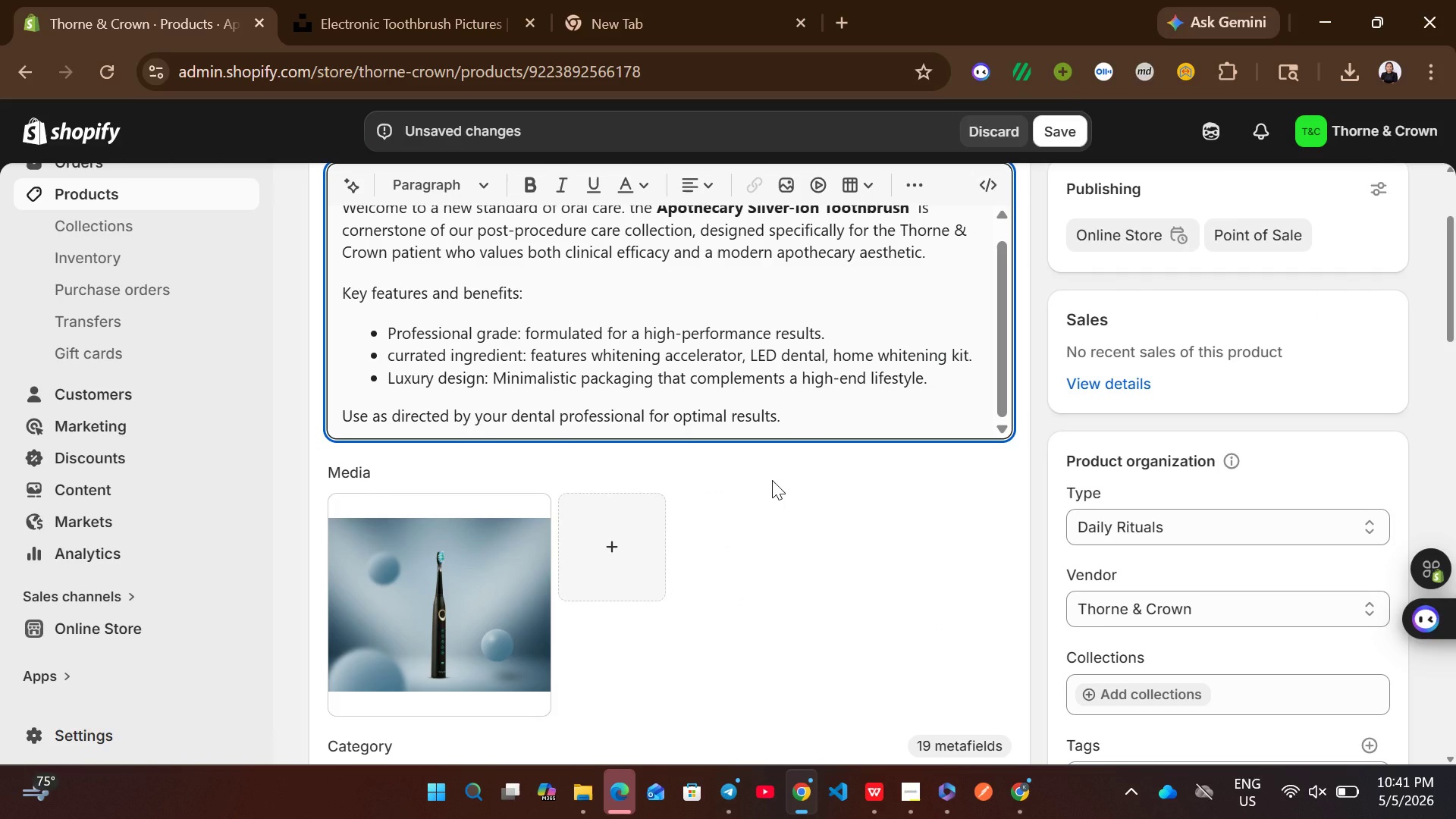 
wait(7.2)
 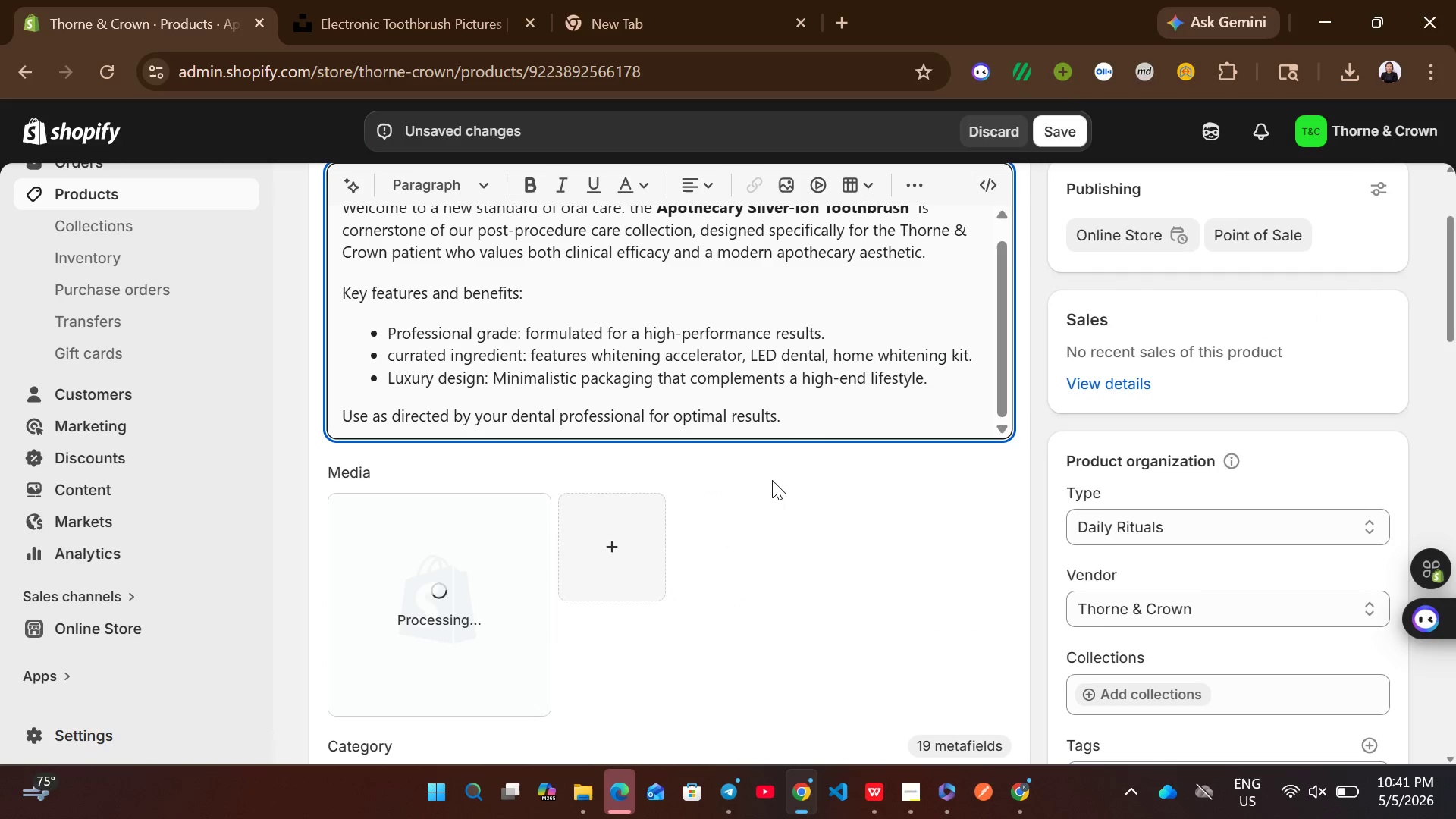 
left_click([488, 608])
 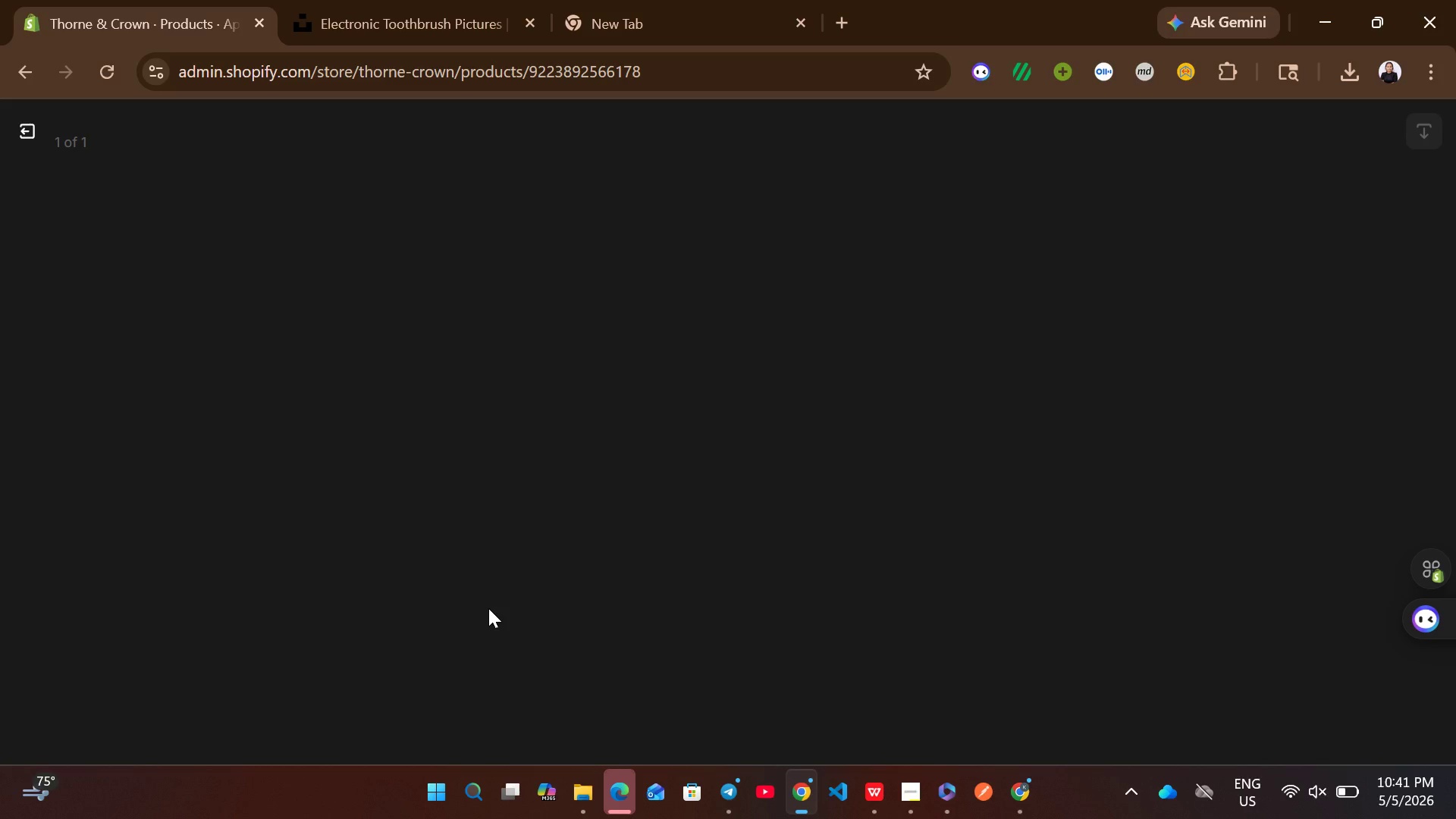 
wait(8.06)
 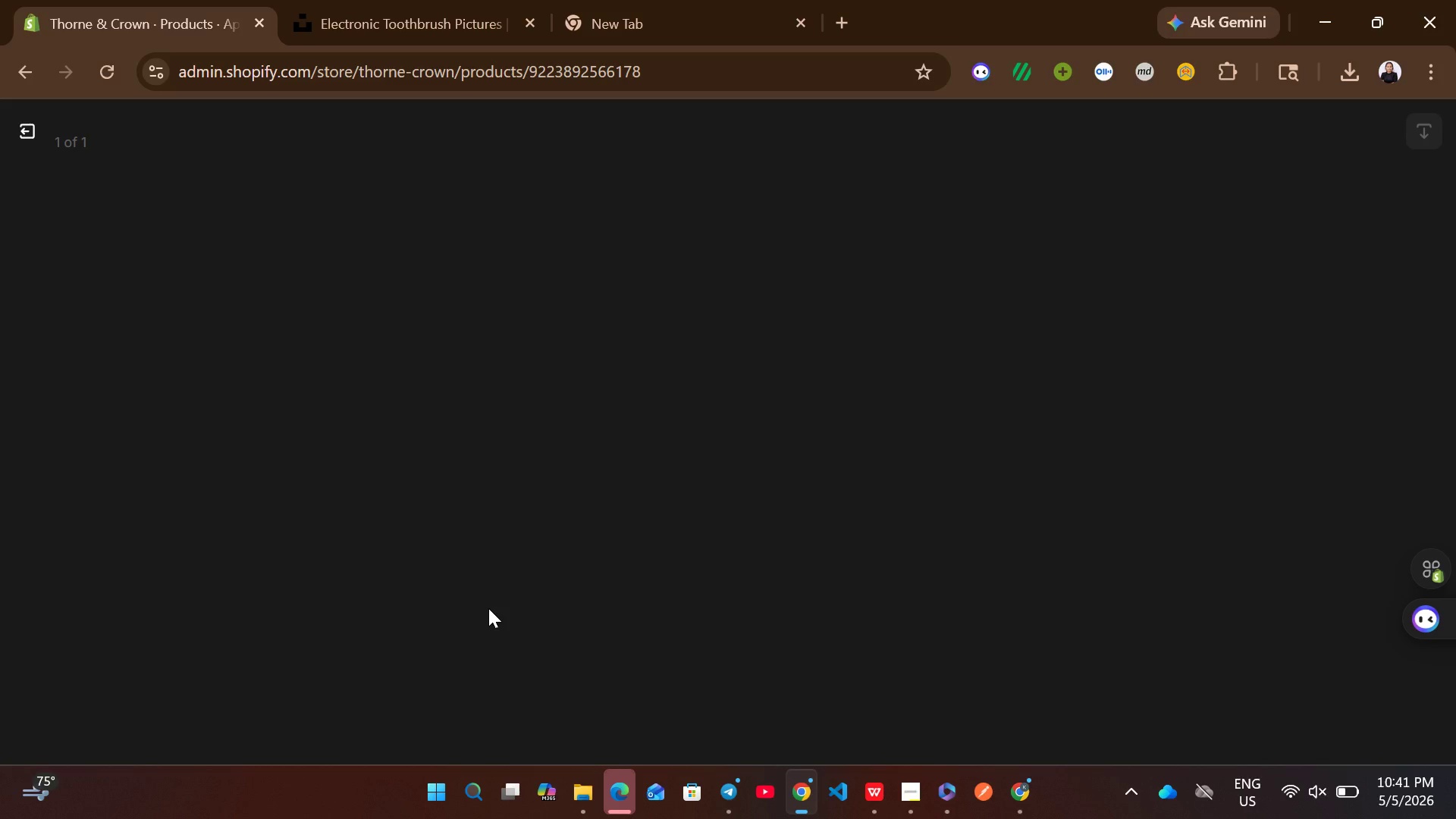 
left_click([1153, 402])
 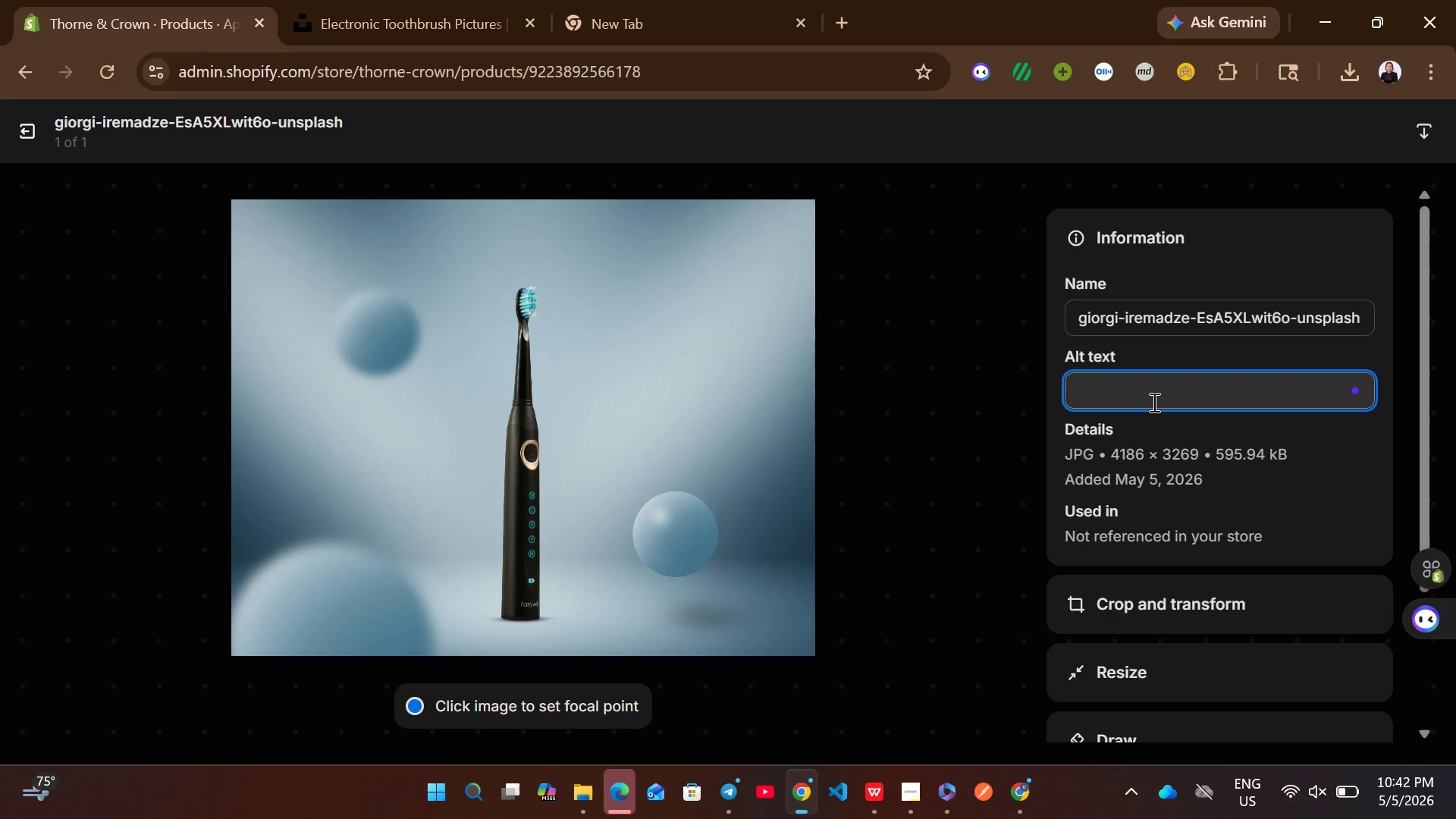 
key(Control+ControlLeft)
 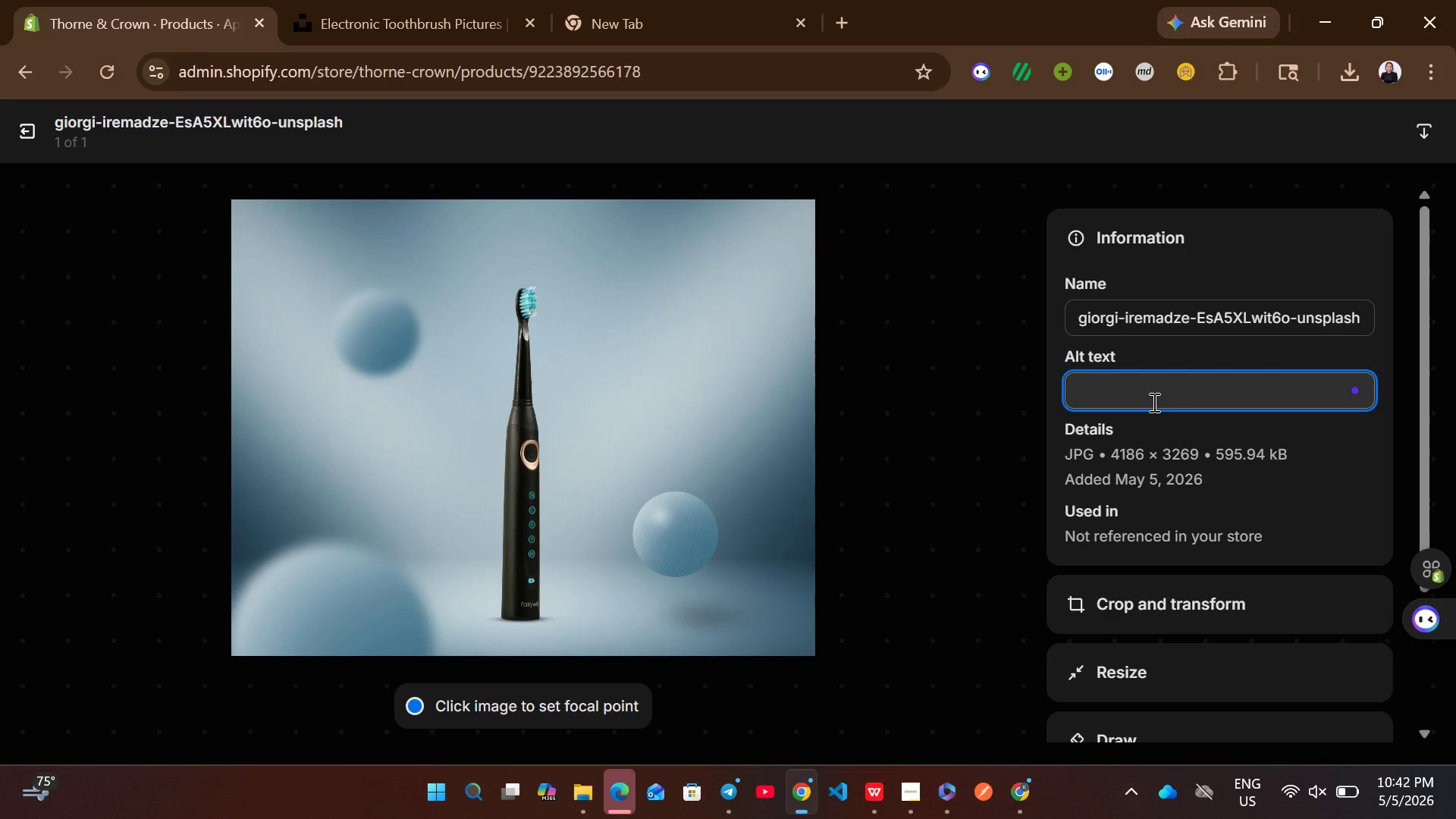 
key(Control+V)
 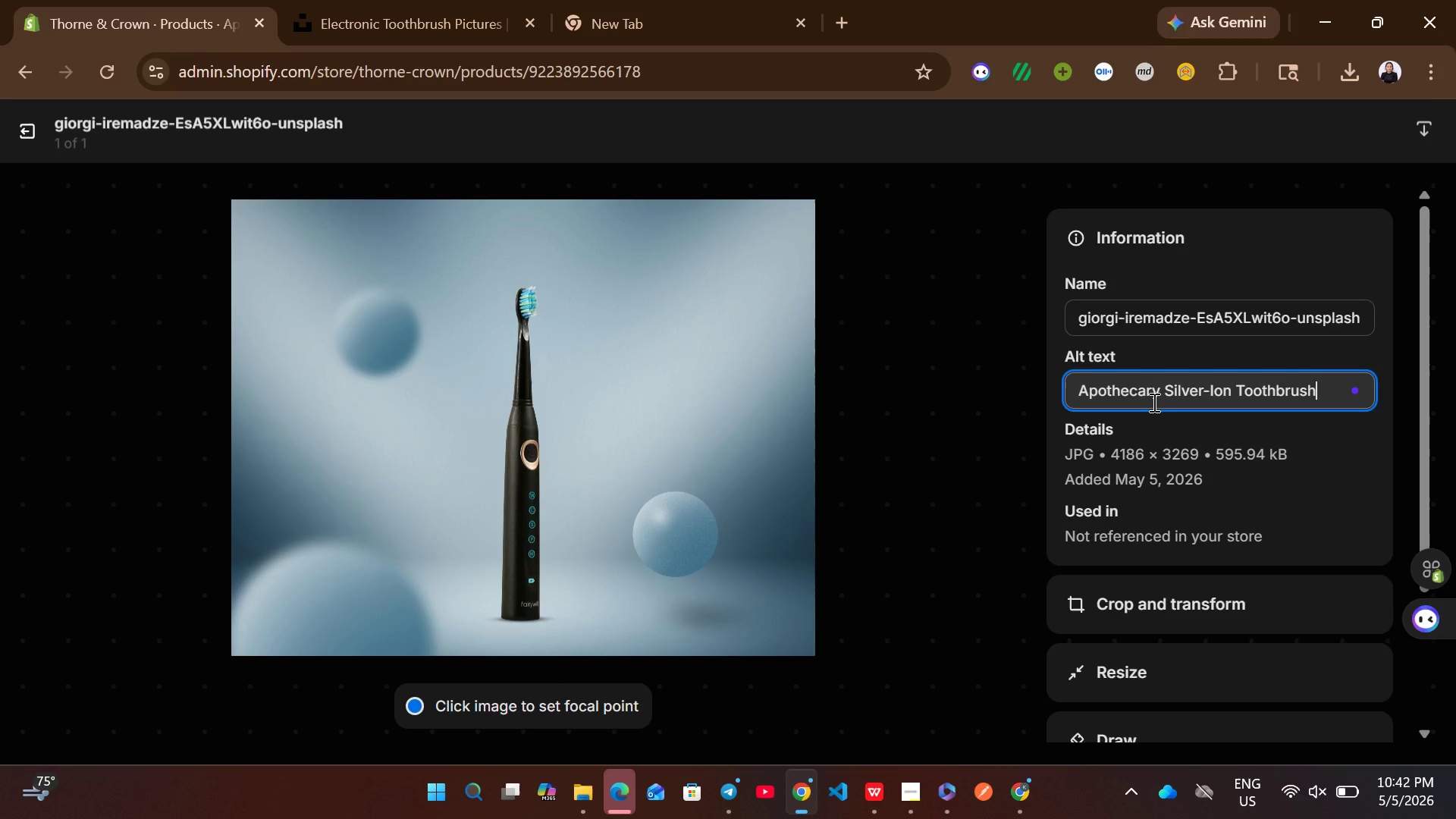 
type( - Thorne %)
key(Backspace)
type(& Crown ly)
key(Backspace)
type(uxury dental)
 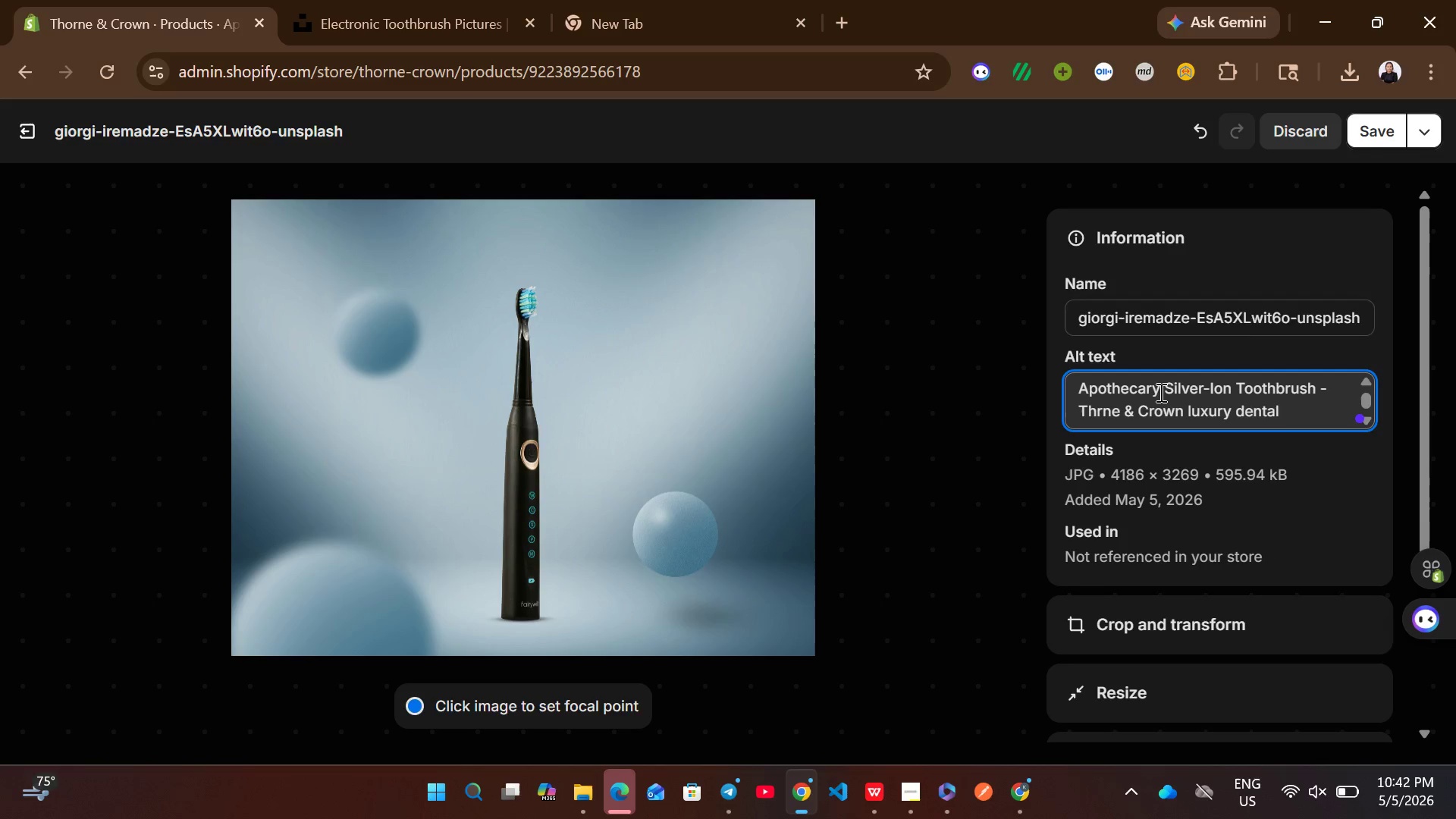 
left_click([1368, 133])
 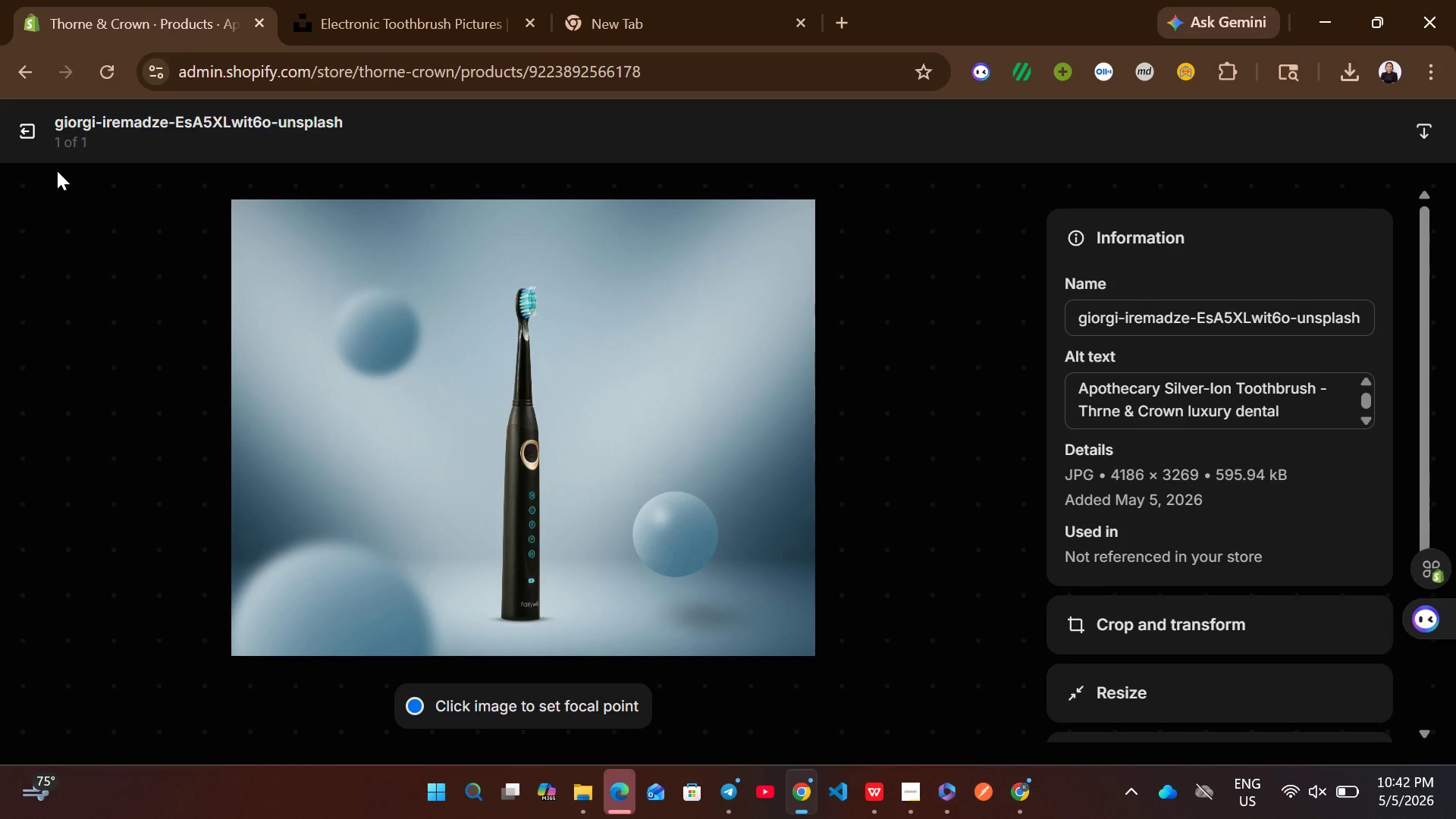 
left_click([32, 137])
 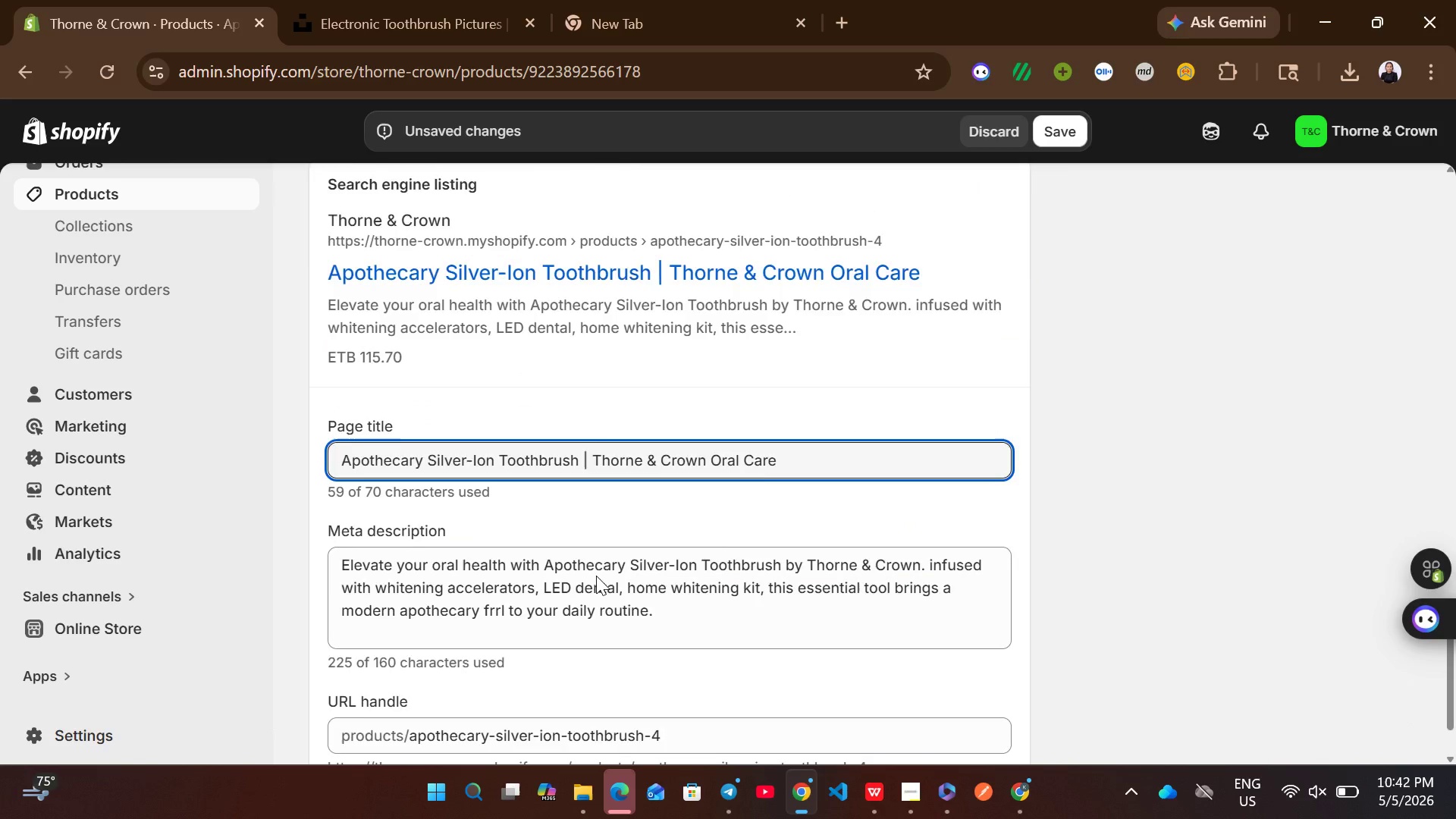 
wait(7.05)
 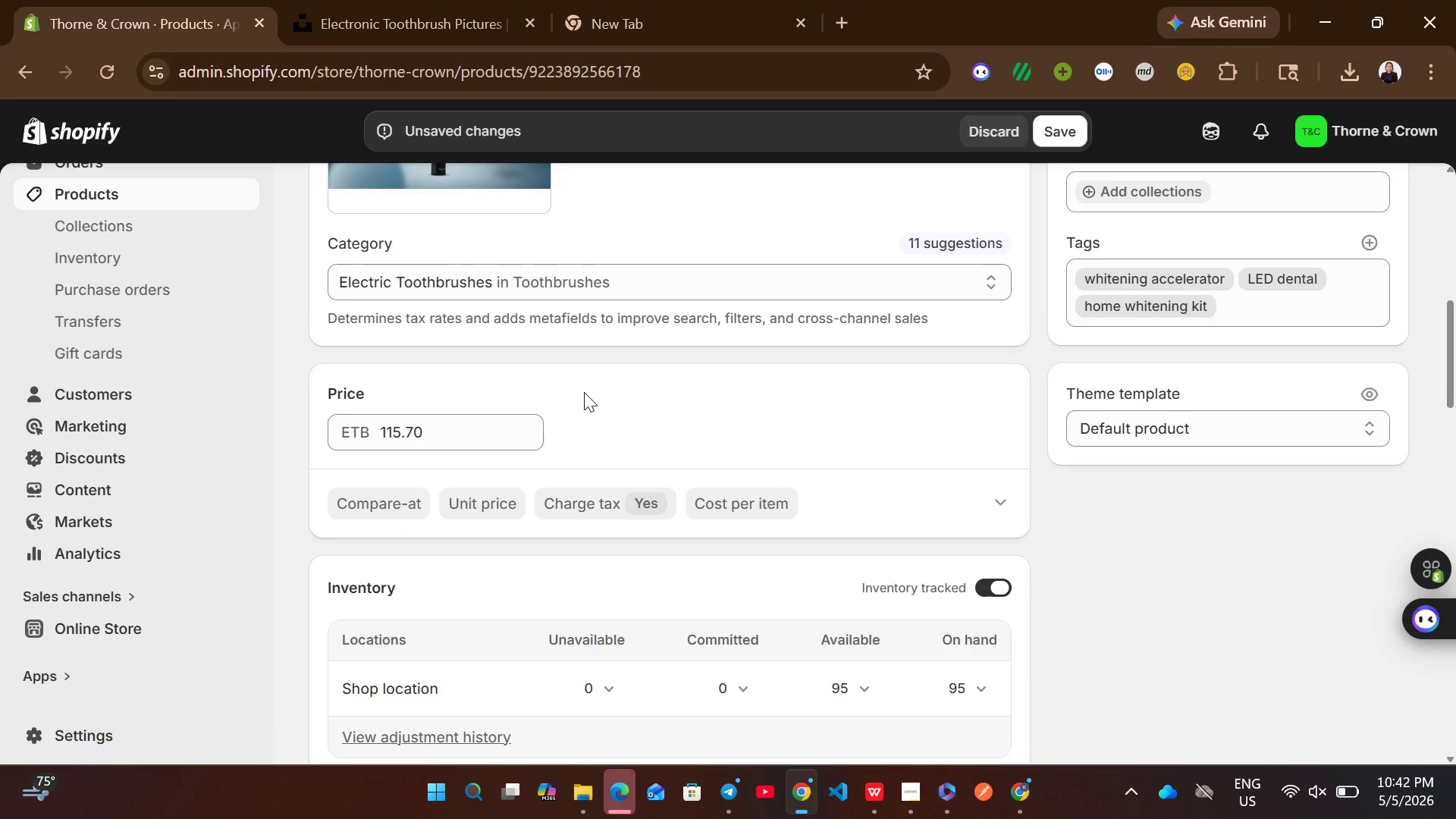 
left_click([595, 560])
 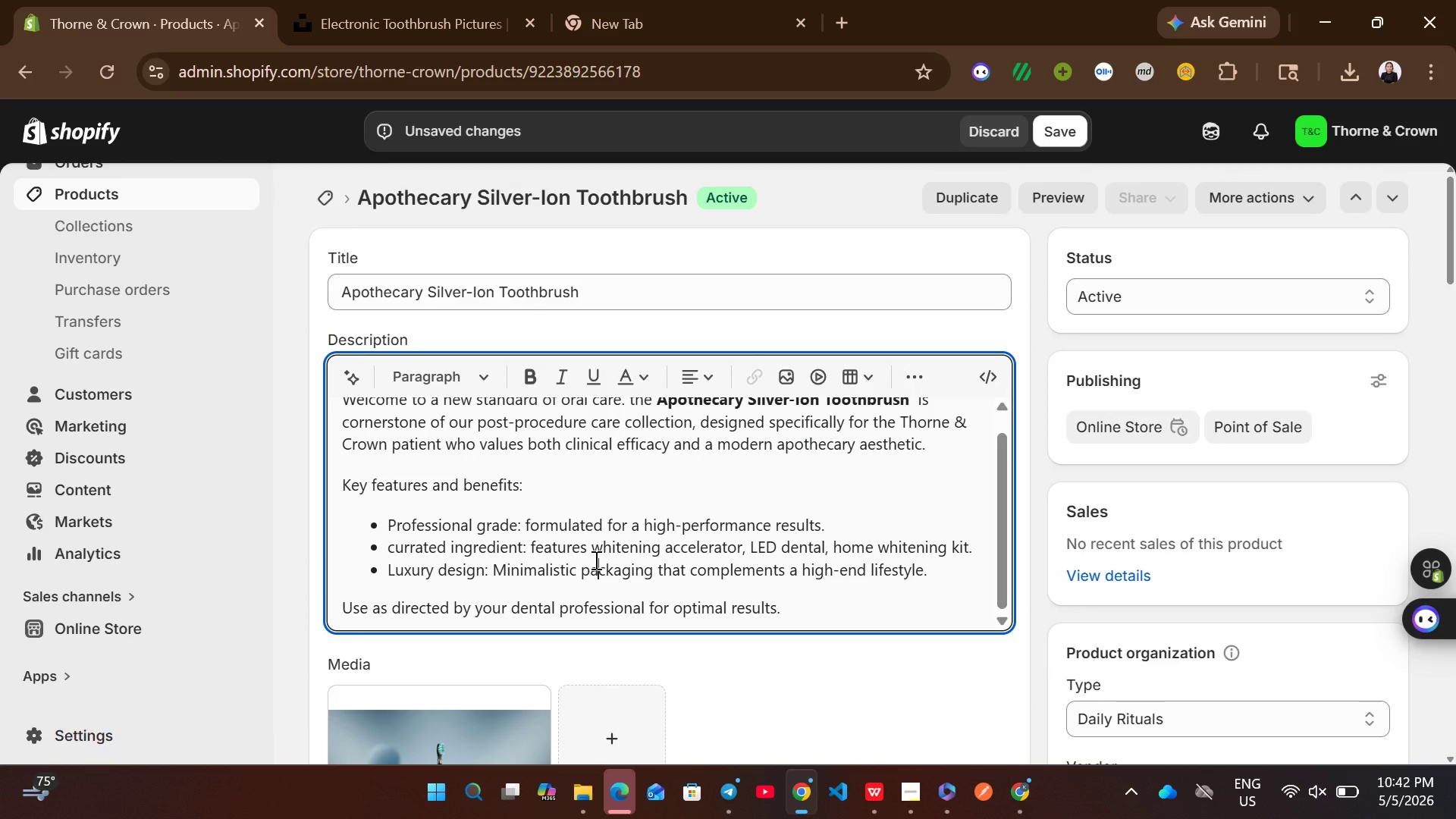 
key(Control+A)
 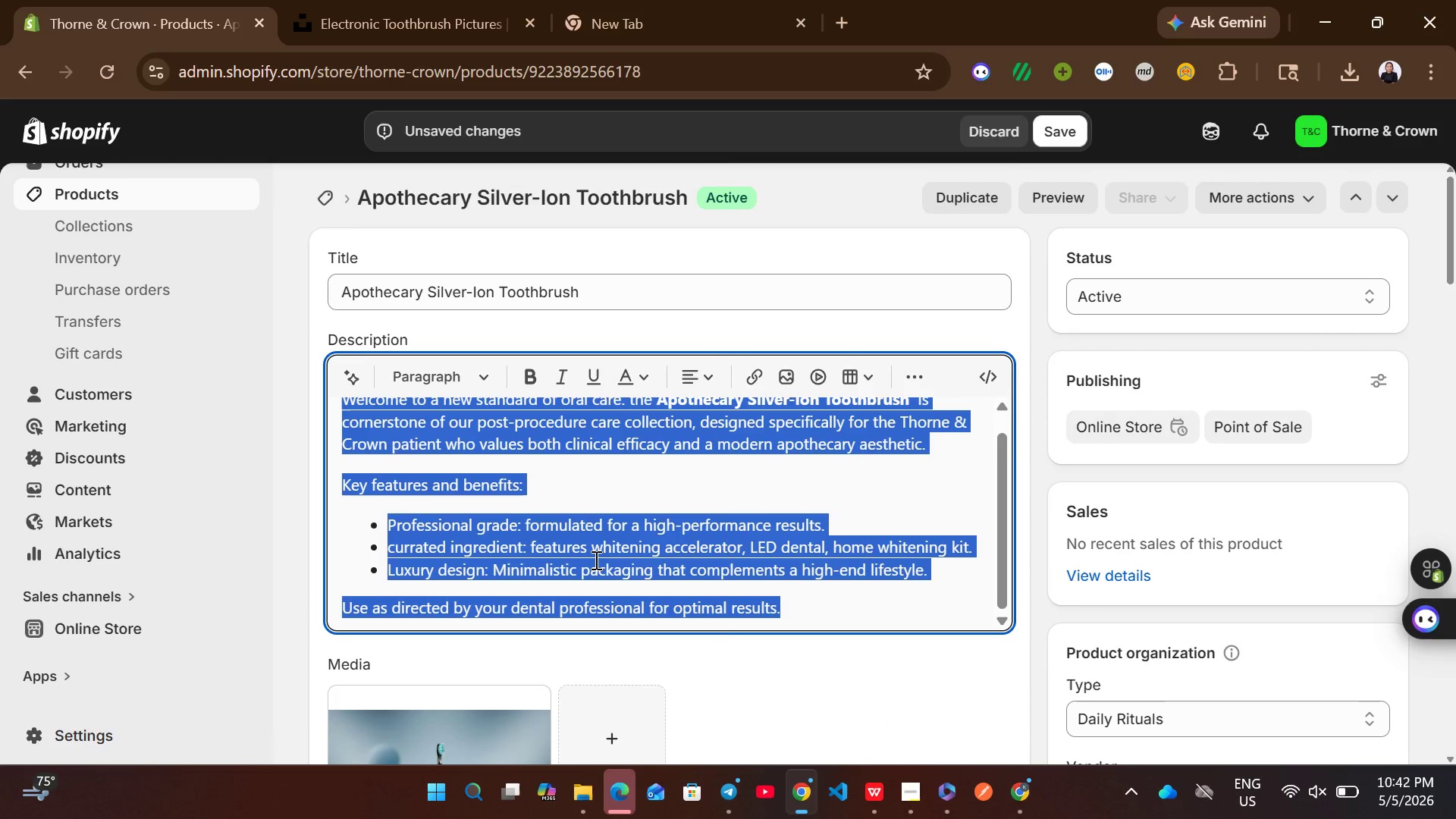 
key(Control+ControlLeft)
 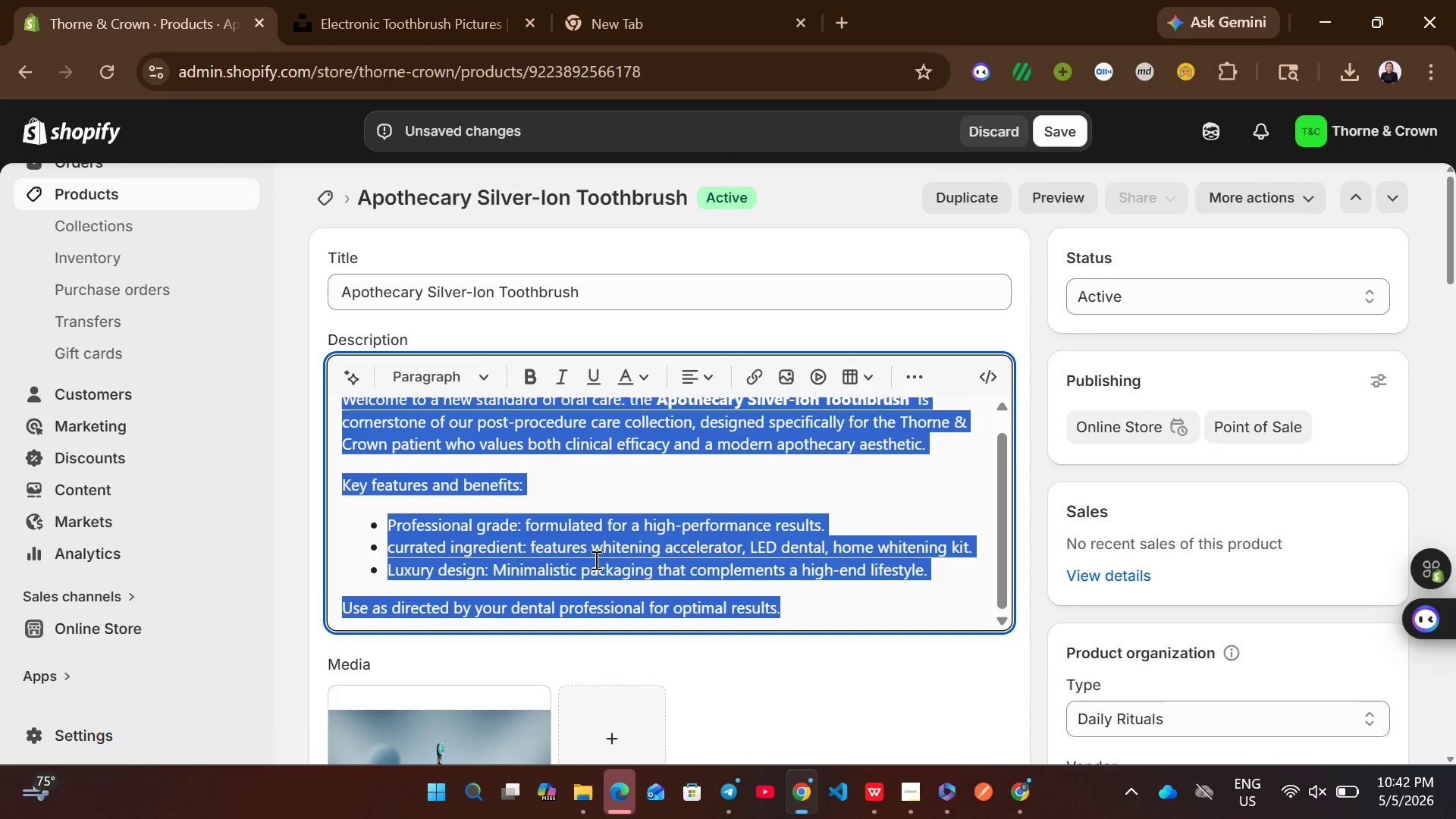 
key(Control+C)
 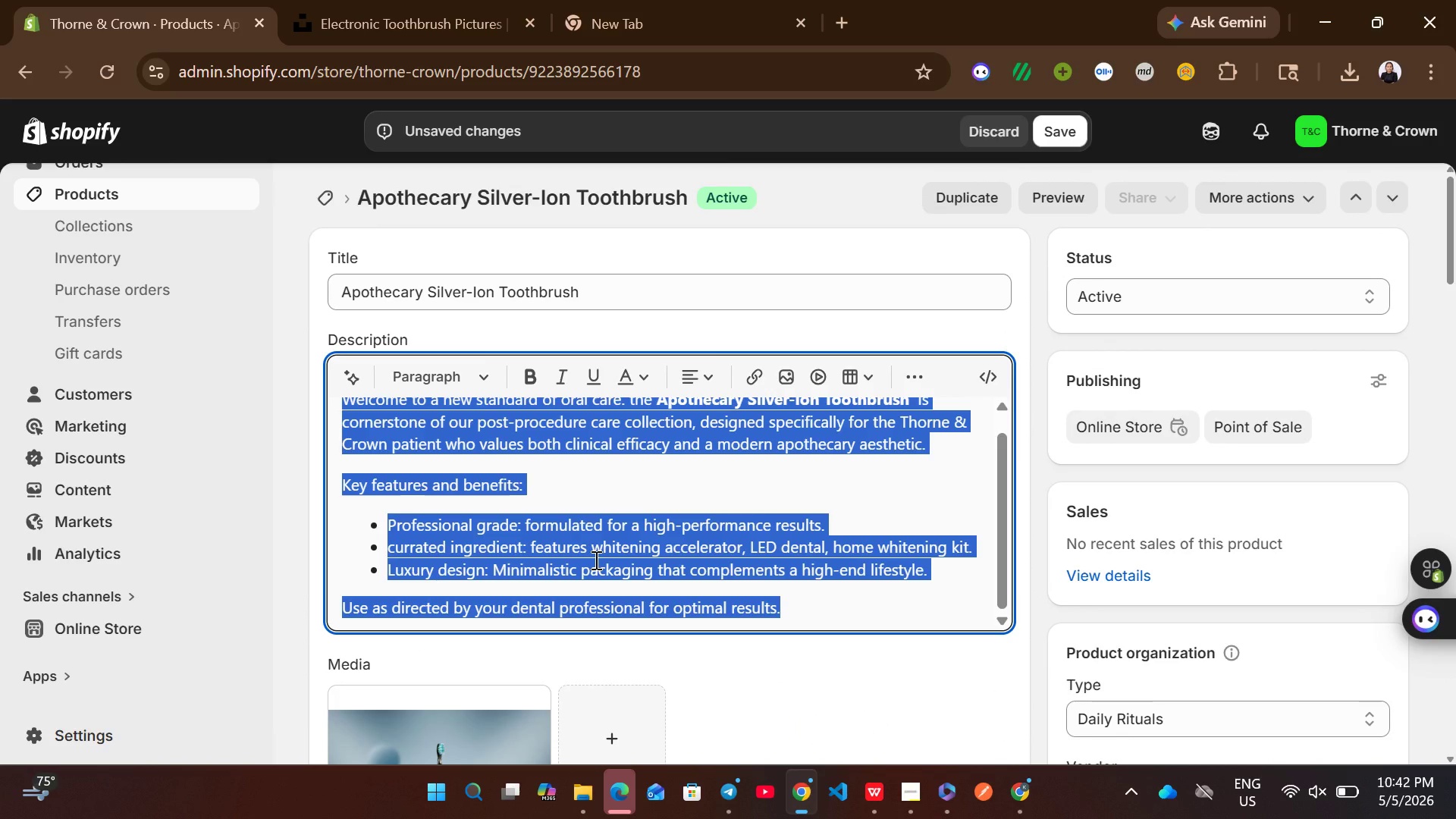 
left_click([595, 560])
 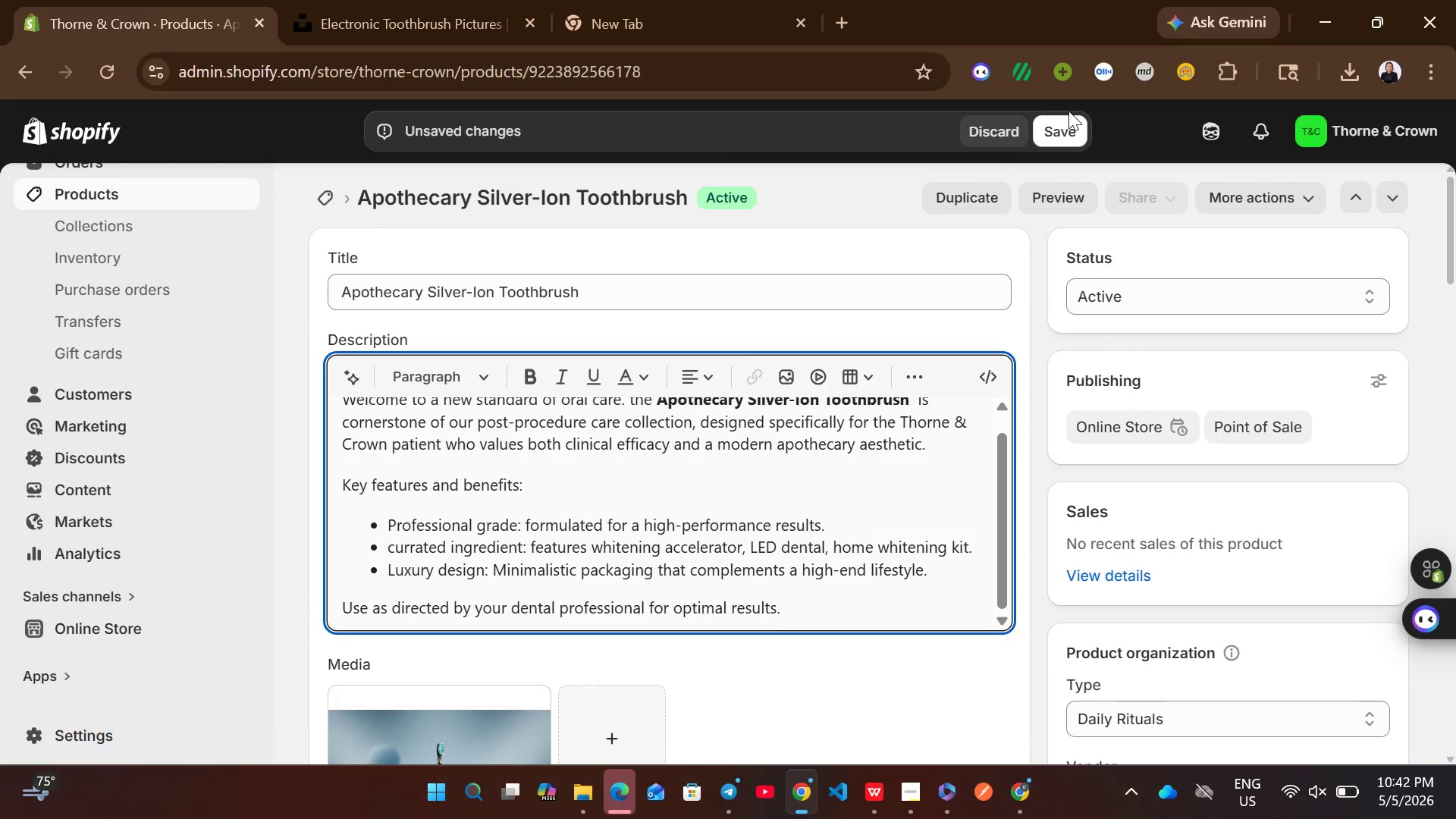 
left_click([1065, 129])
 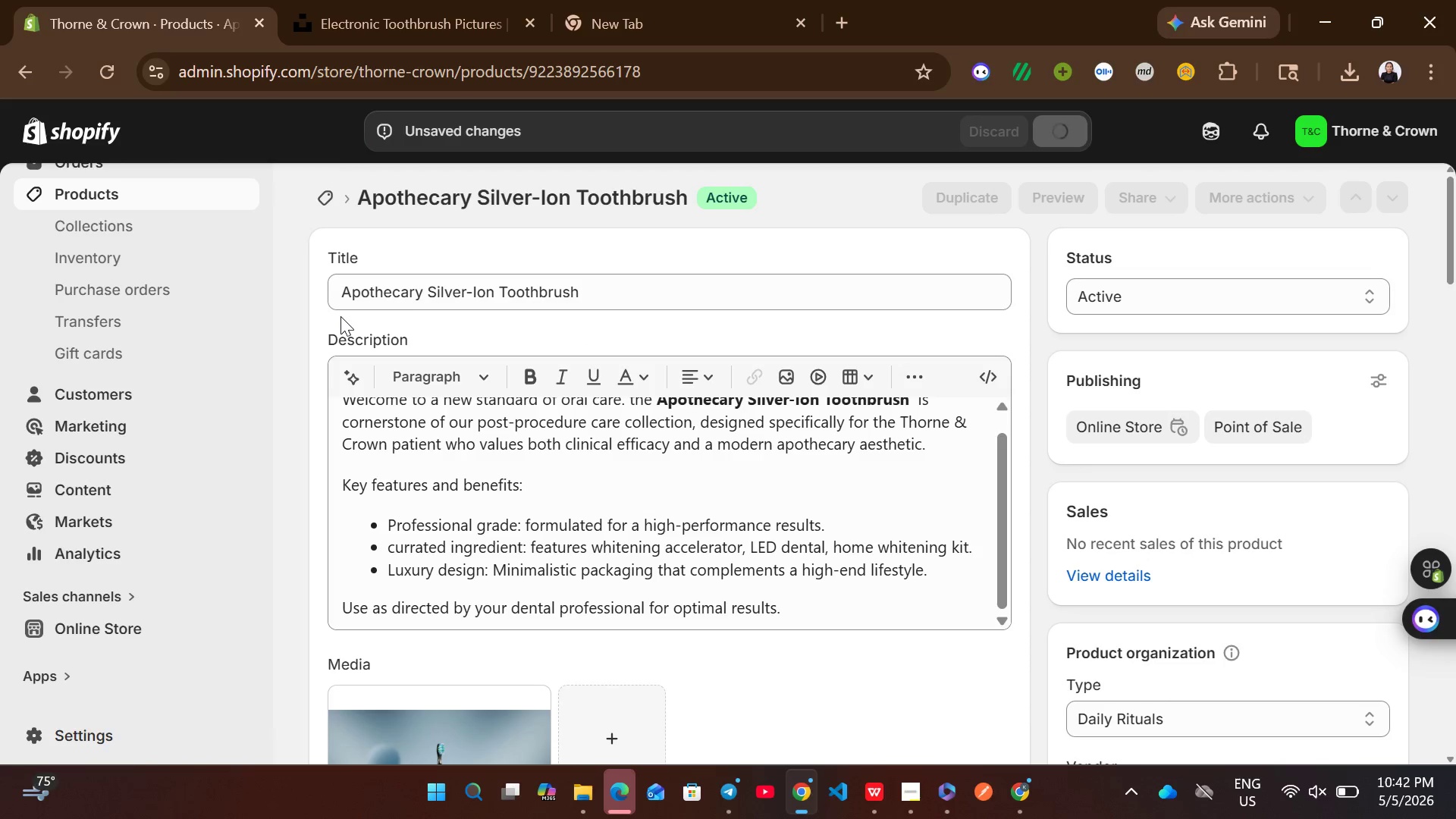 
wait(9.59)
 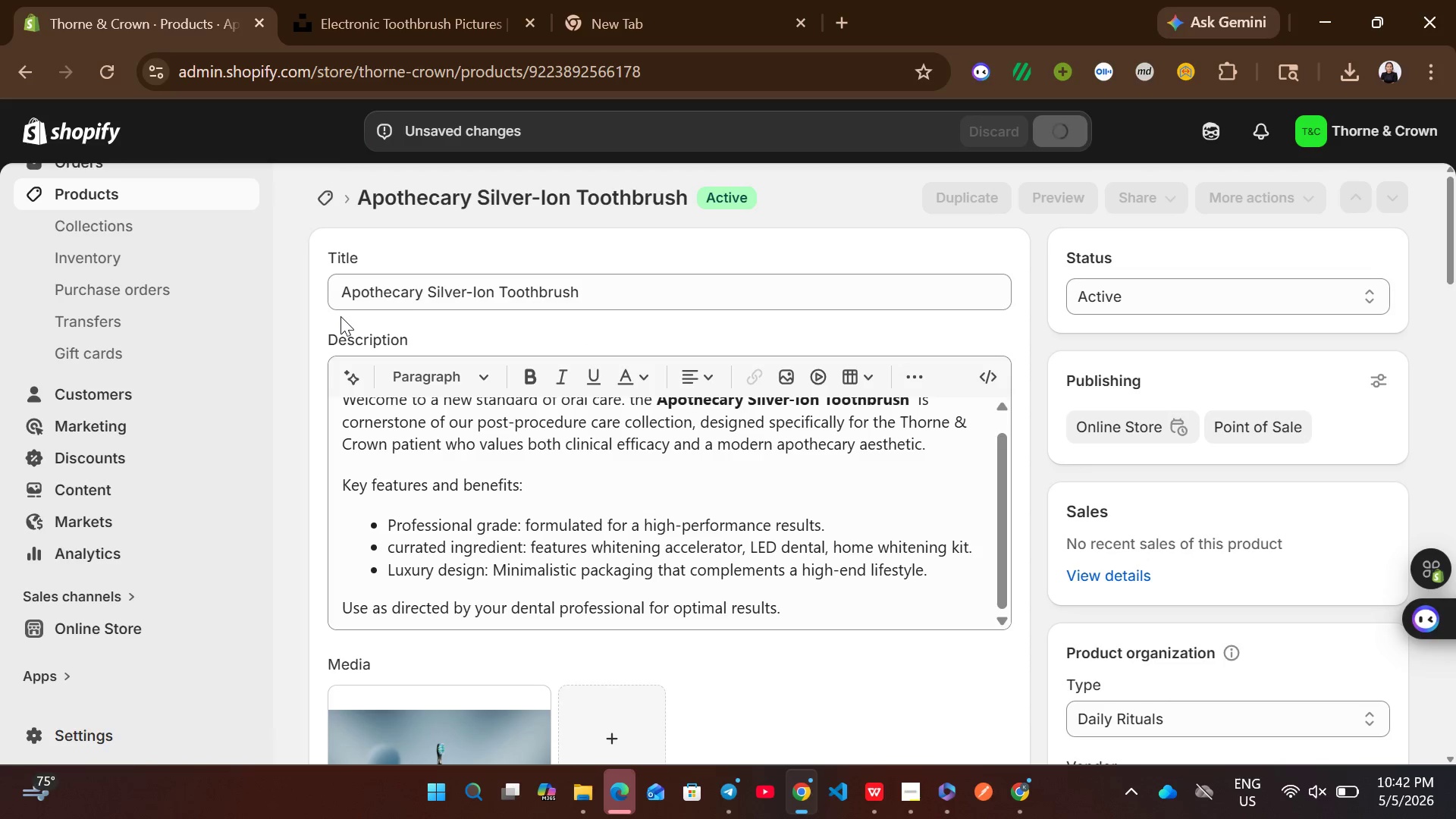 
left_click([163, 195])
 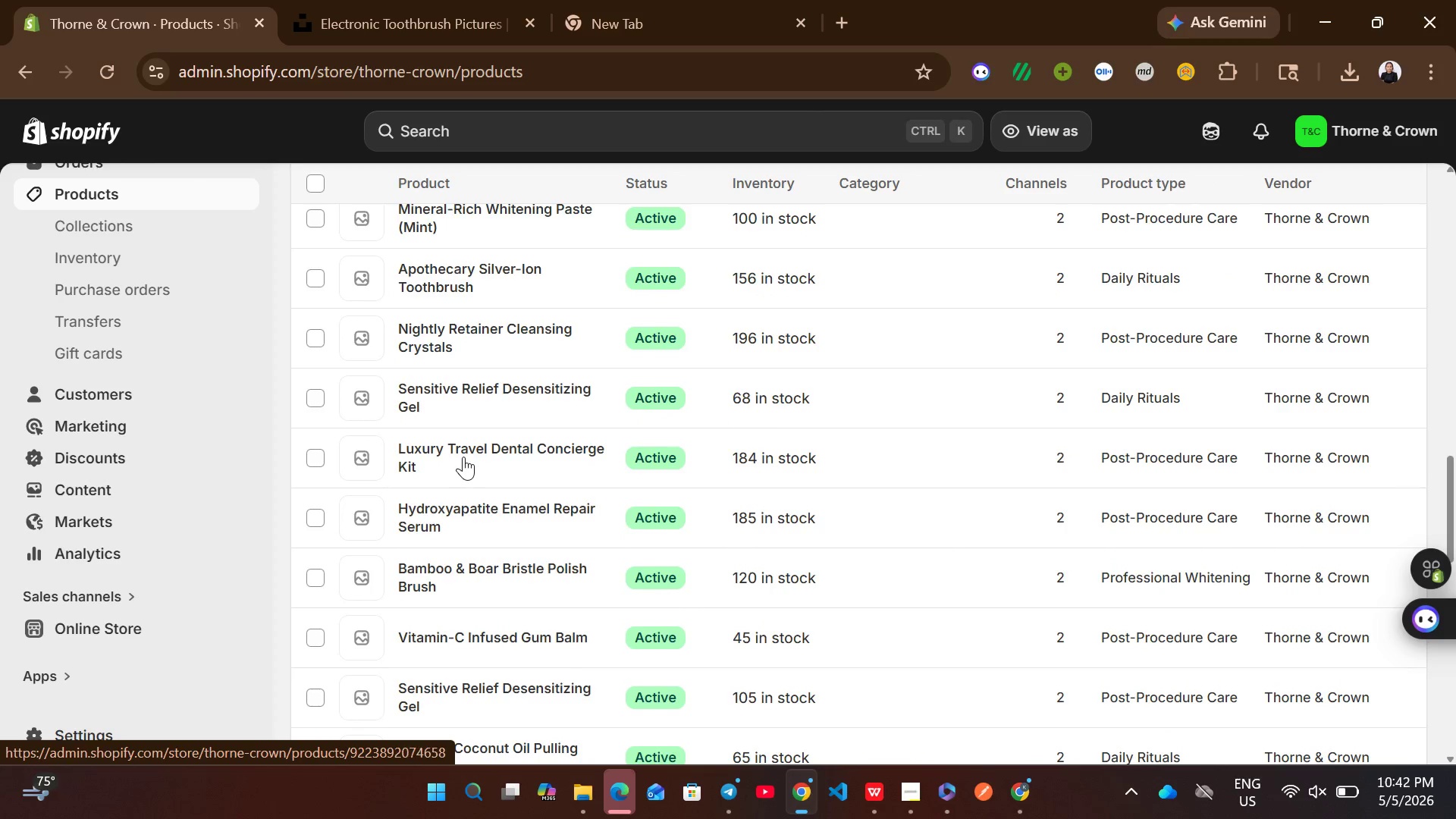 
wait(7.7)
 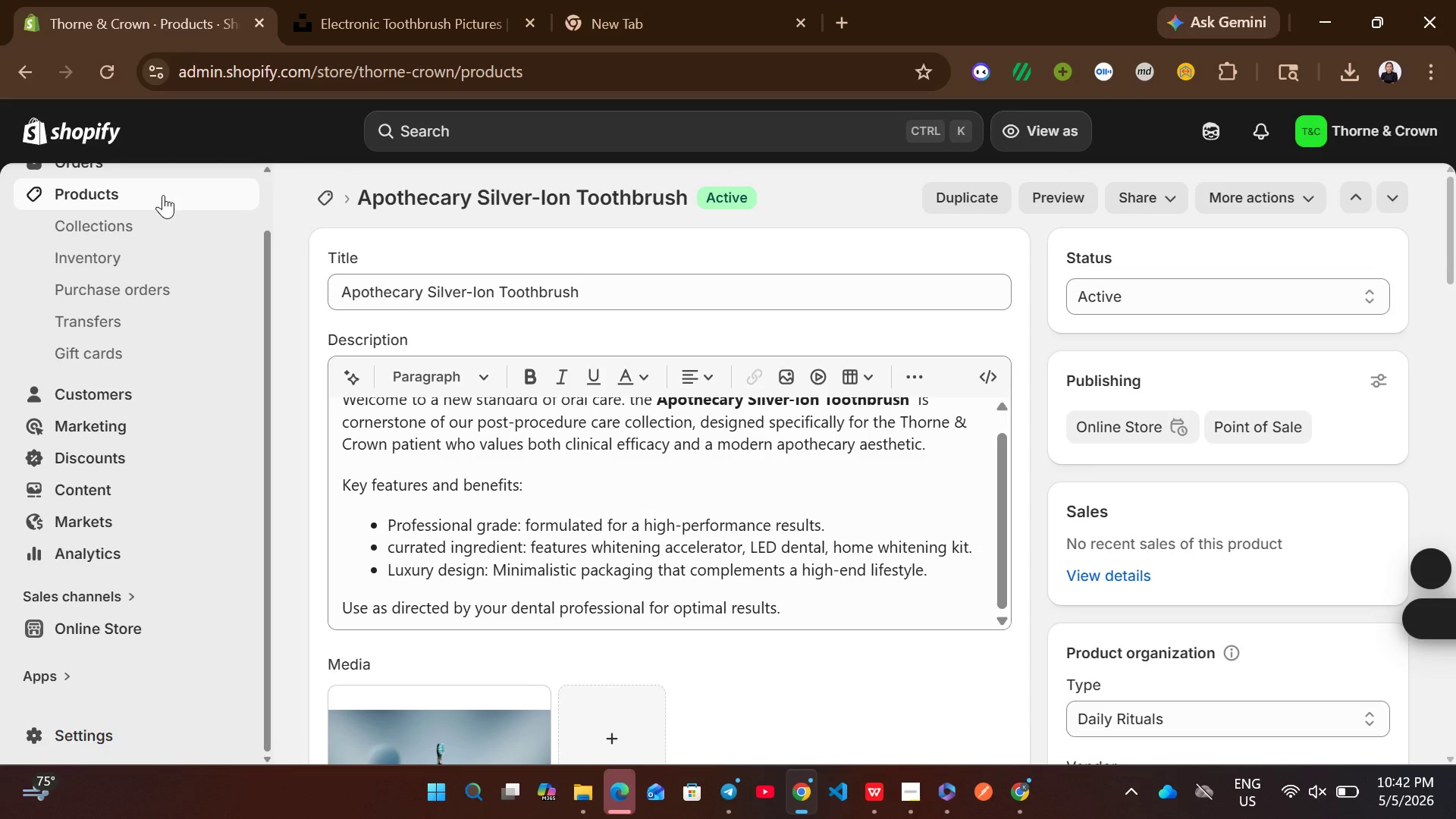 
left_click([938, 362])
 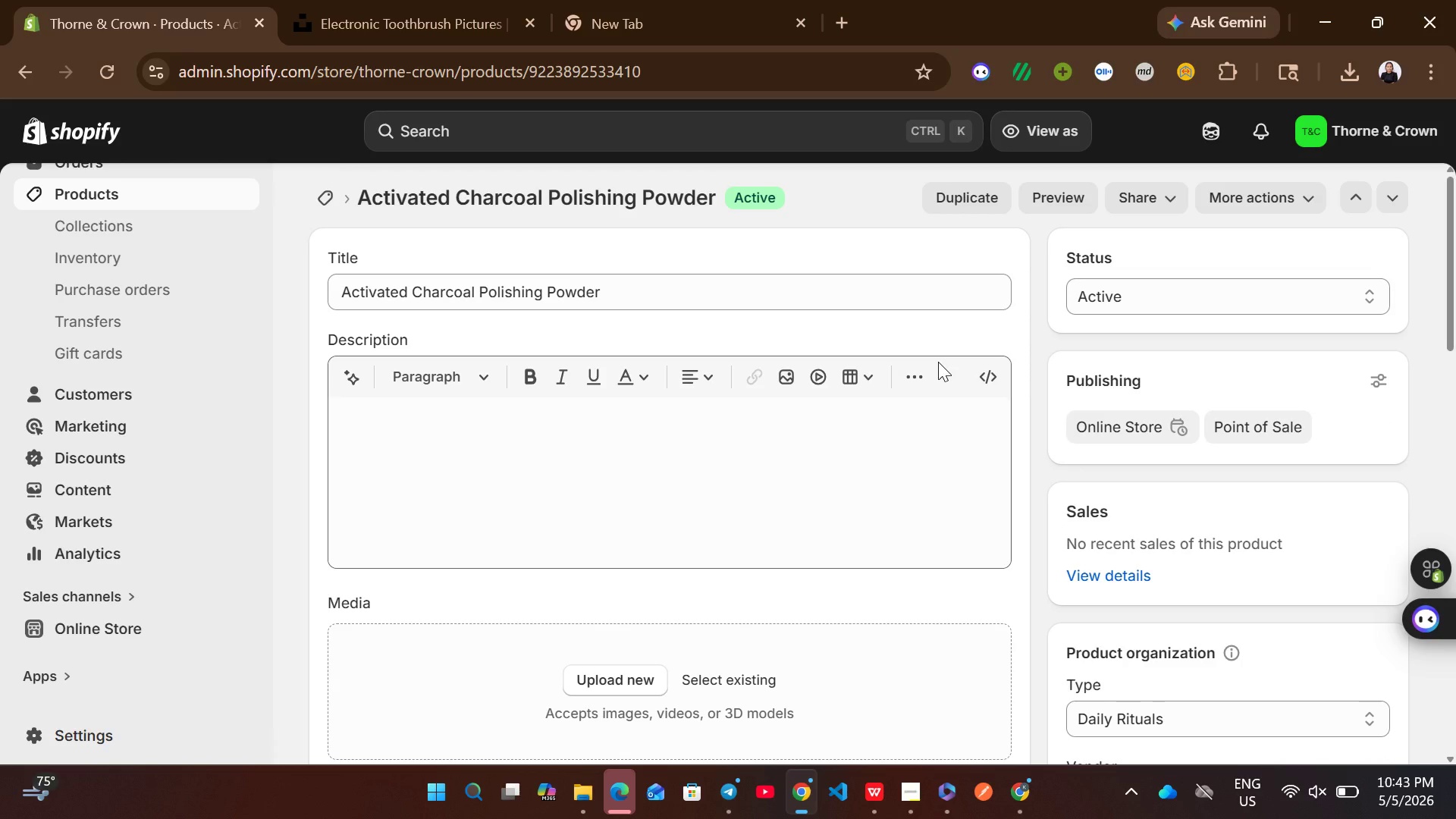 
wait(10.7)
 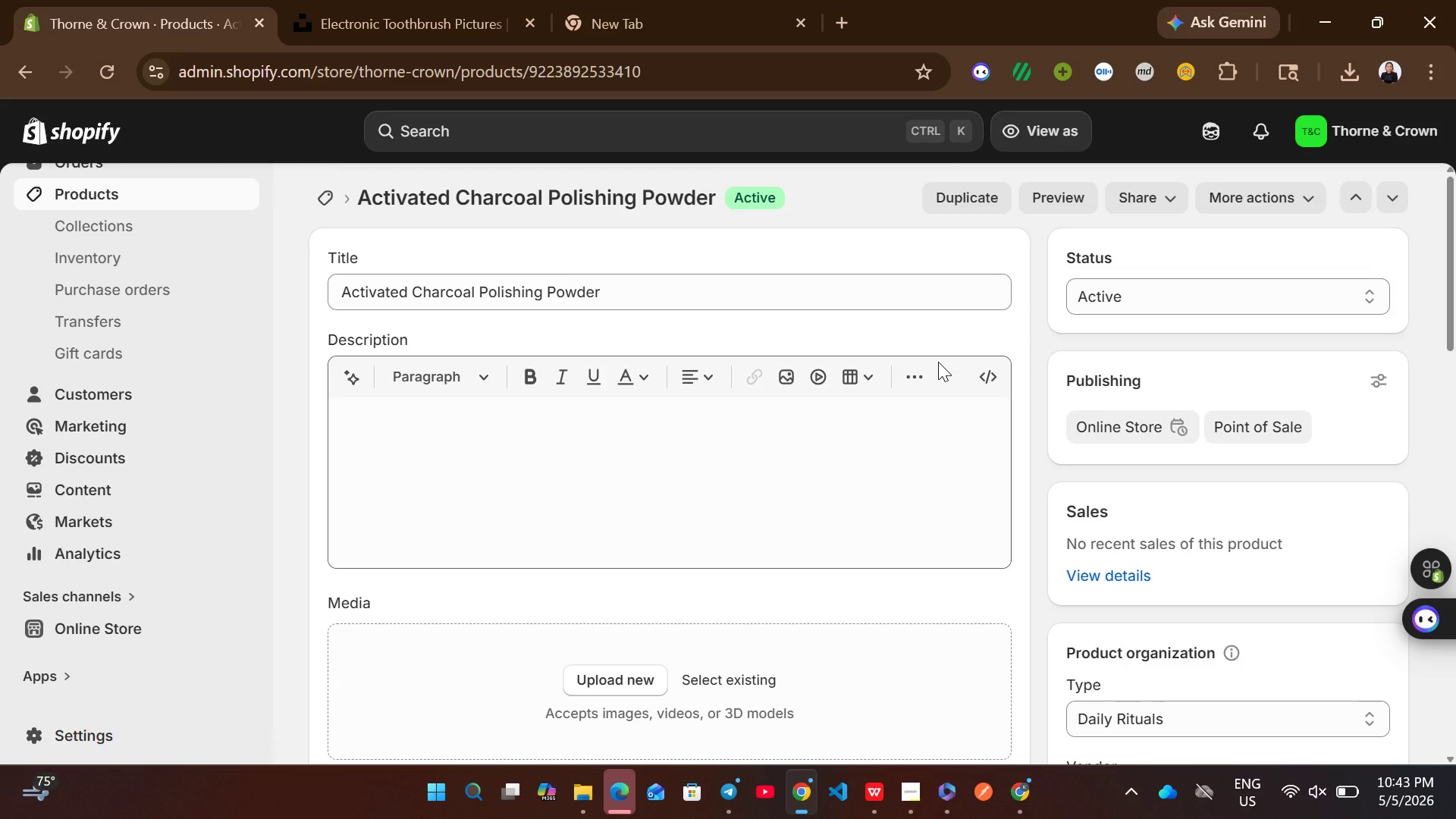 
left_click([587, 444])
 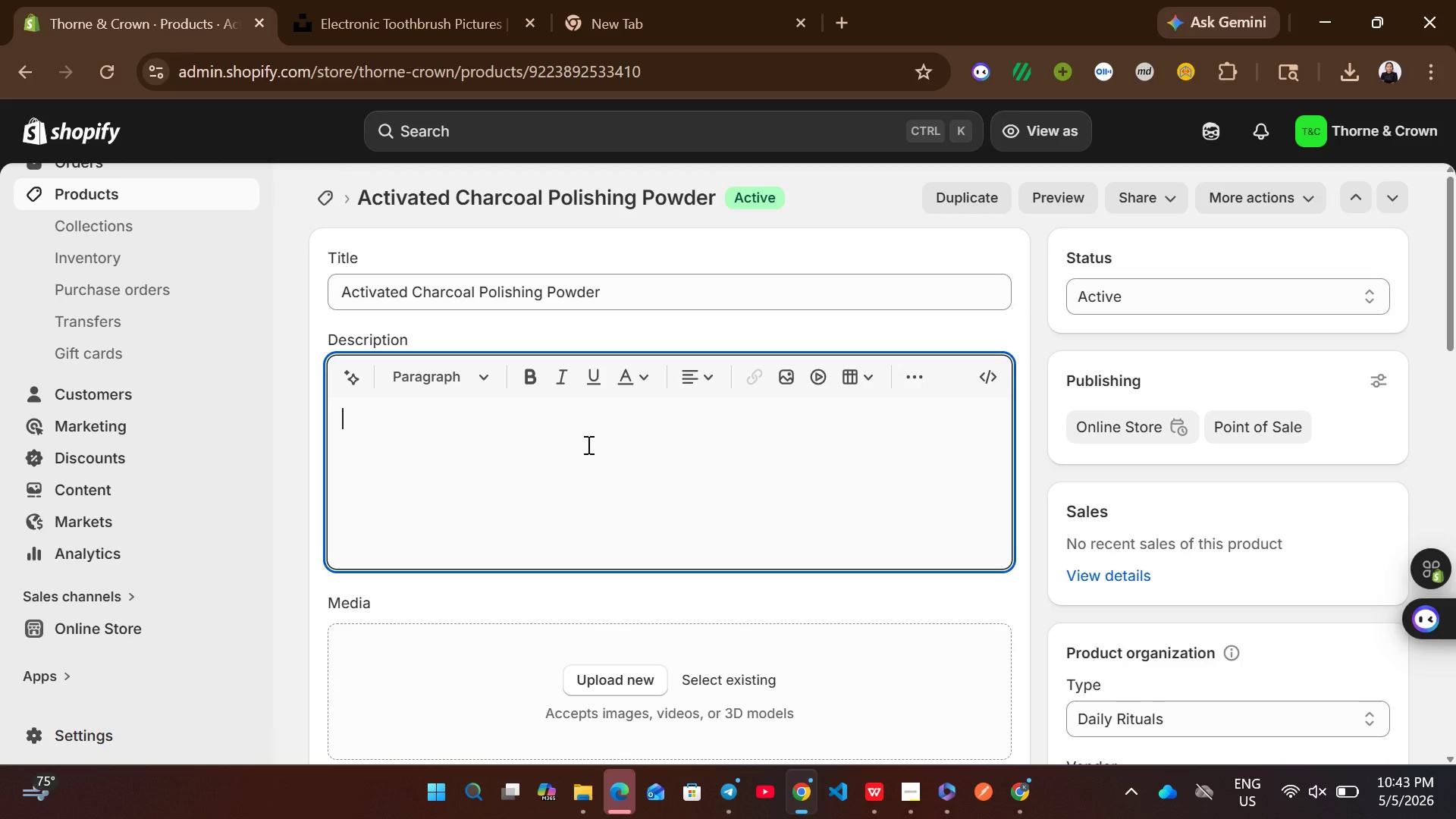 
key(Control+V)
 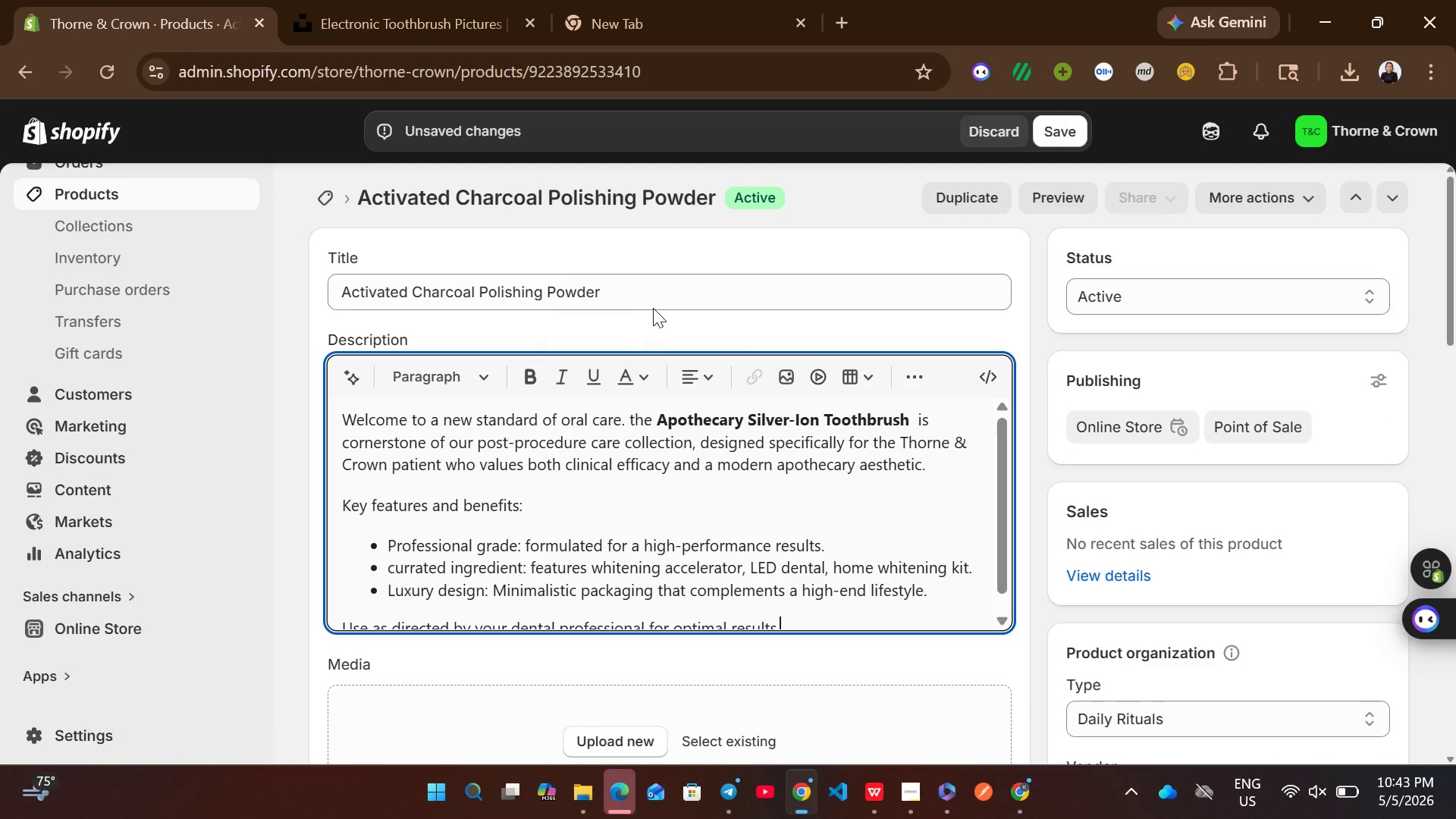 
left_click([648, 297])
 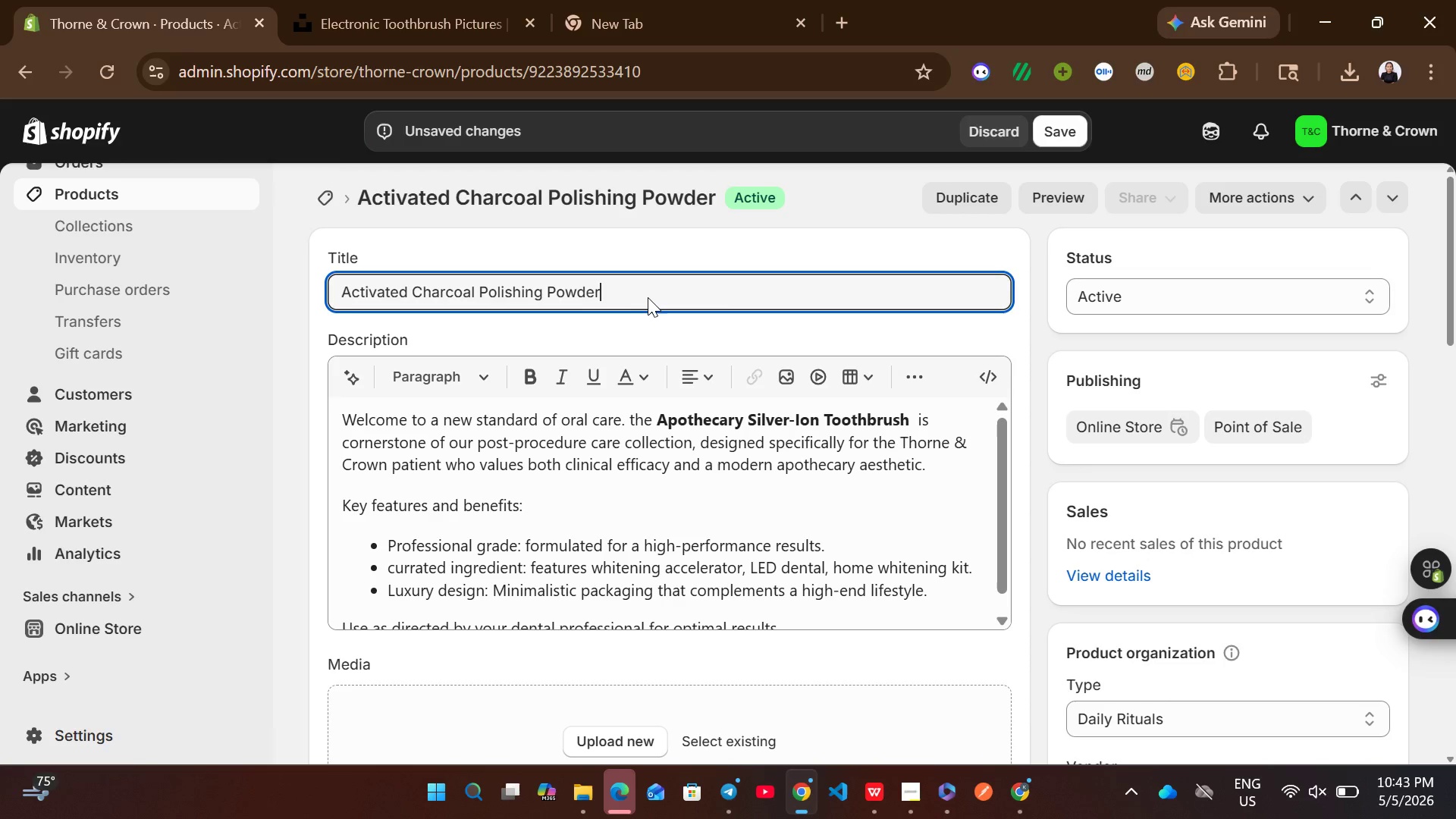 
key(Control+A)
 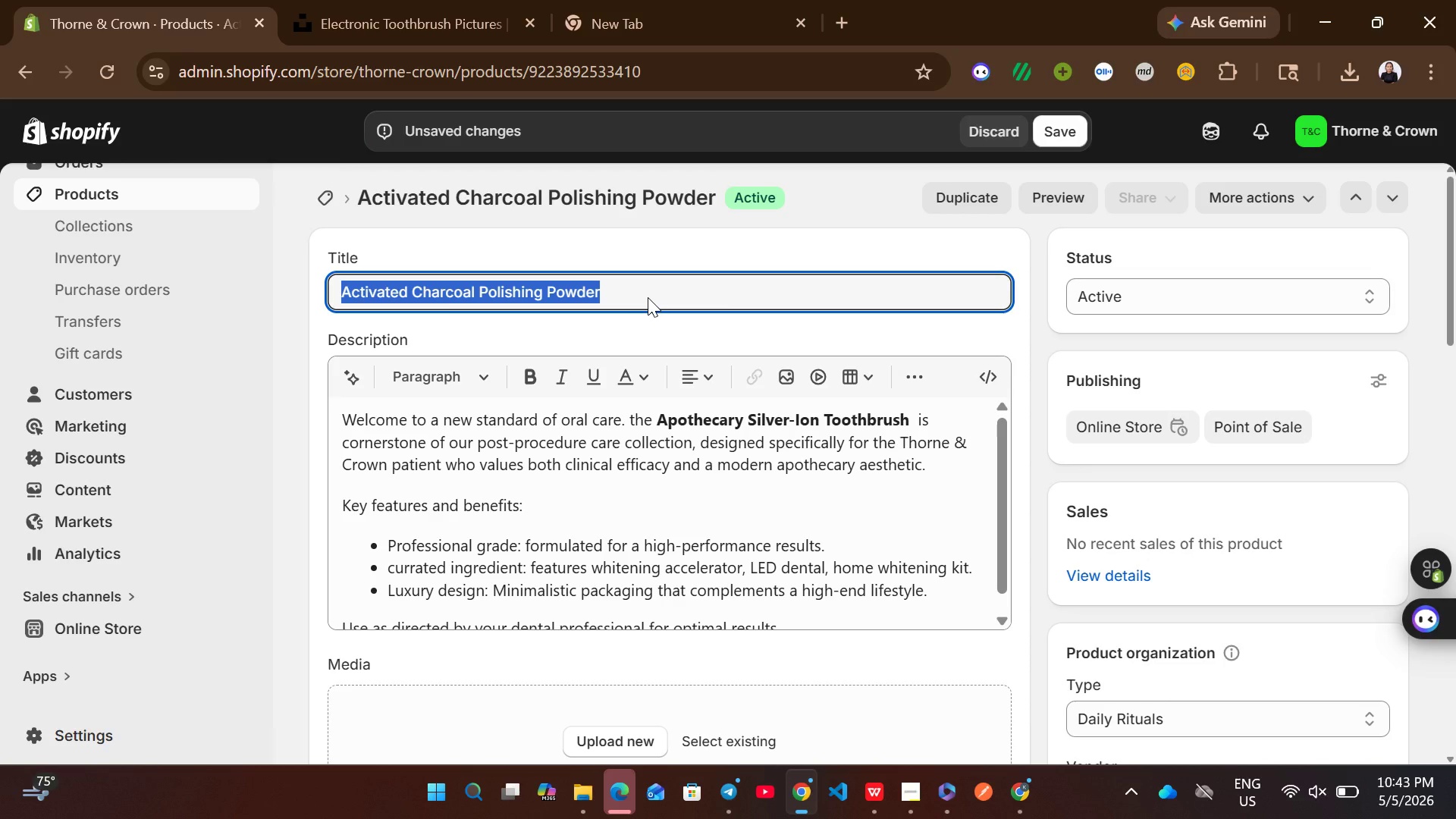 
key(Control+C)
 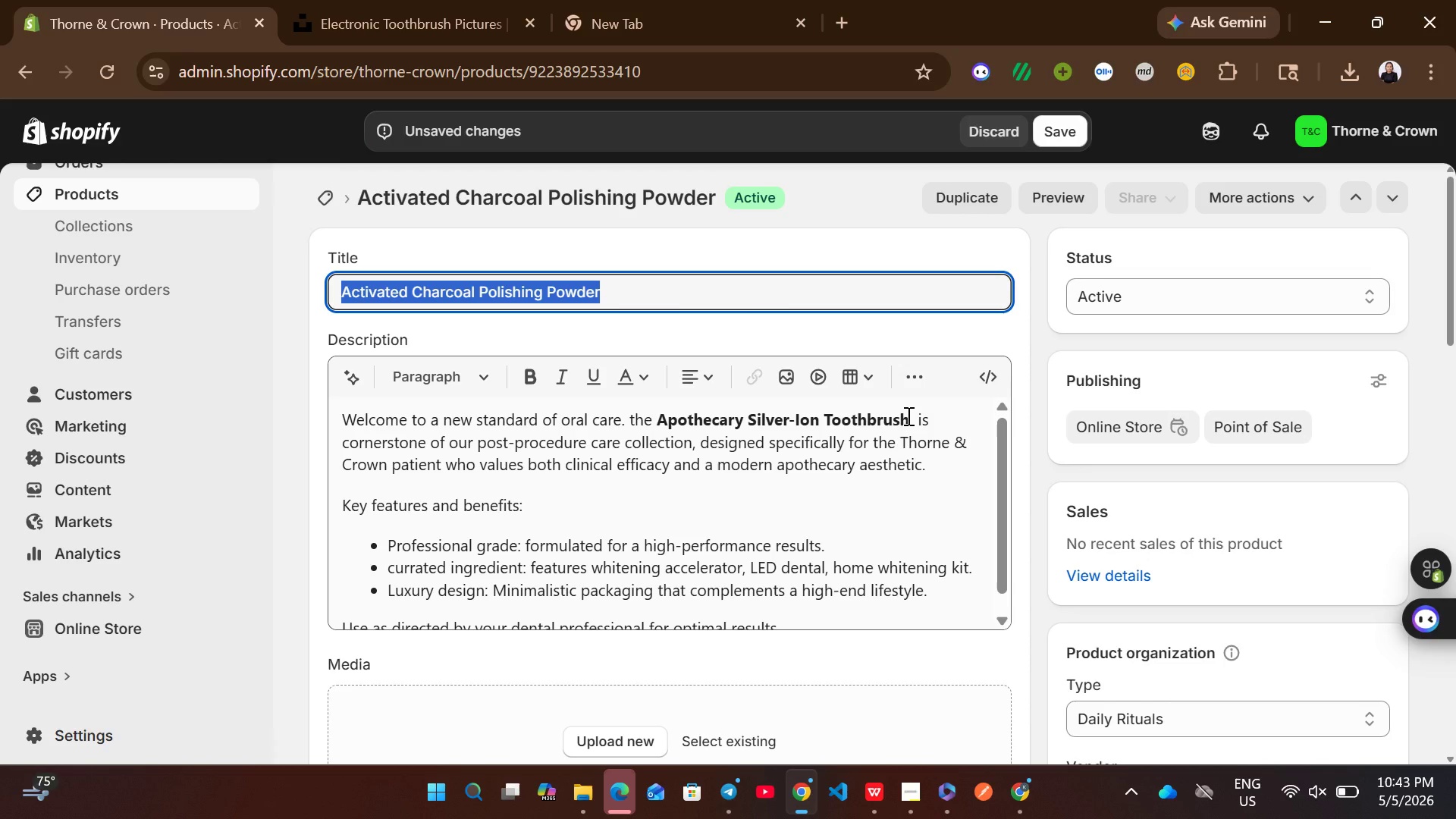 
left_click_drag(start_coordinate=[907, 416], to_coordinate=[671, 421])
 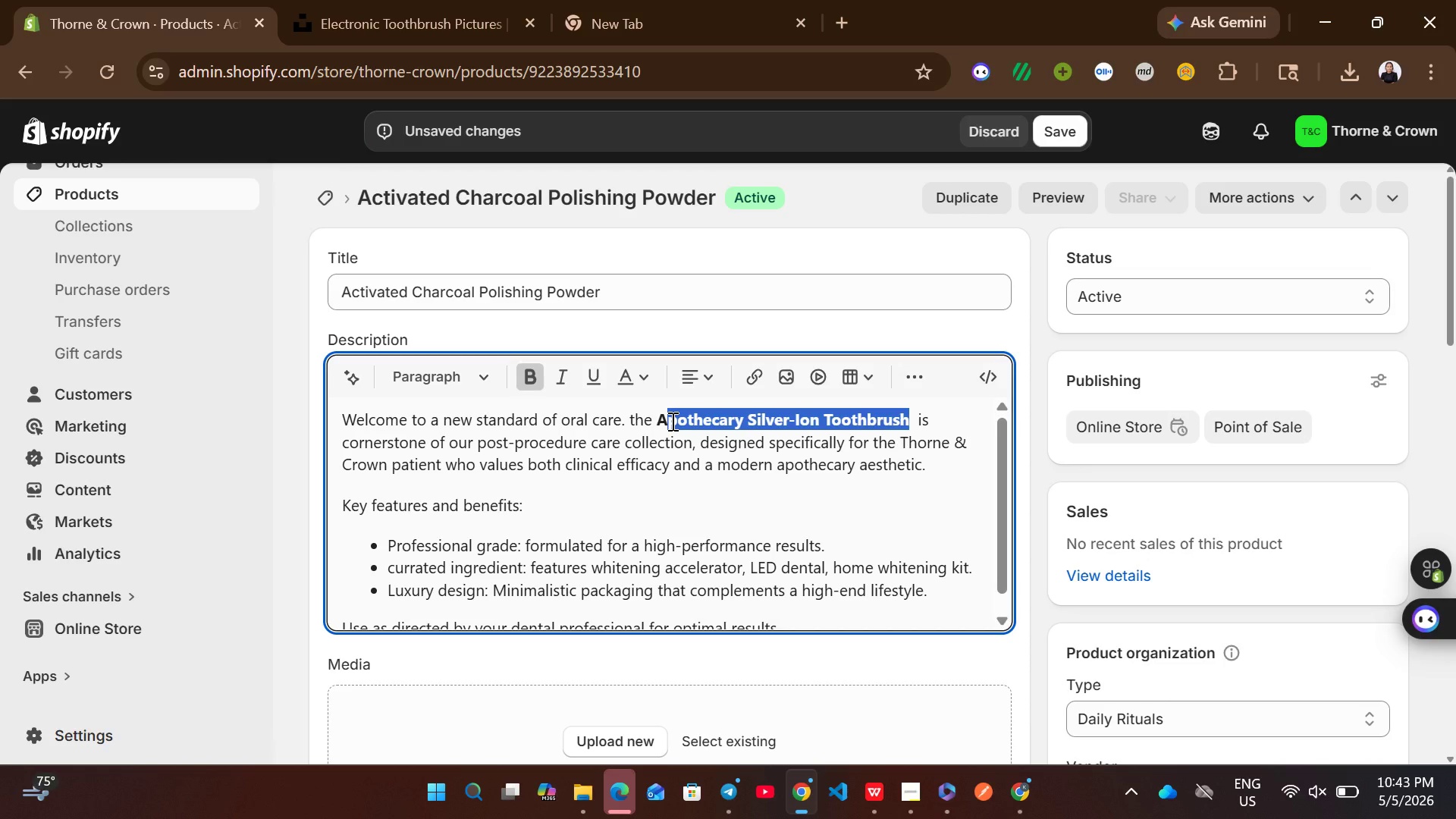 
key(Control+V)
 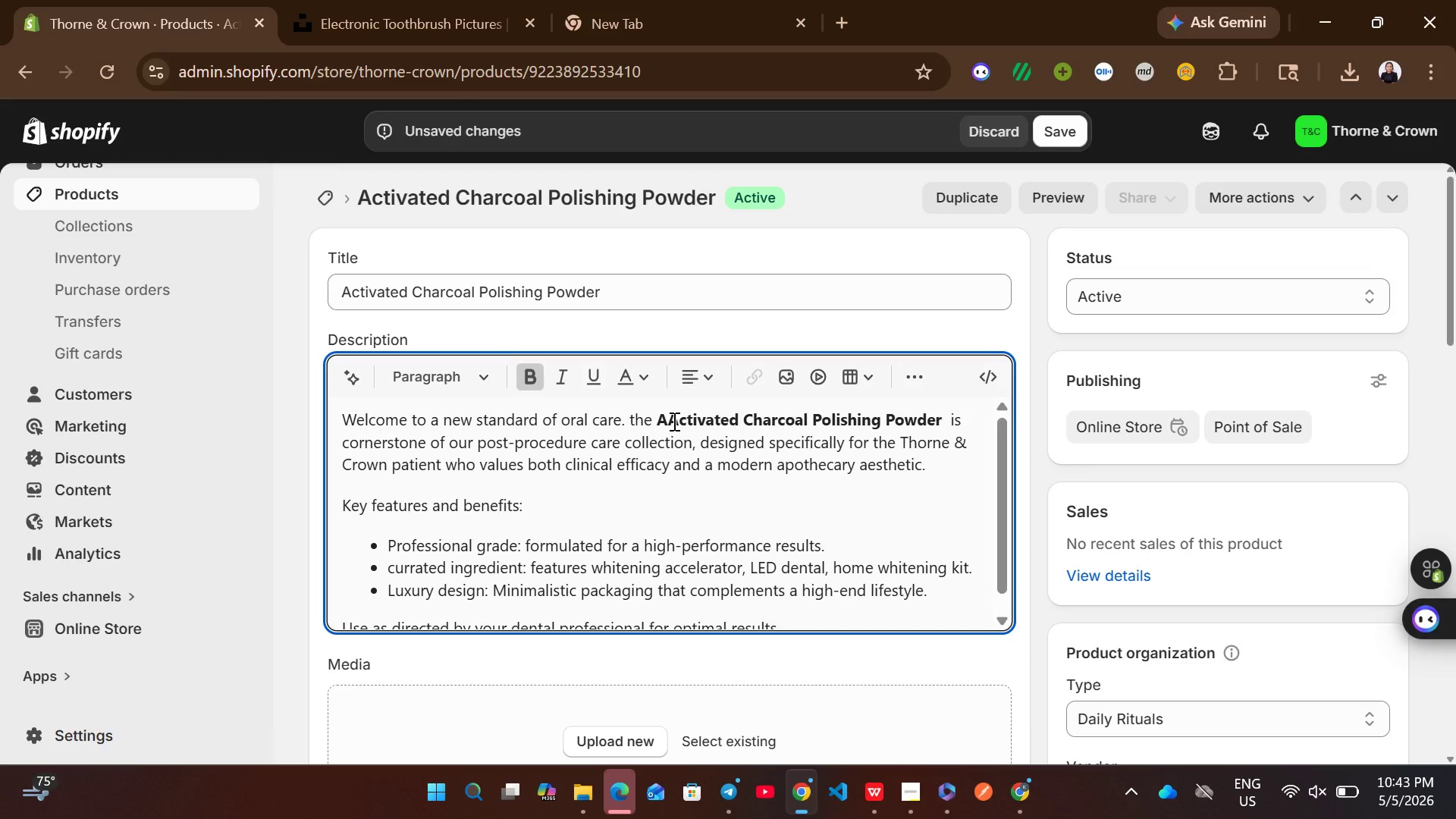 
left_click([673, 421])
 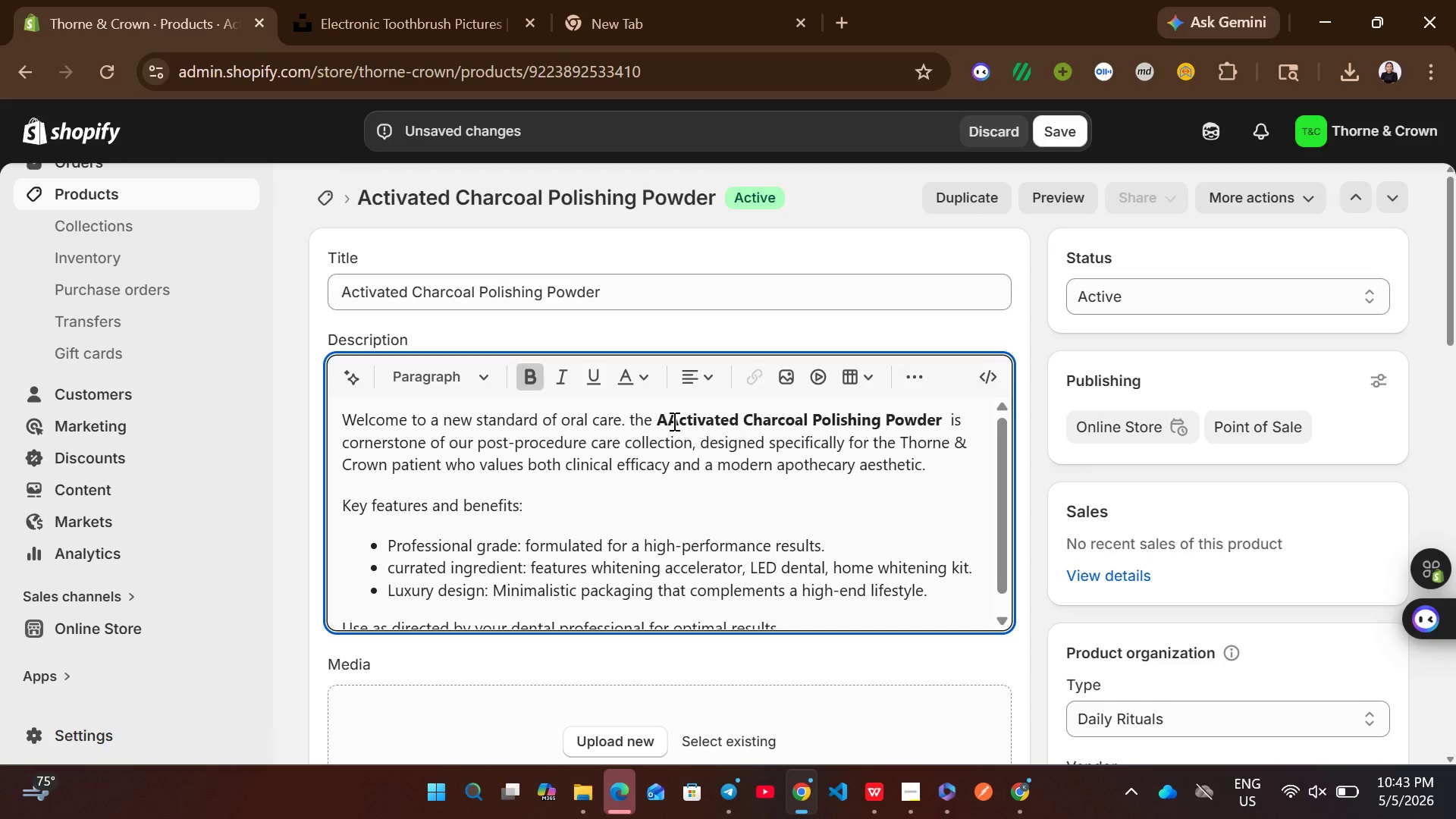 
key(Backspace)
 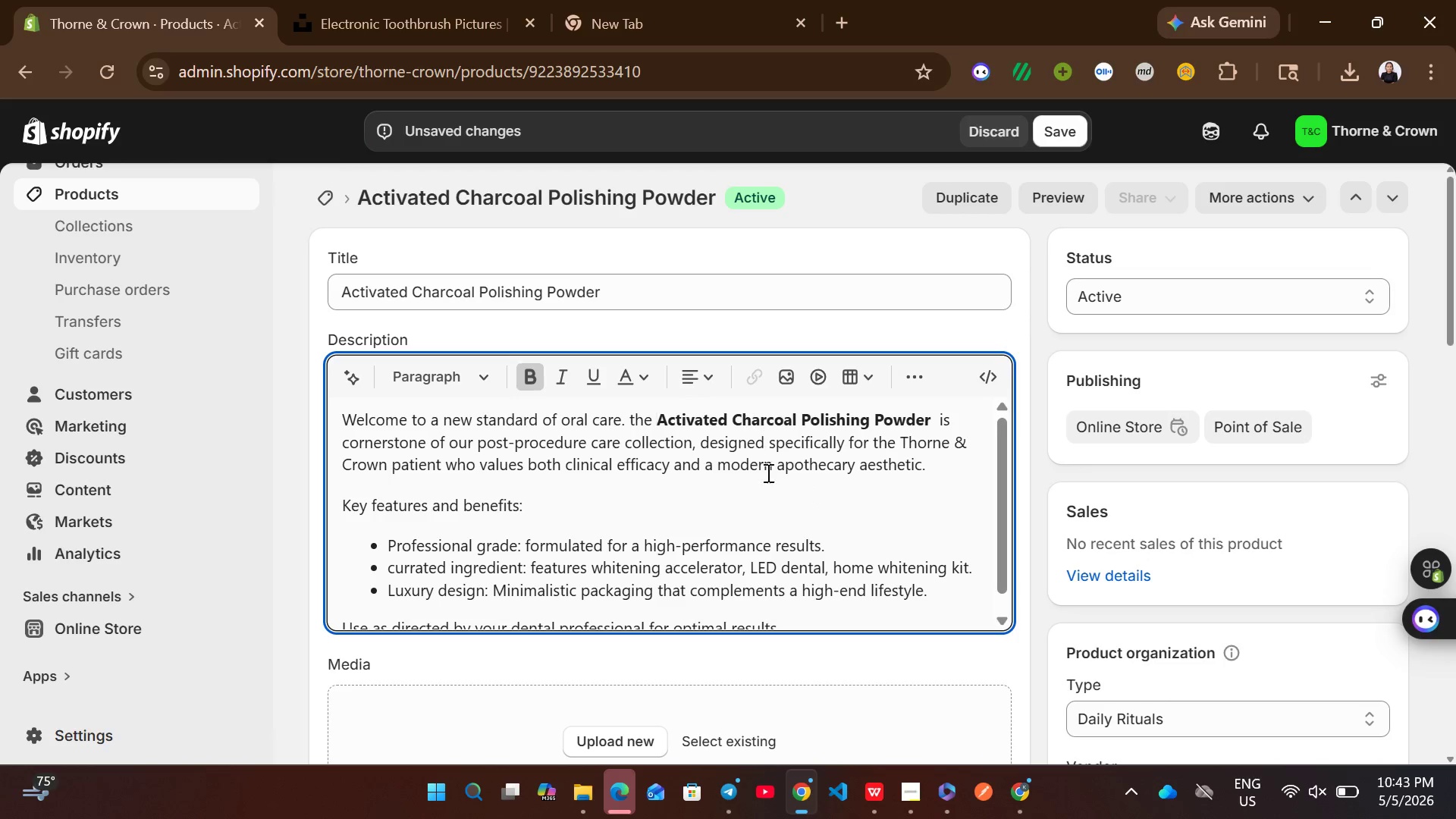 
wait(16.19)
 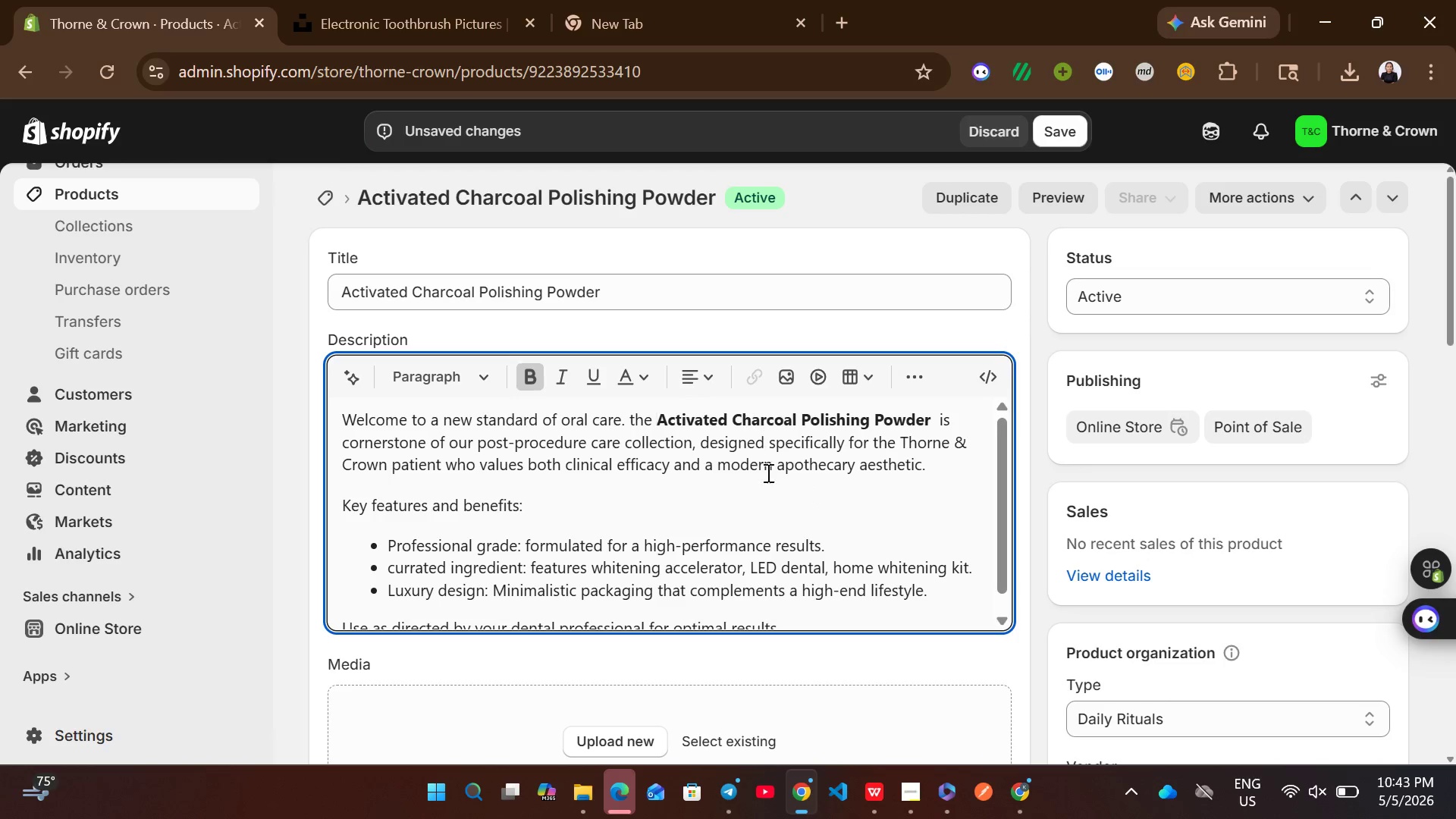 
left_click_drag(start_coordinate=[973, 548], to_coordinate=[589, 538])
 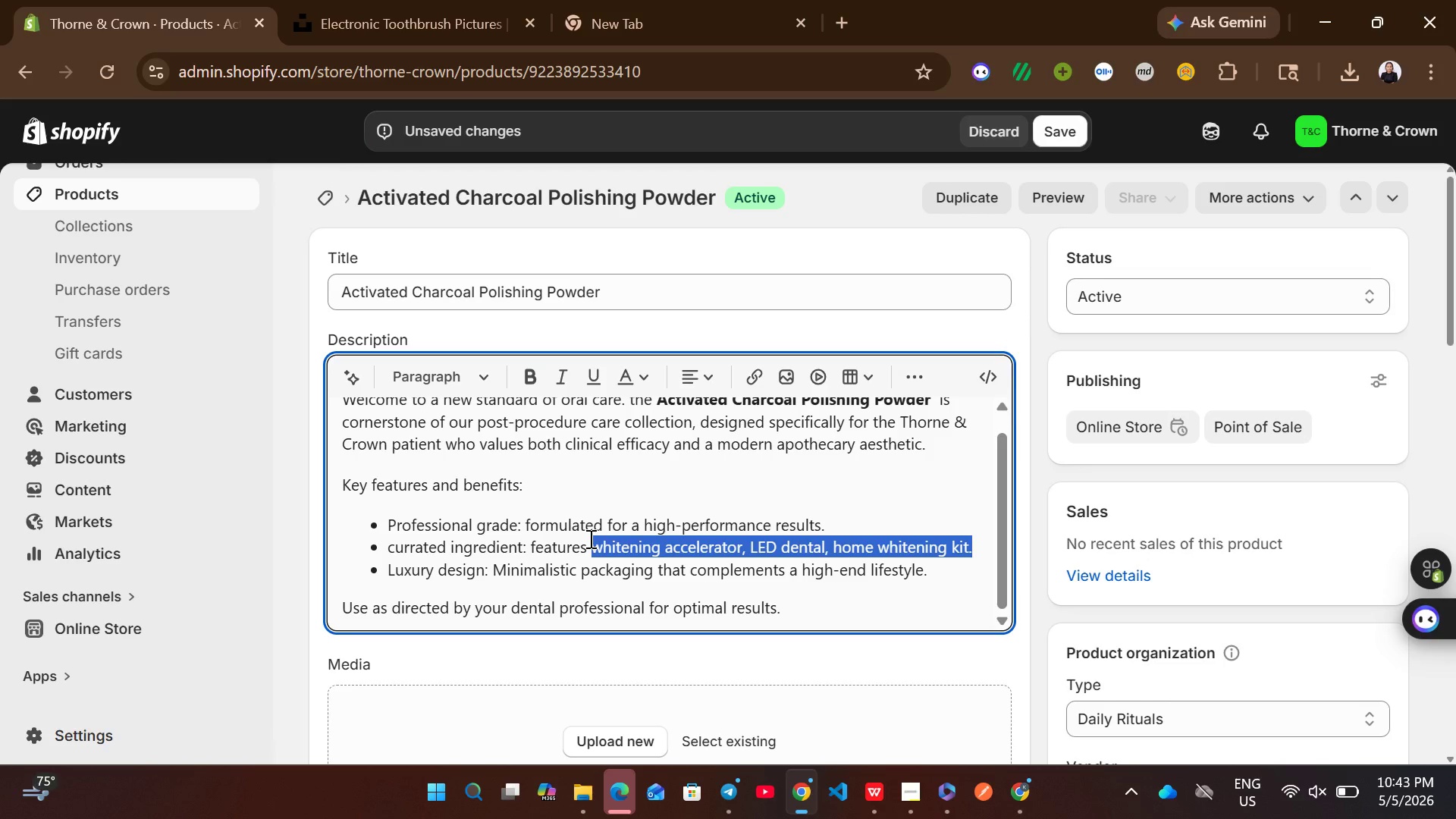 
type(post )
key(Backspace)
type(-op dental, sensitive gums, )
 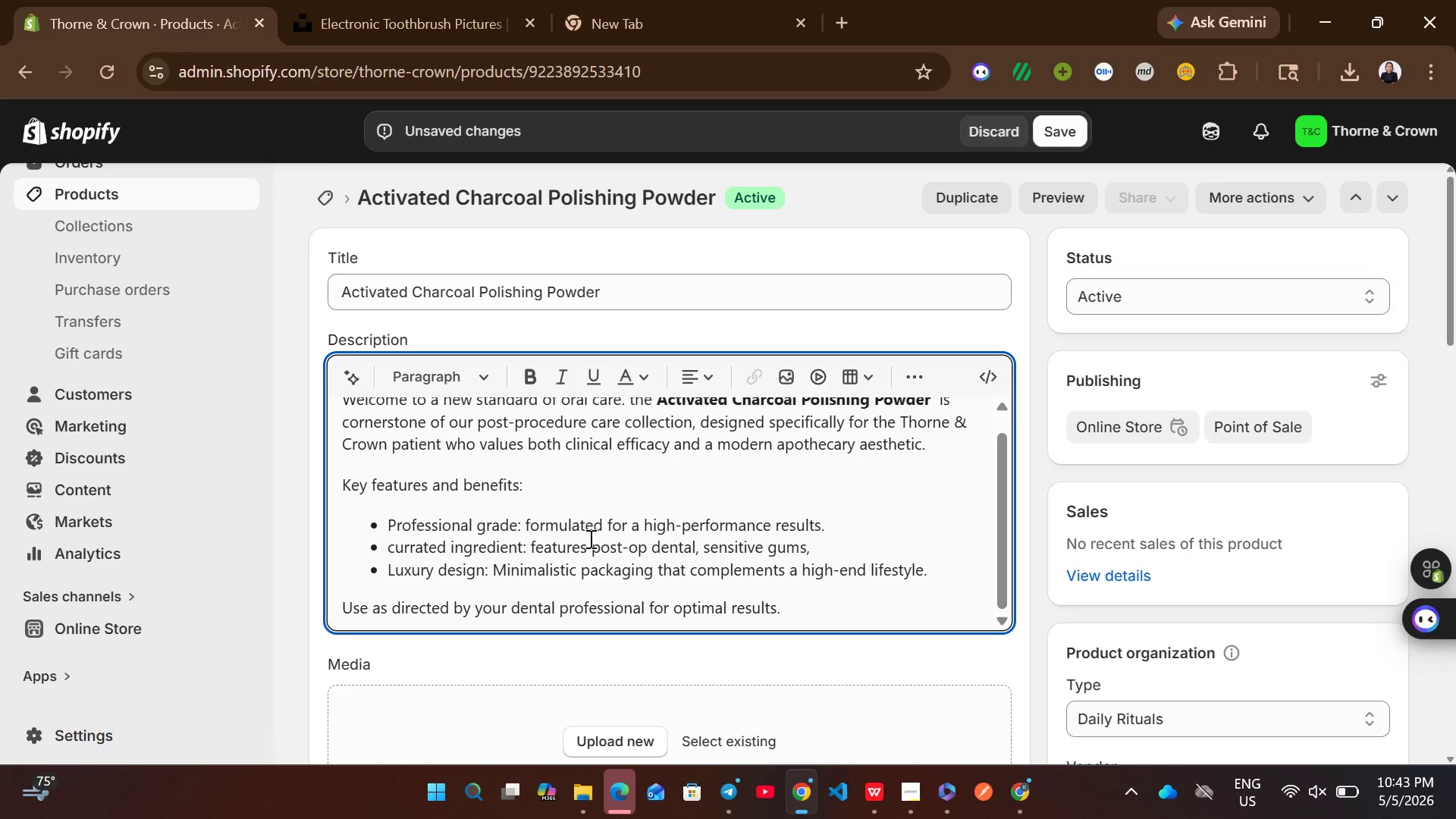 
type(healing rinse, s)
key(Backspace)
type(dentist recomended)
 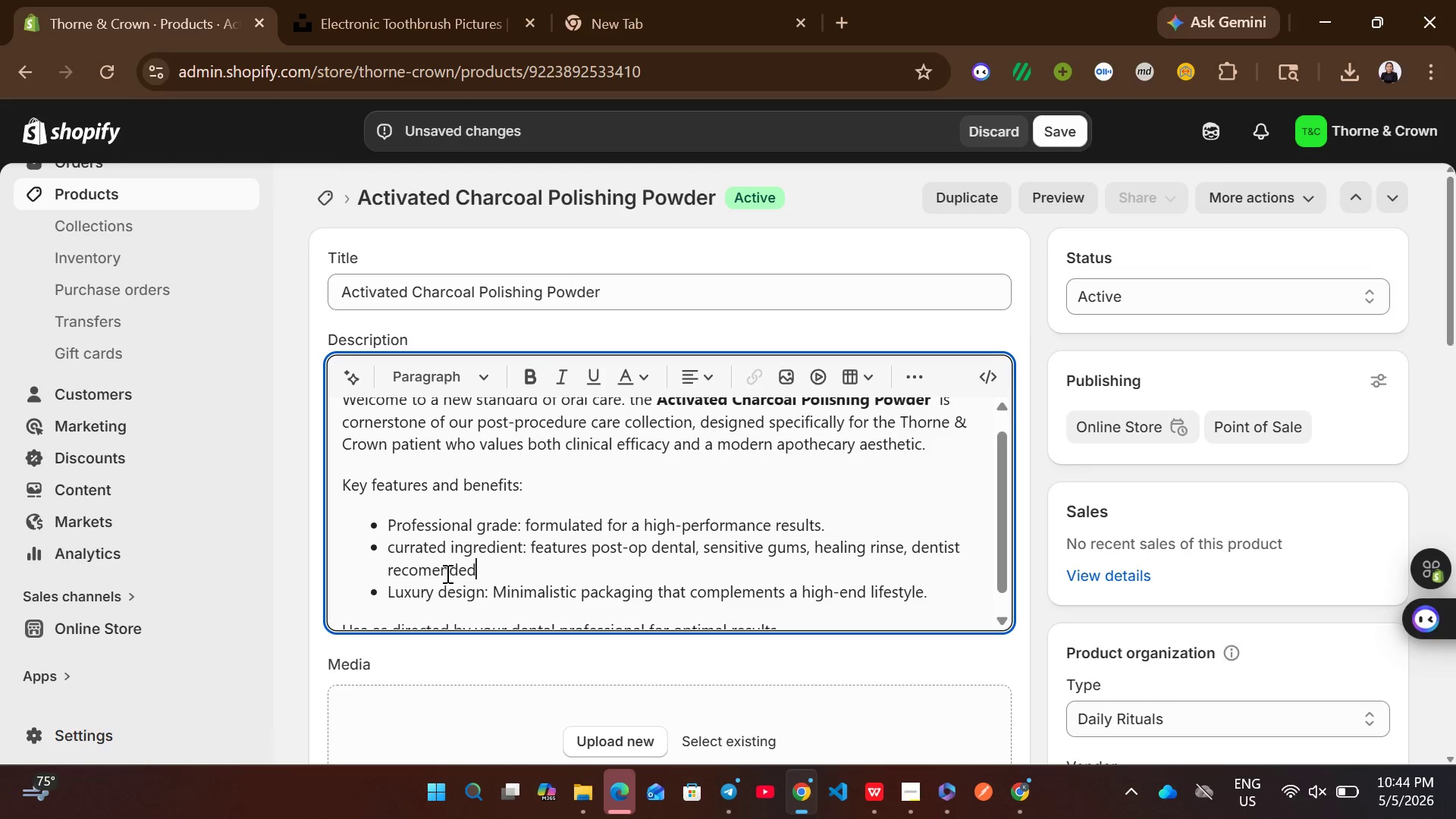 
left_click([430, 565])
 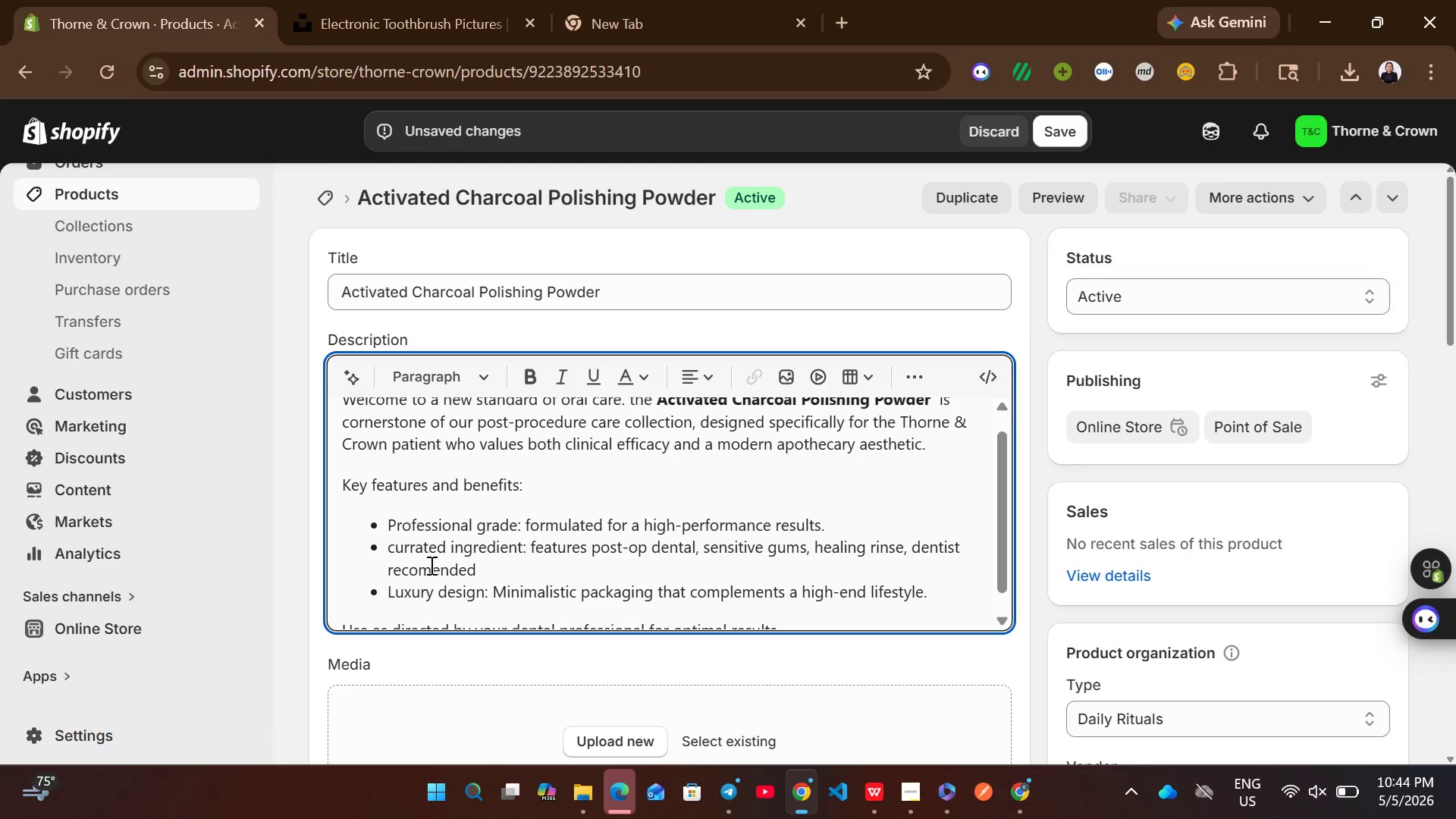 
key(M)
 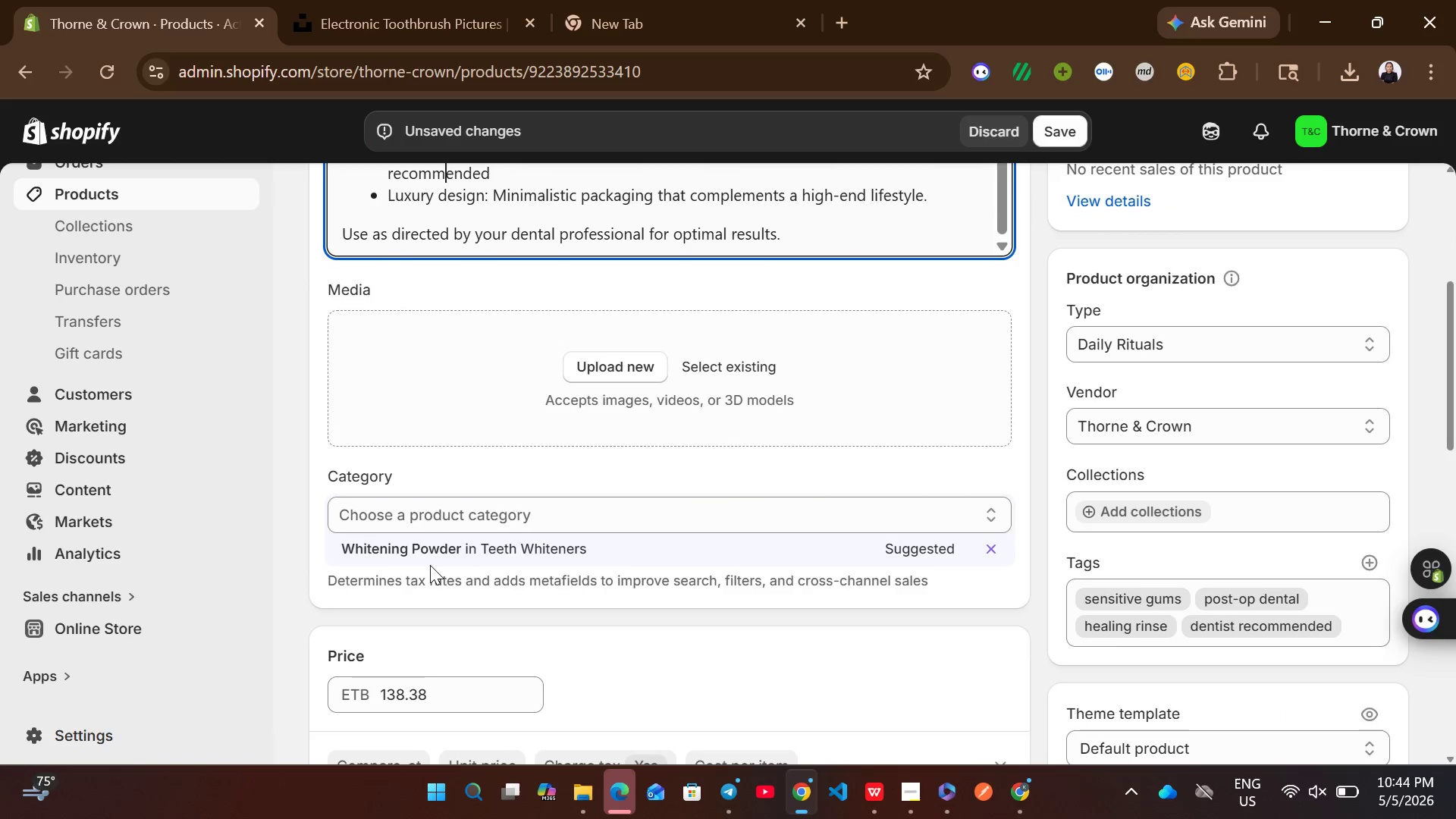 
left_click([472, 547])
 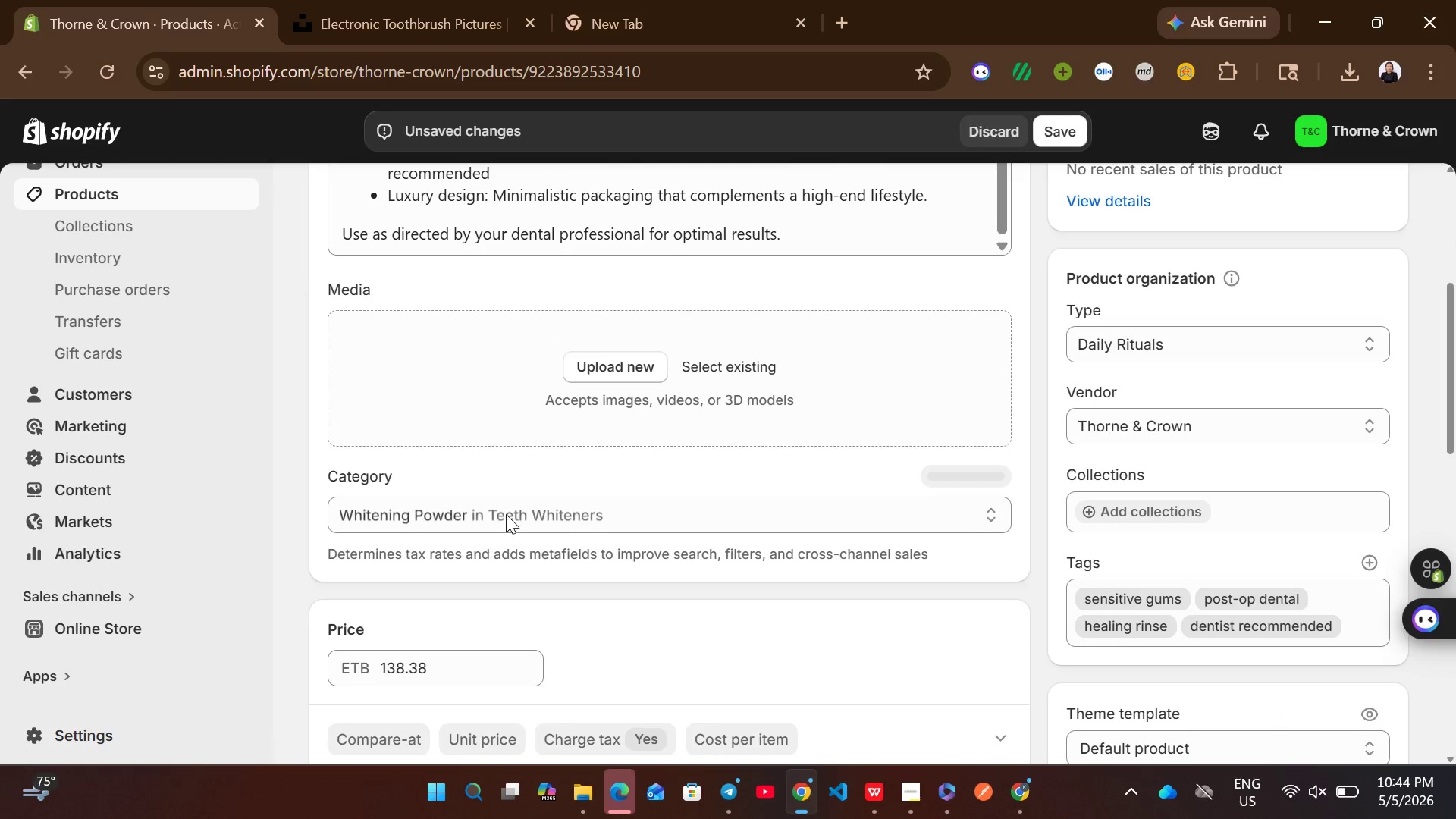 
mouse_move([631, 430])
 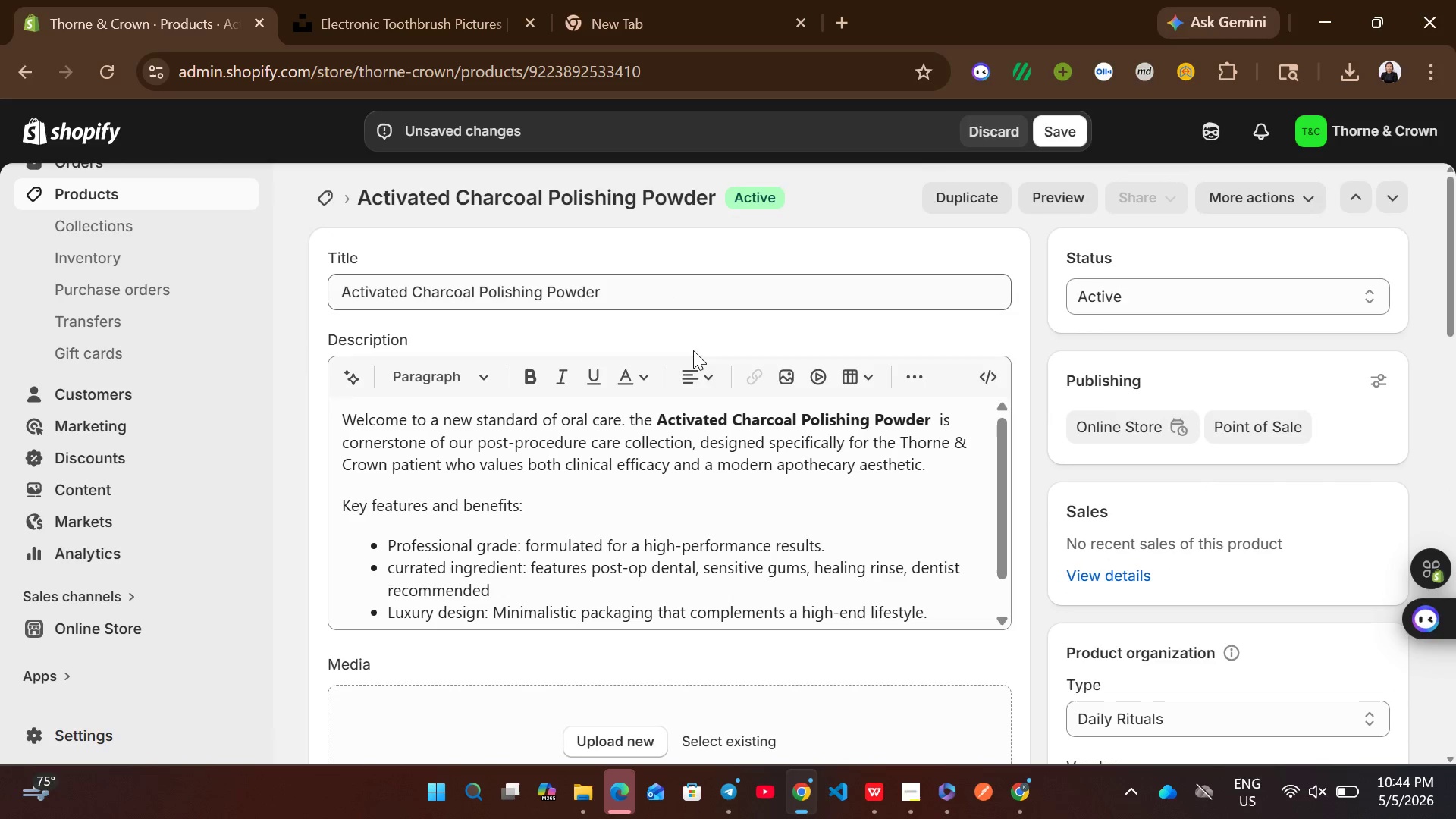 
mouse_move([714, 450])
 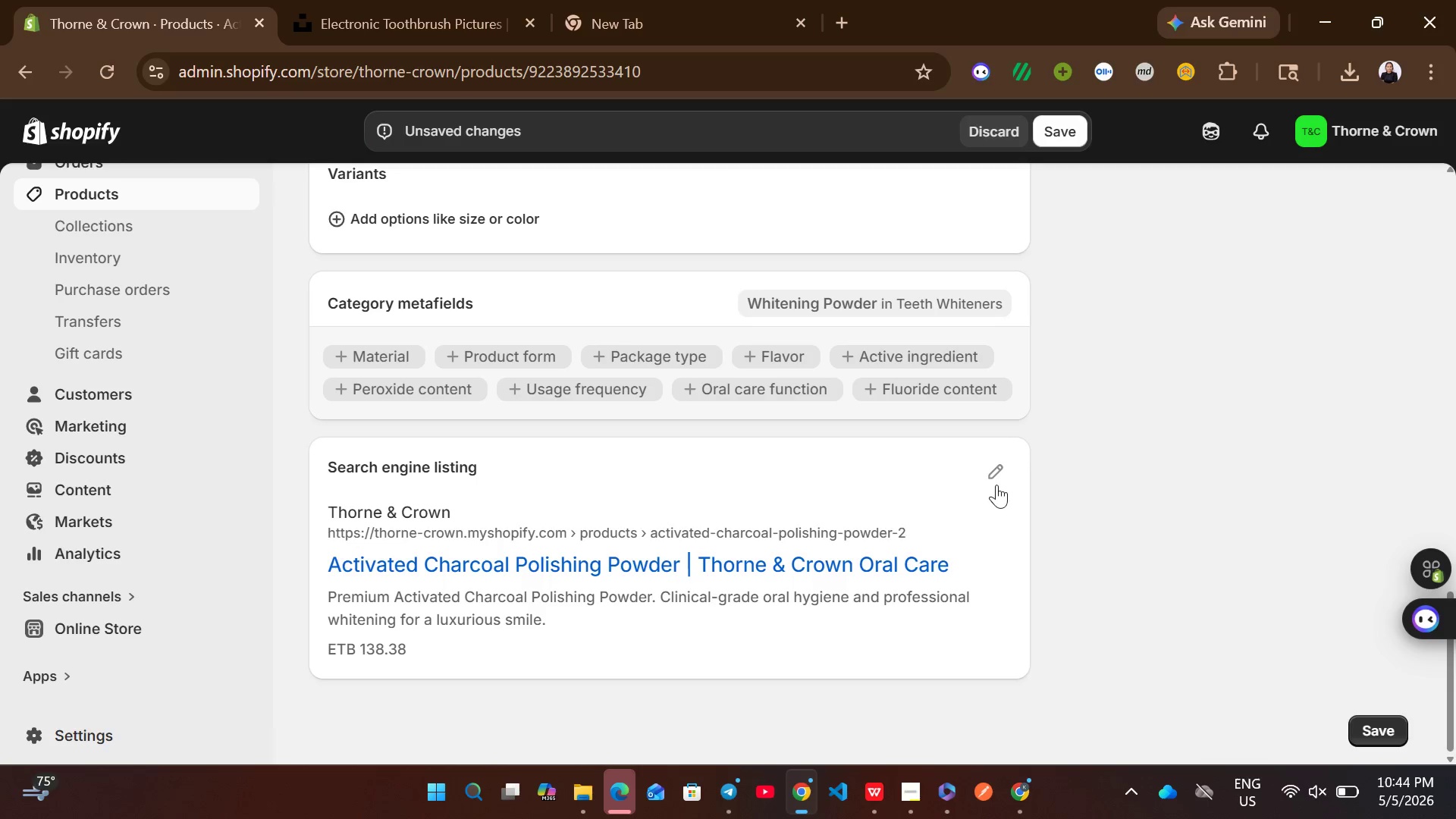 
left_click([996, 485])
 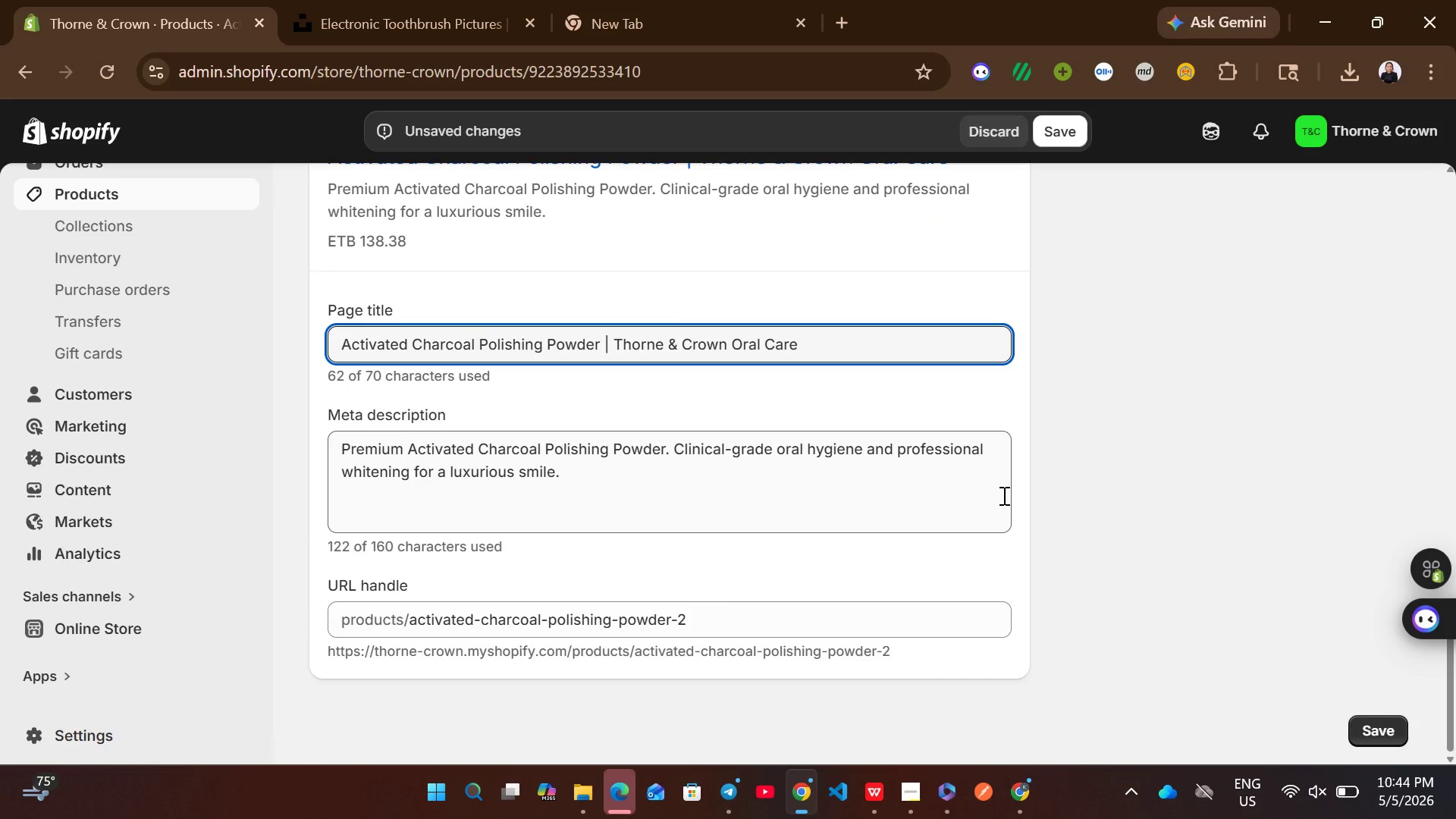 
wait(13.72)
 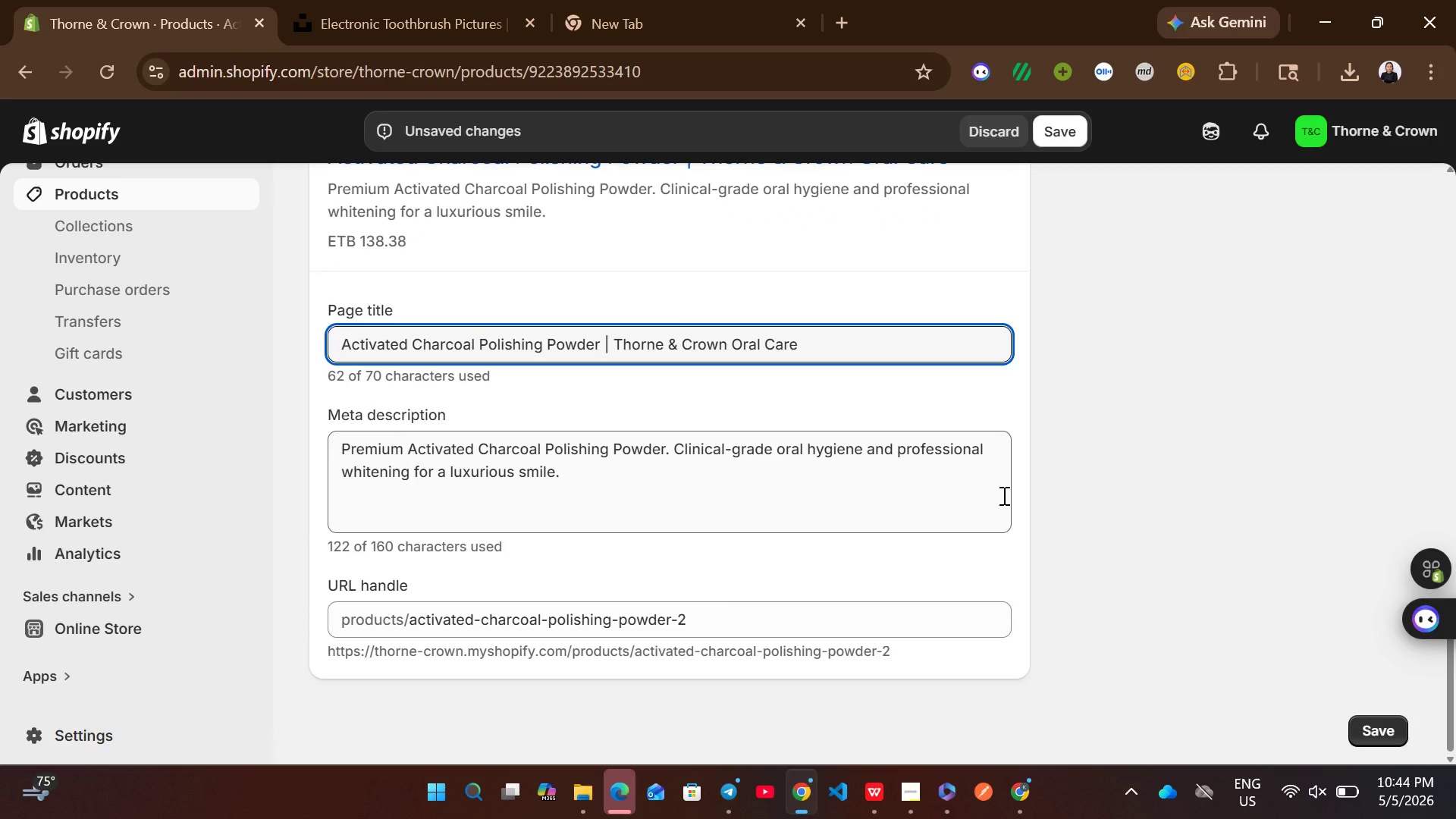 
left_click([868, 488])
 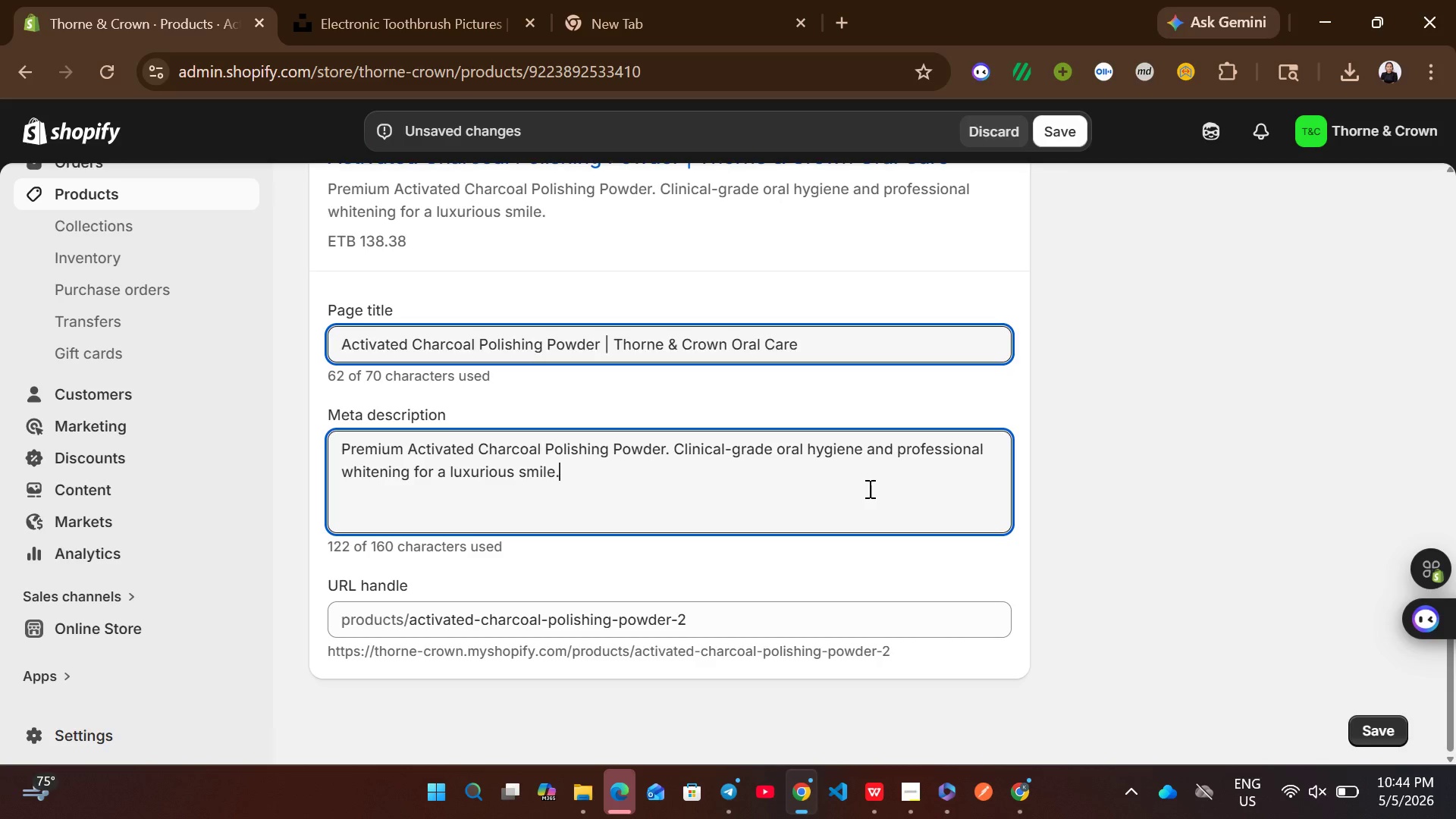 
key(Control+A)
 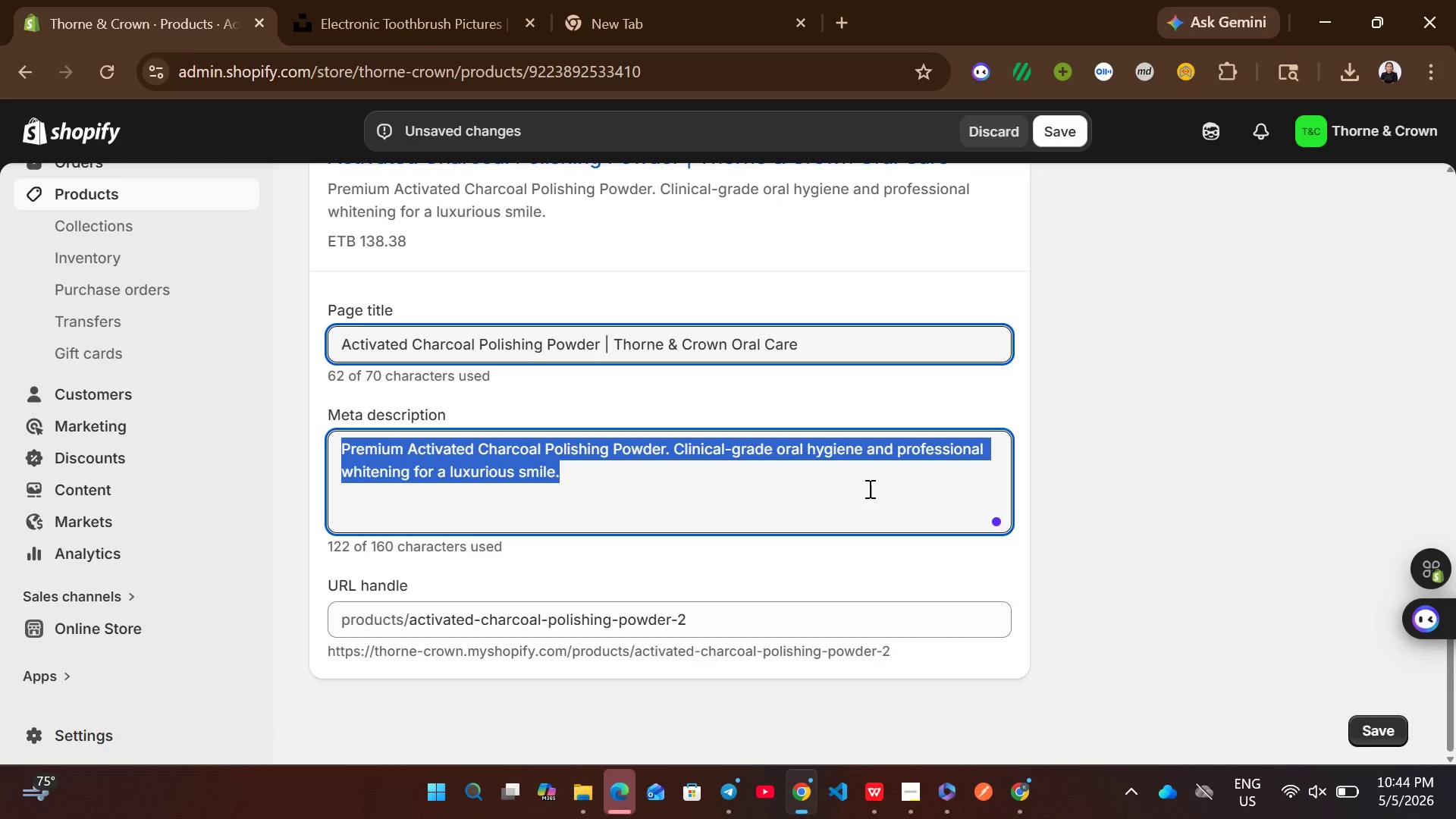 
type(Elivate your oral health )
 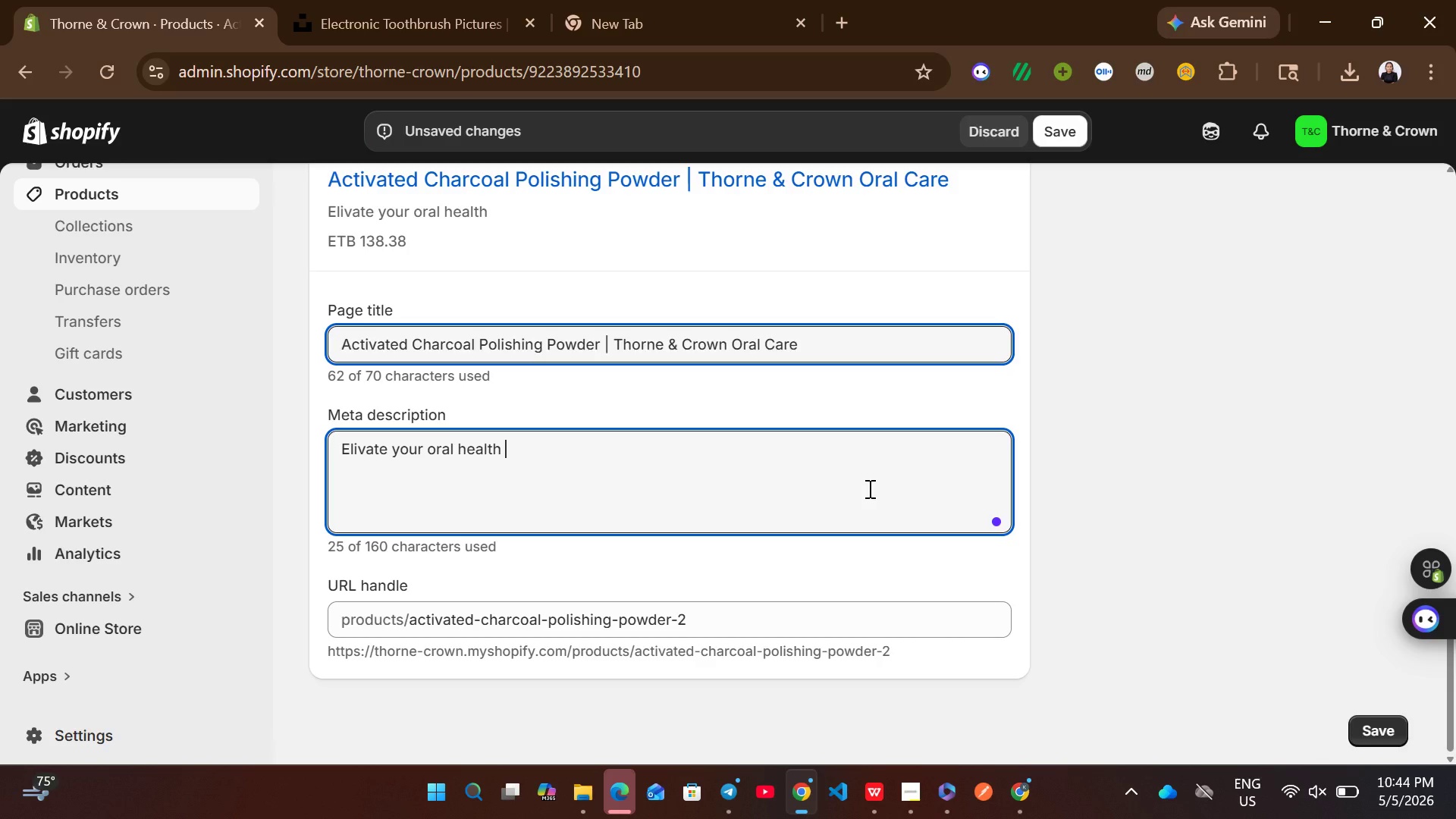 
type(with )
 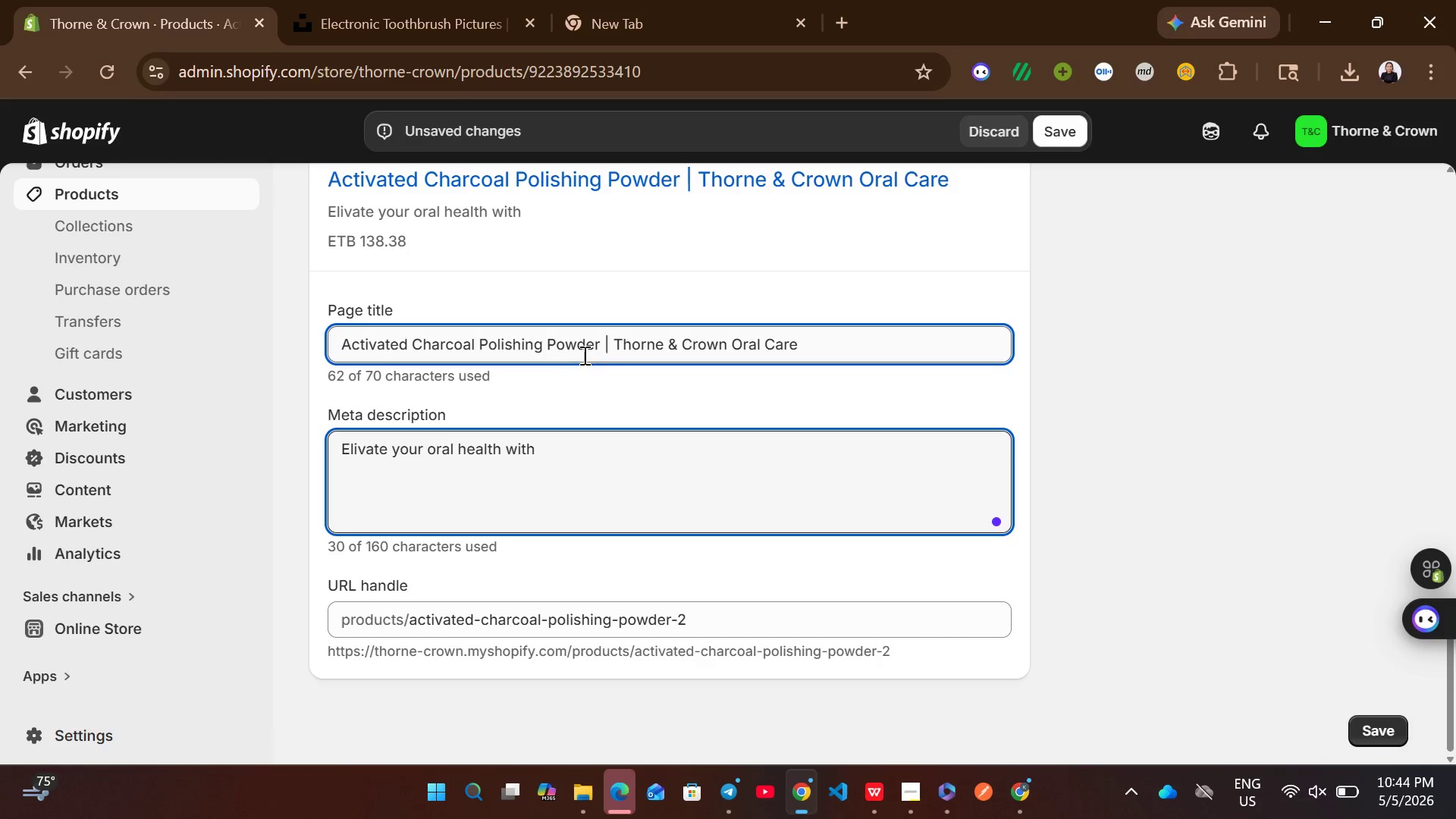 
left_click_drag(start_coordinate=[602, 347], to_coordinate=[261, 356])
 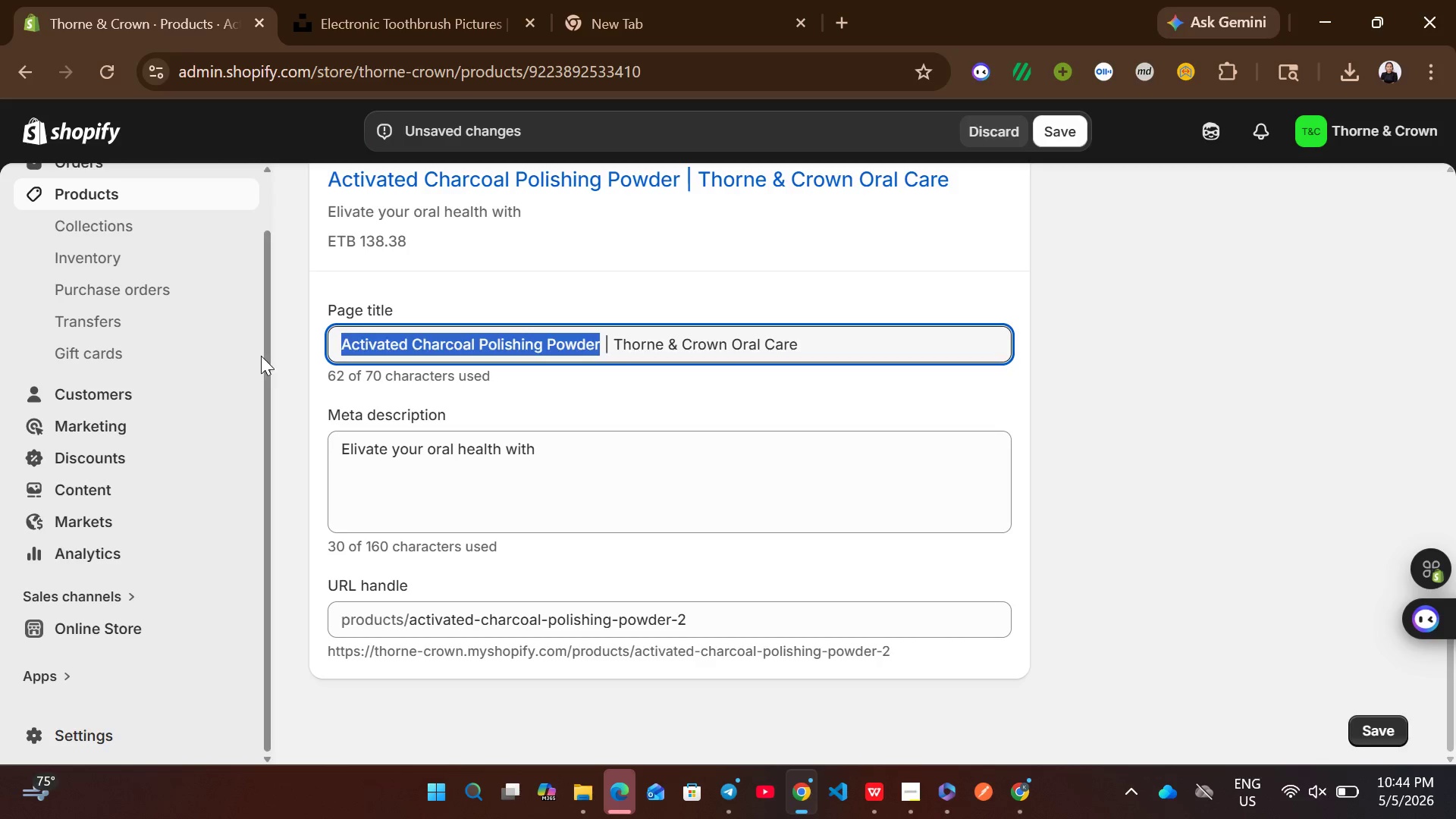 
key(Control+C)
 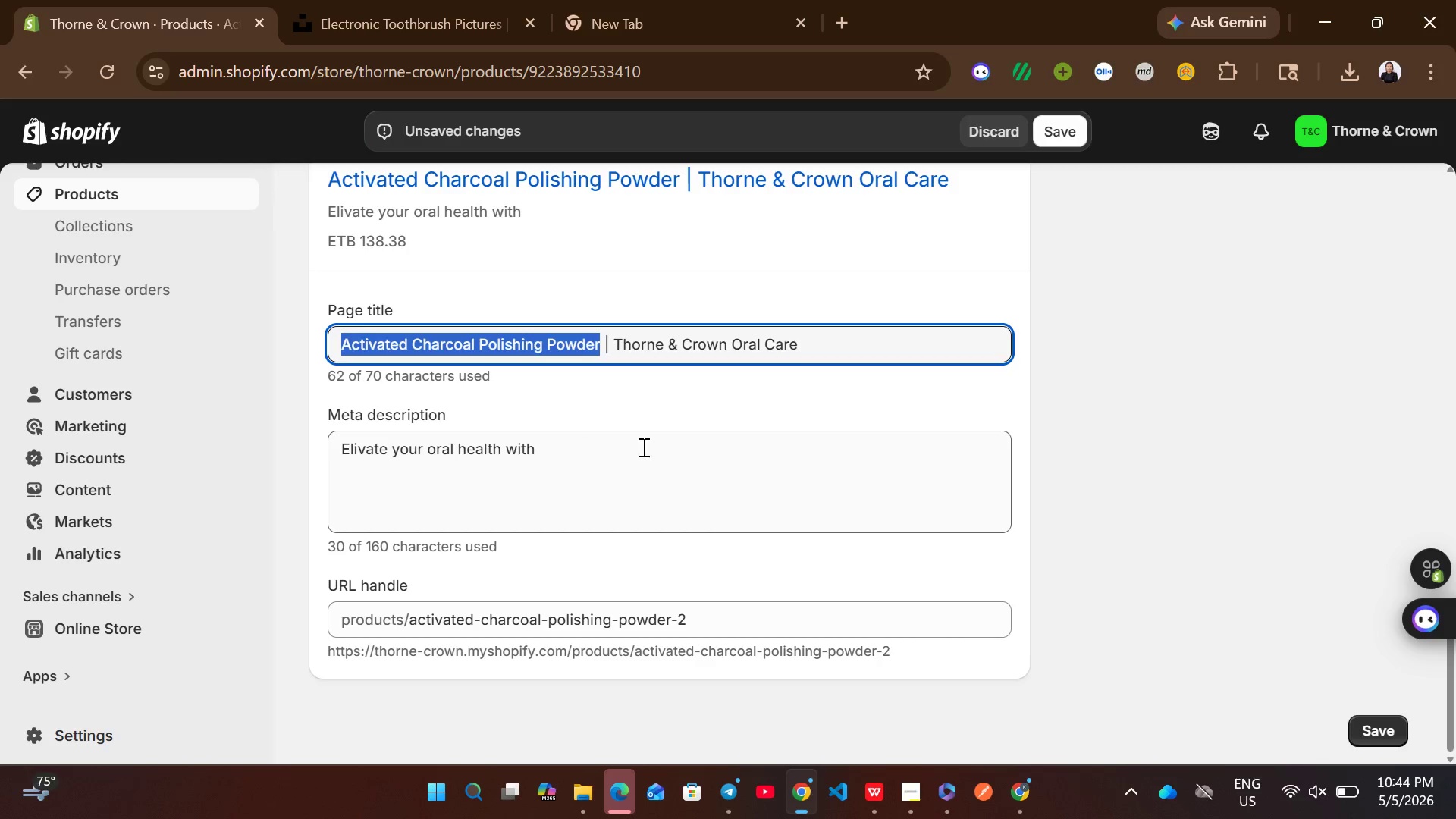 
left_click([642, 447])
 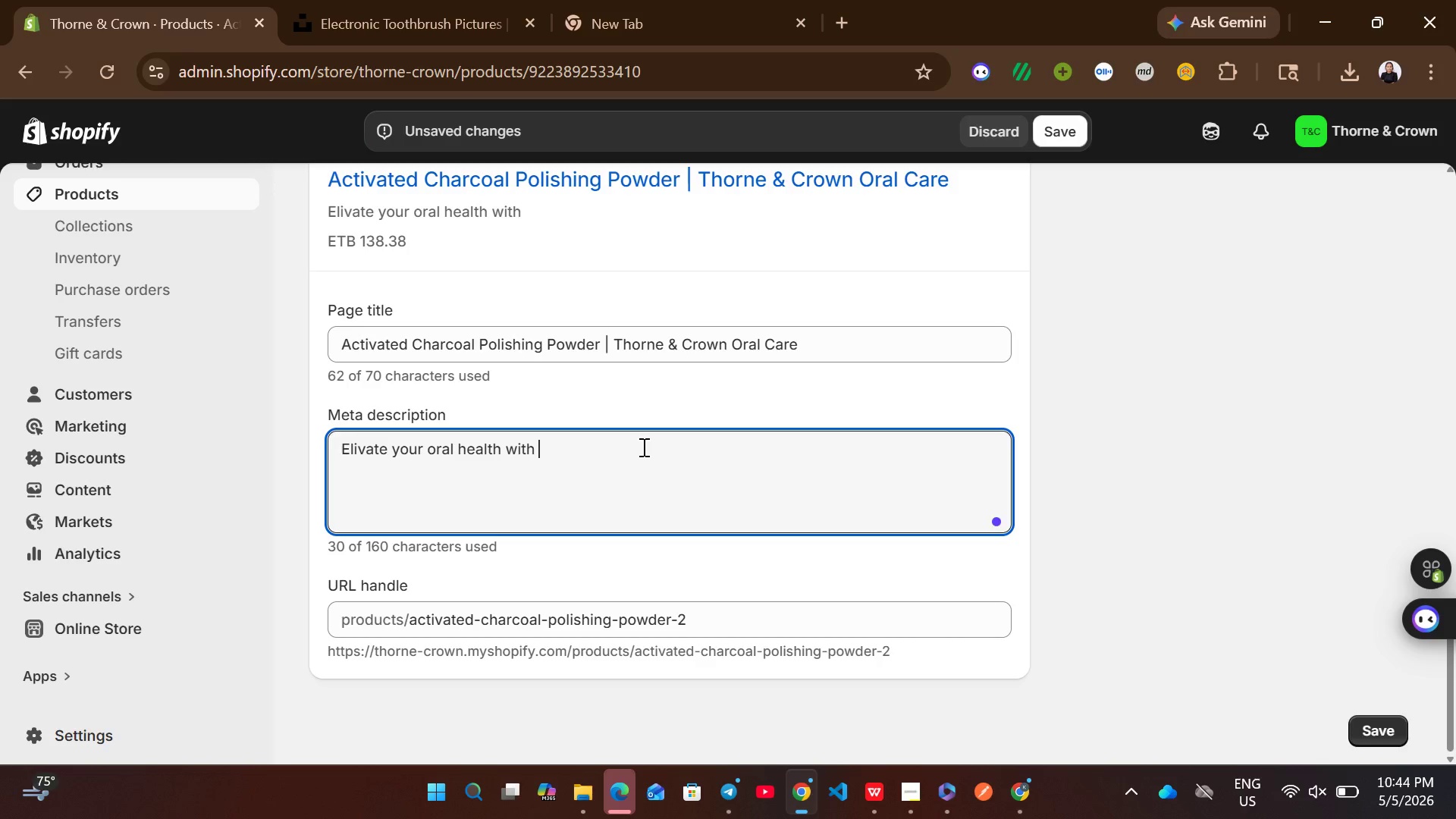 
key(Control+V)
 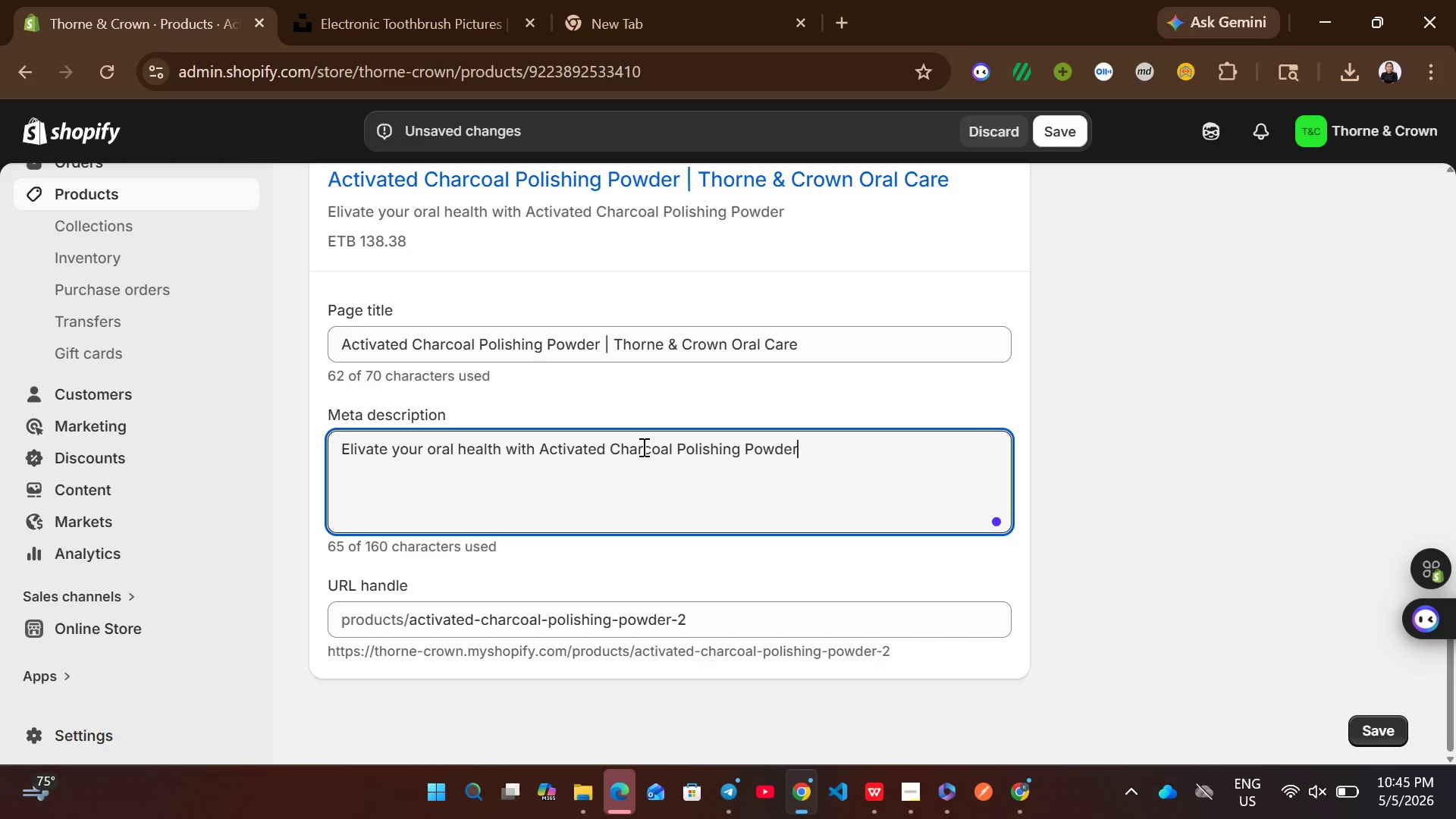 
key(Space)
 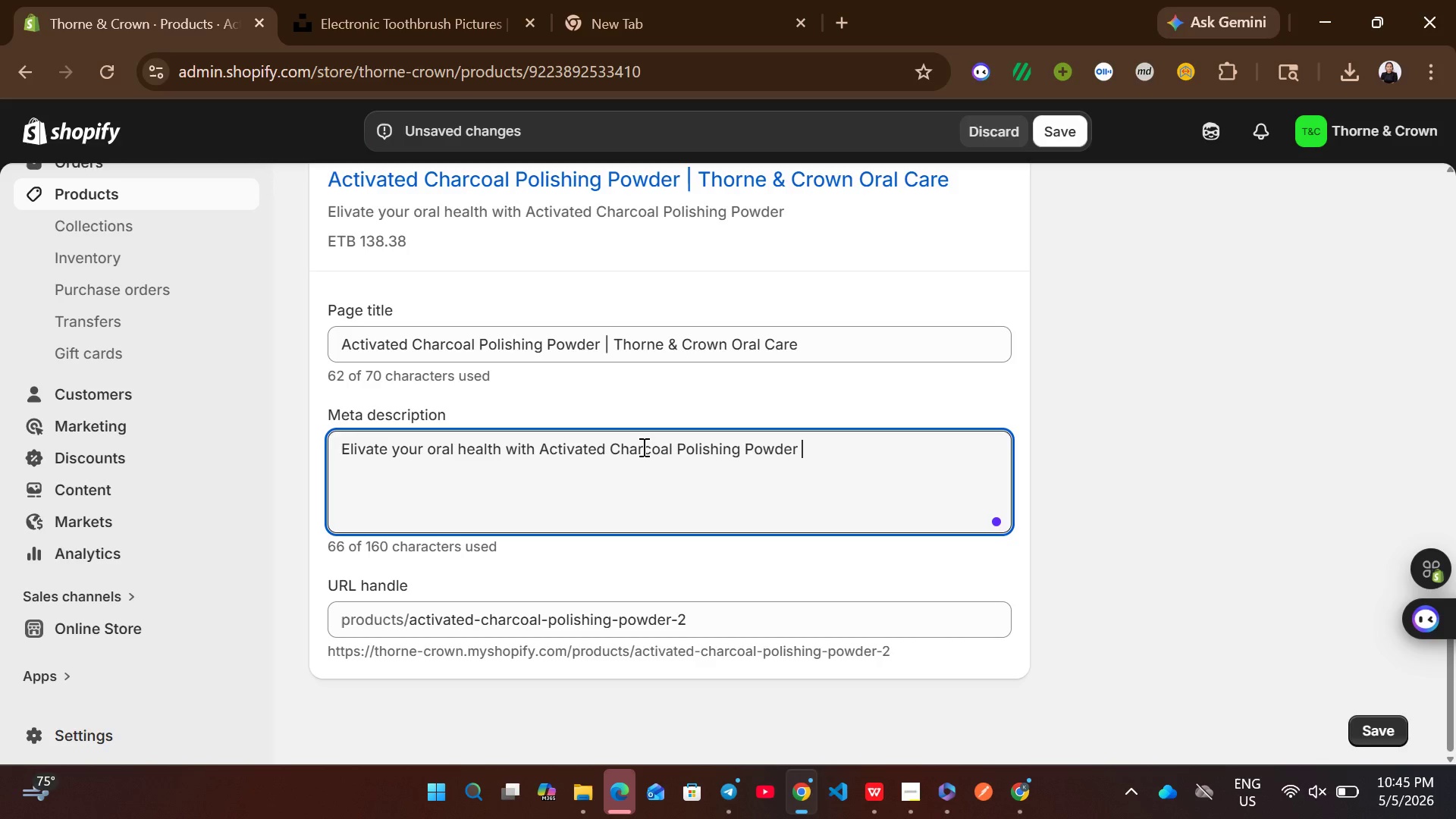 
type(by Thorne & Crown, )
key(Backspace)
key(Backspace)
type(. )
 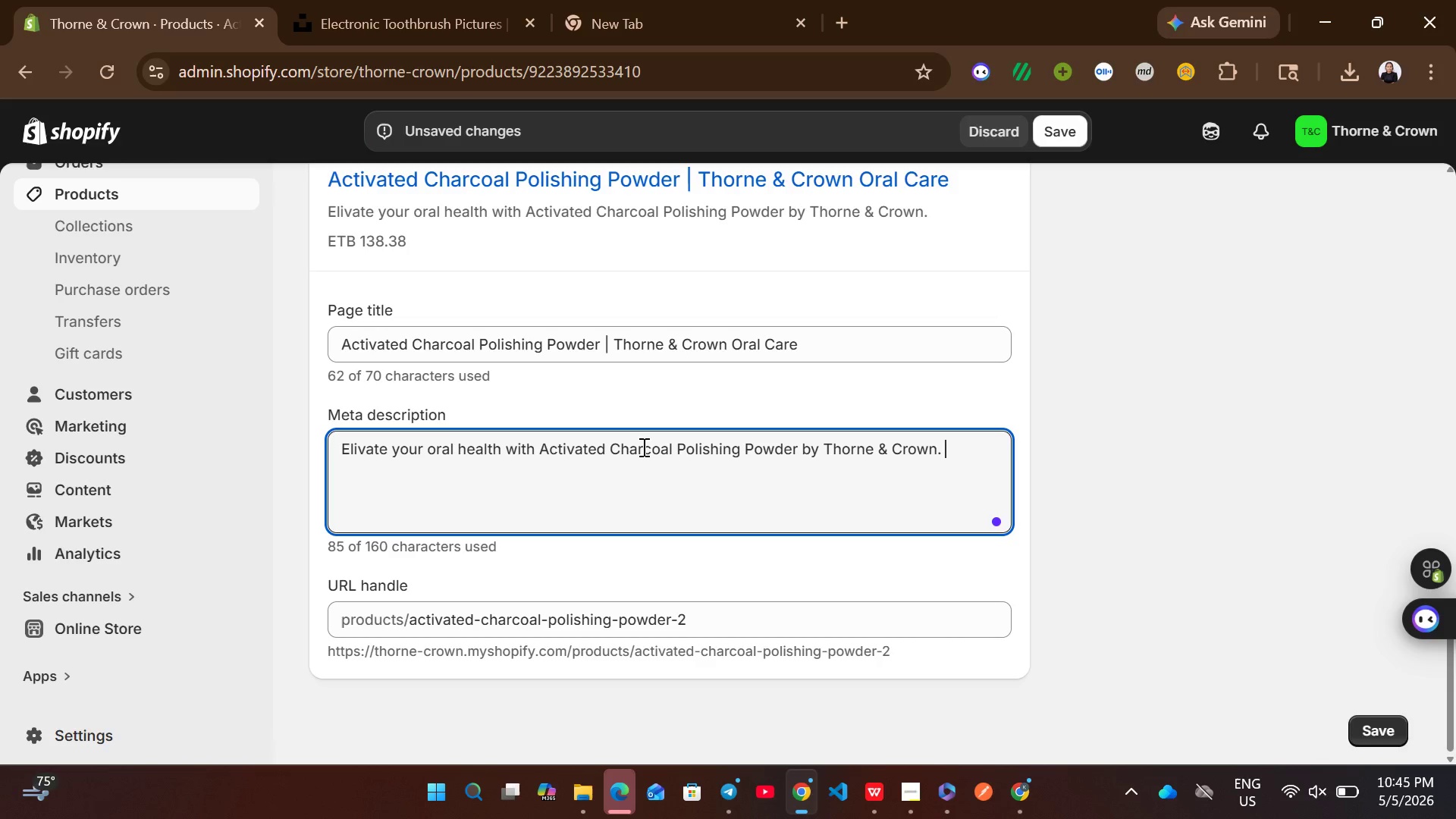 
type(infused wit )
key(Backspace)
type(h )
 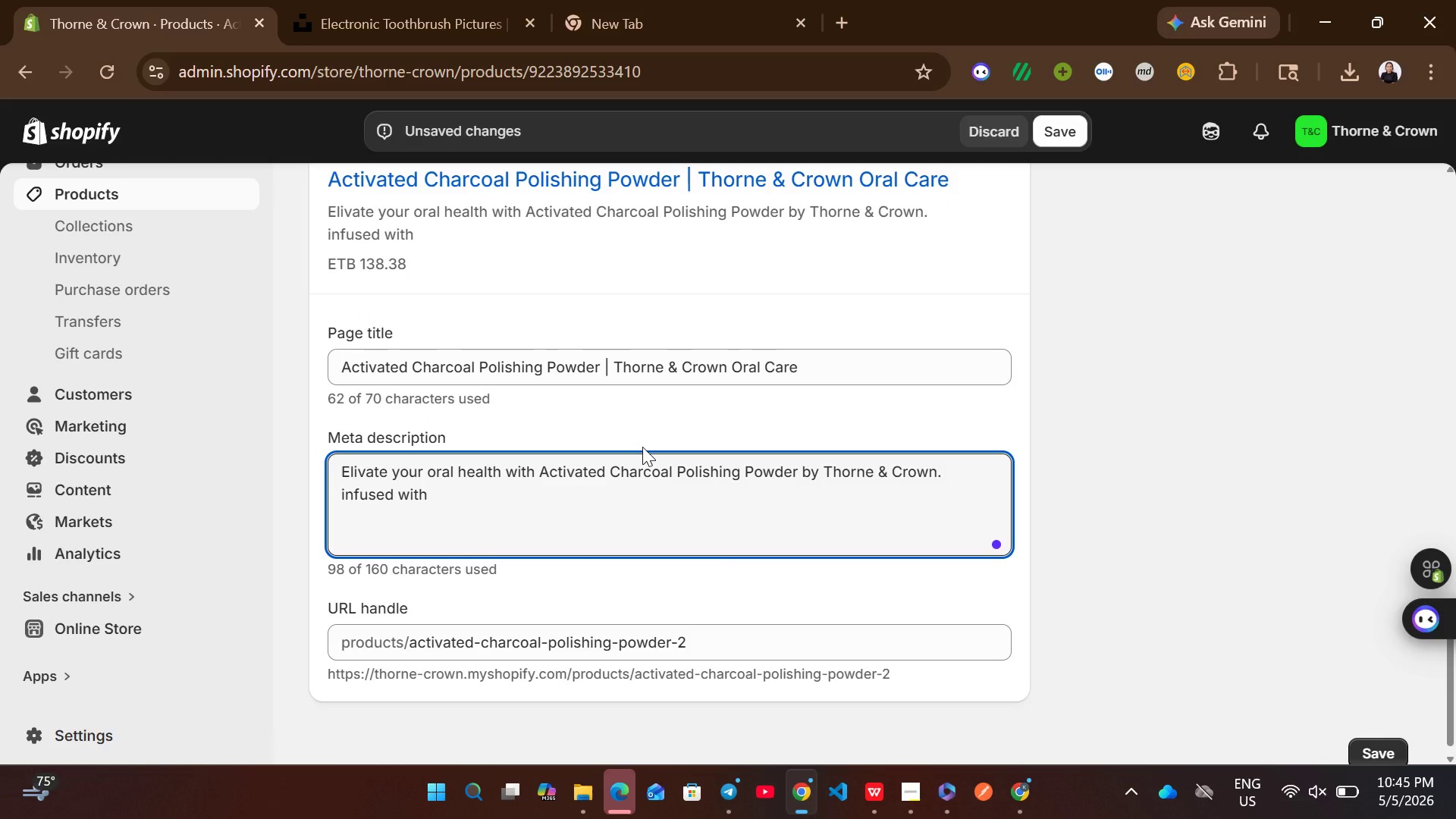 
wait(5.55)
 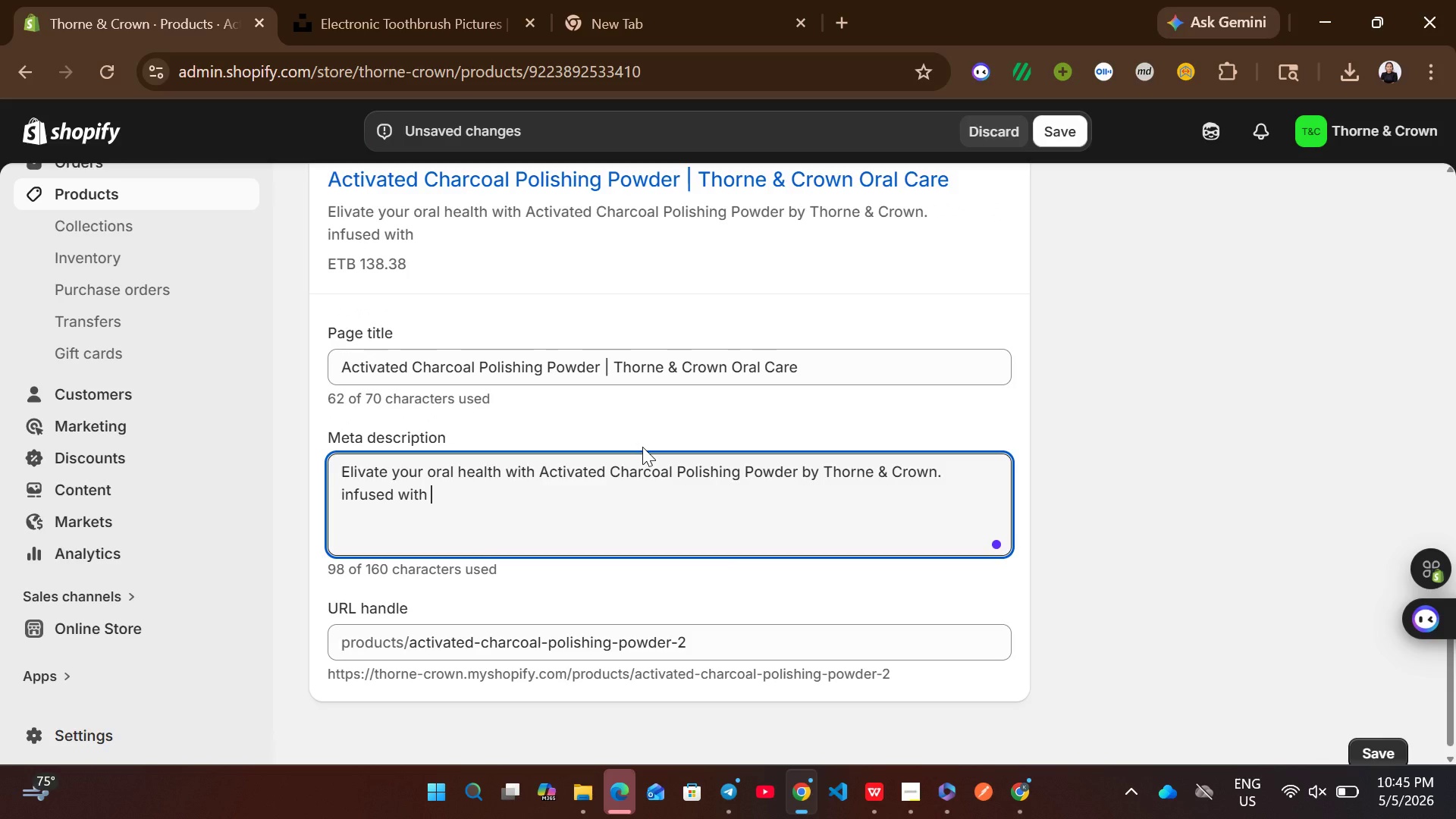 
type(post-op dental )
key(Backspace)
type(, sensitive gums, healing rinse )
 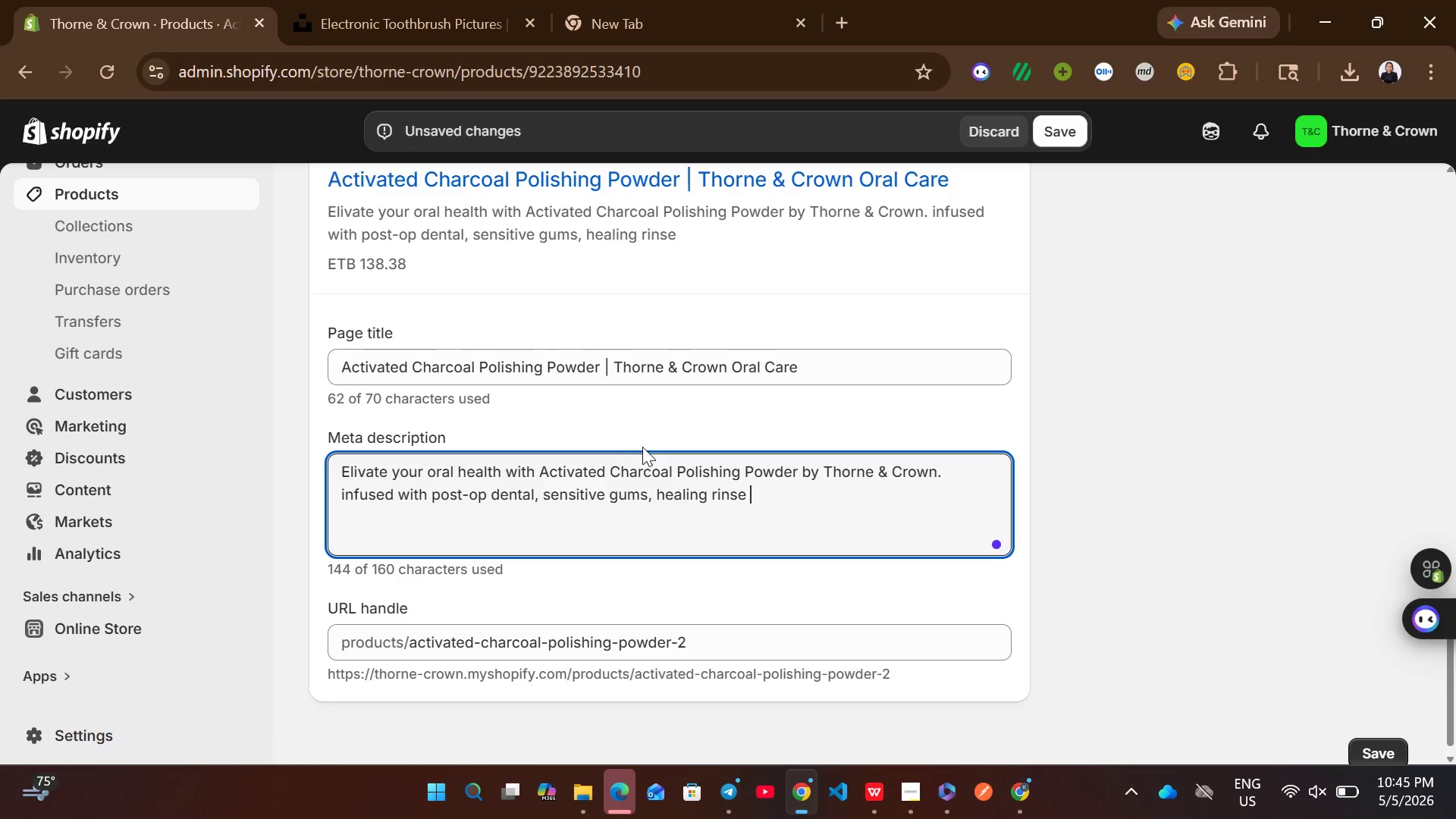 
key(Backspace)
type(, dental )
key(Backspace)
key(Backspace)
key(Backspace)
type(ist recommended )
key(Backspace)
type(, this essential )
 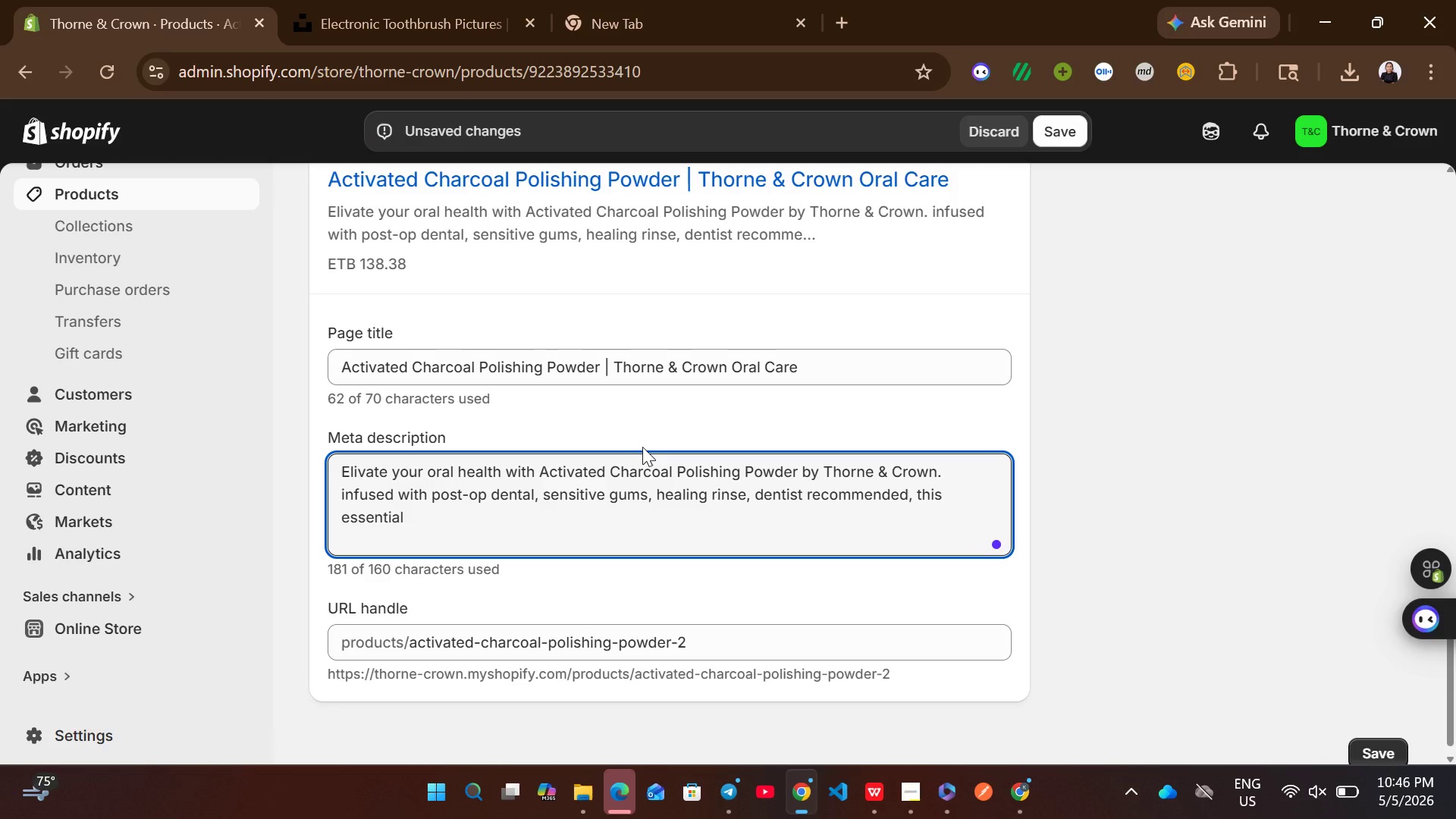 
type(tool bringsa )
key(Backspace)
key(Backspace)
type( a modern apothecary )
 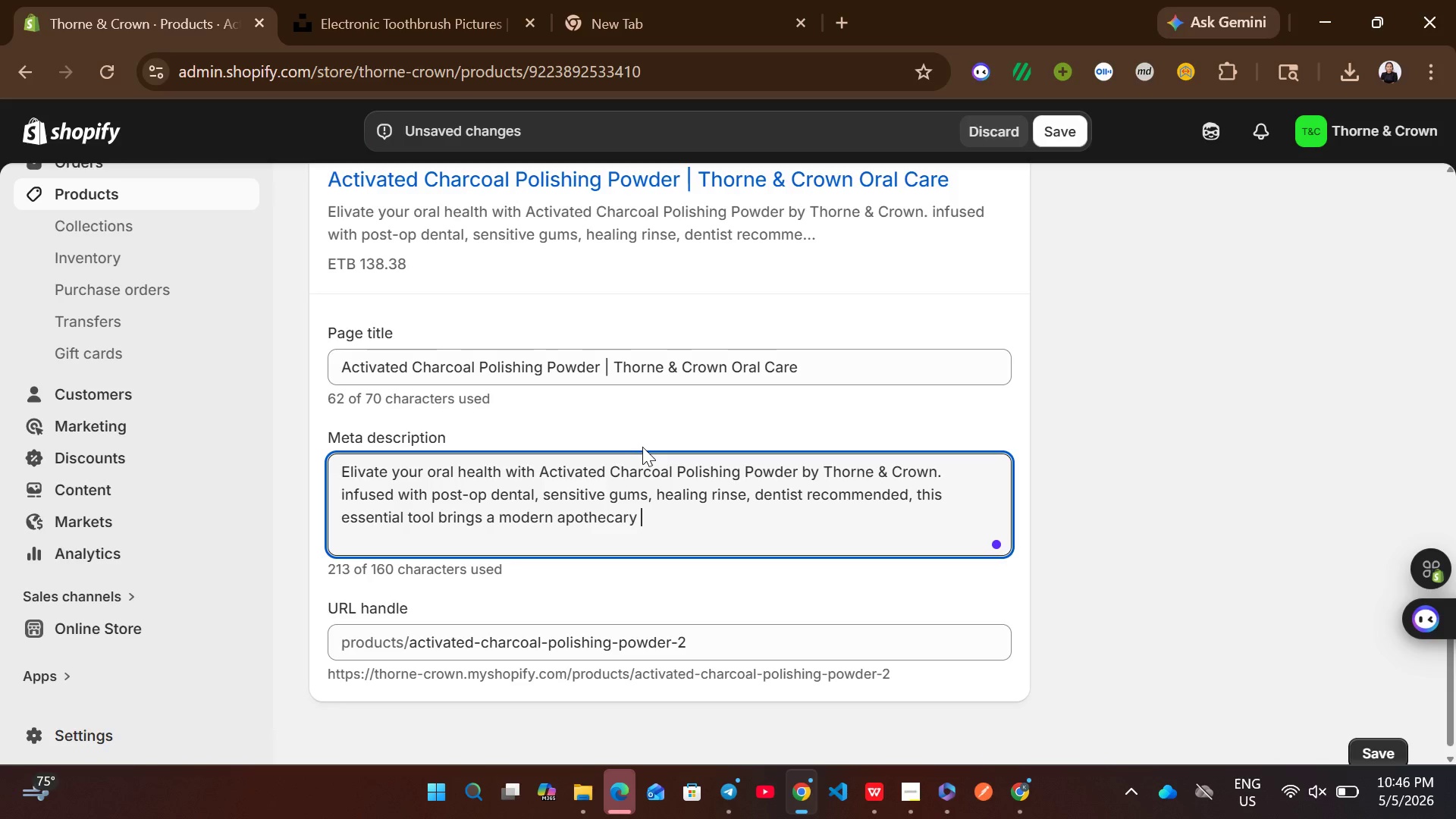 
type(feel to u)
key(Backspace)
type(your daily roui)
key(Backspace)
type(tine)
 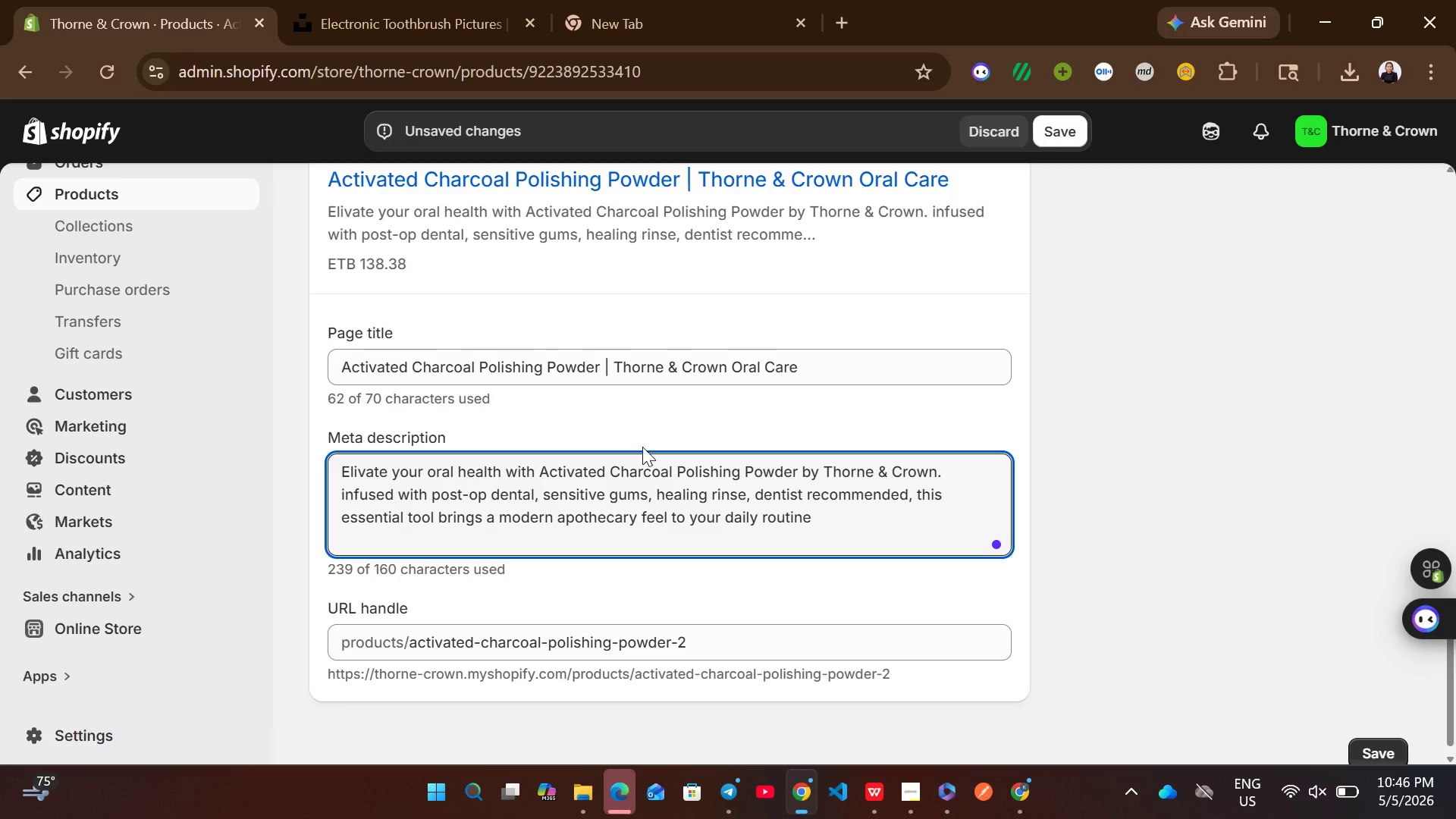 
key(Period)
 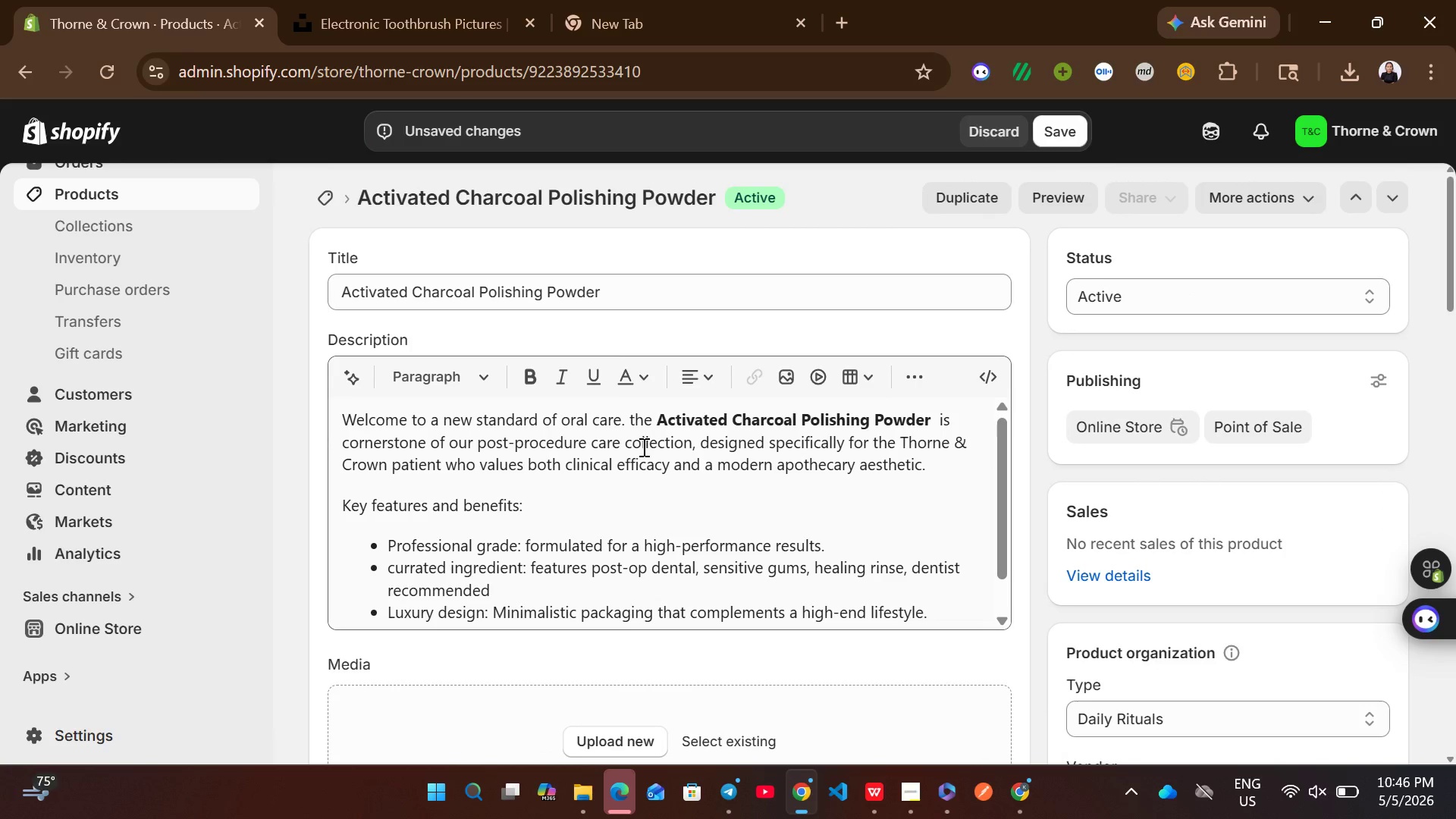 
left_click([609, 305])
 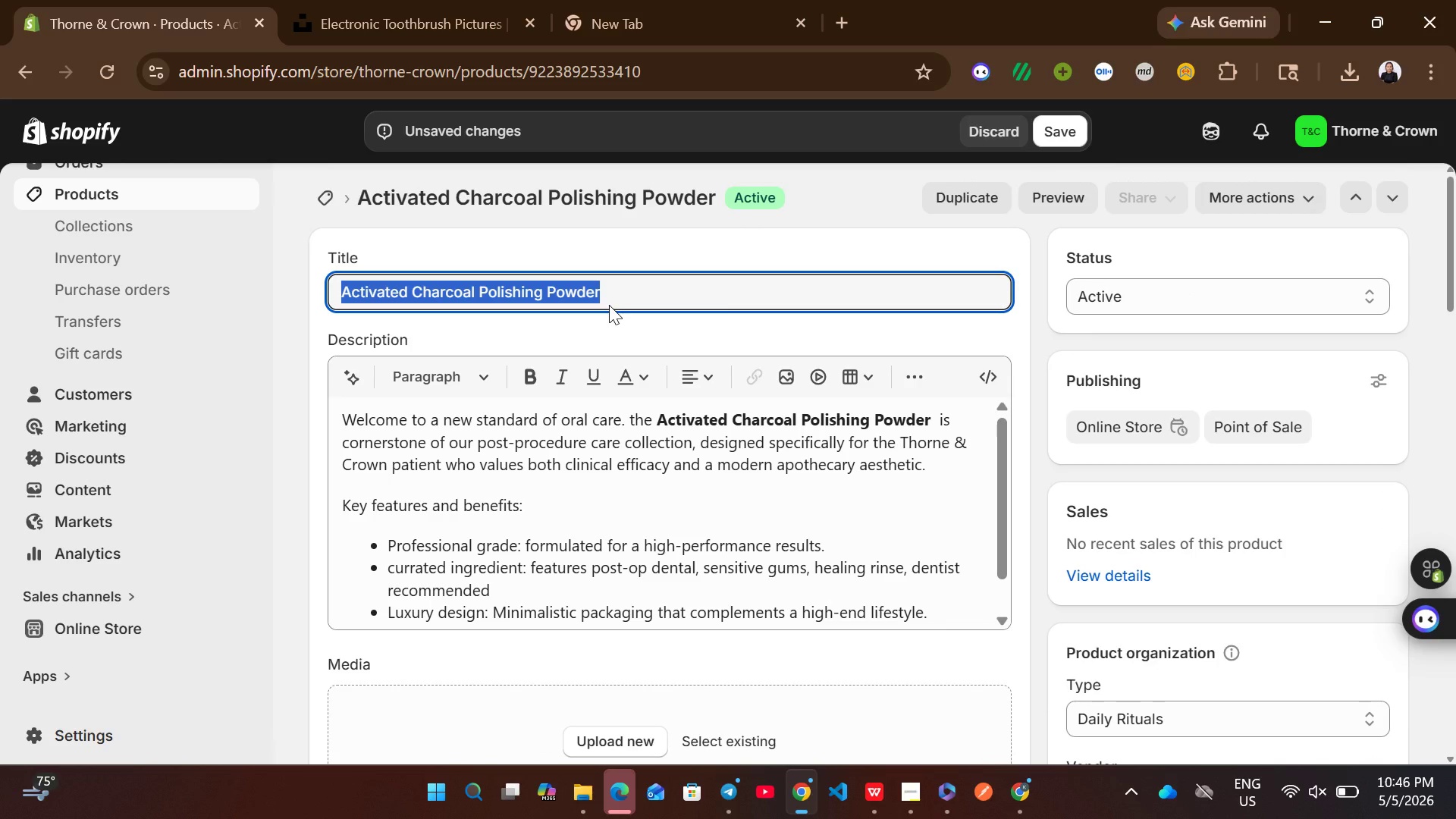 
key(Control+C)
 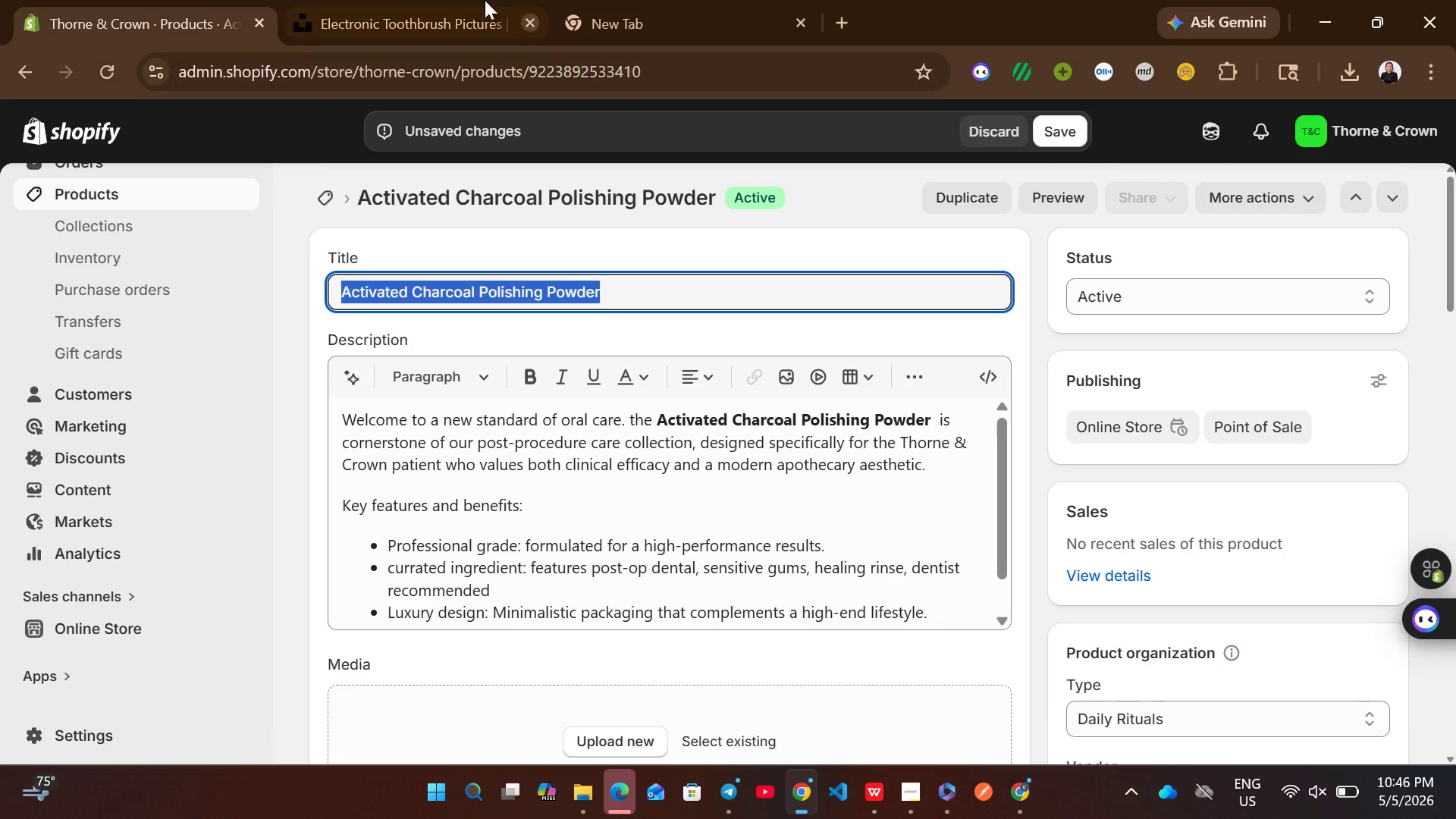 
left_click([444, 0])
 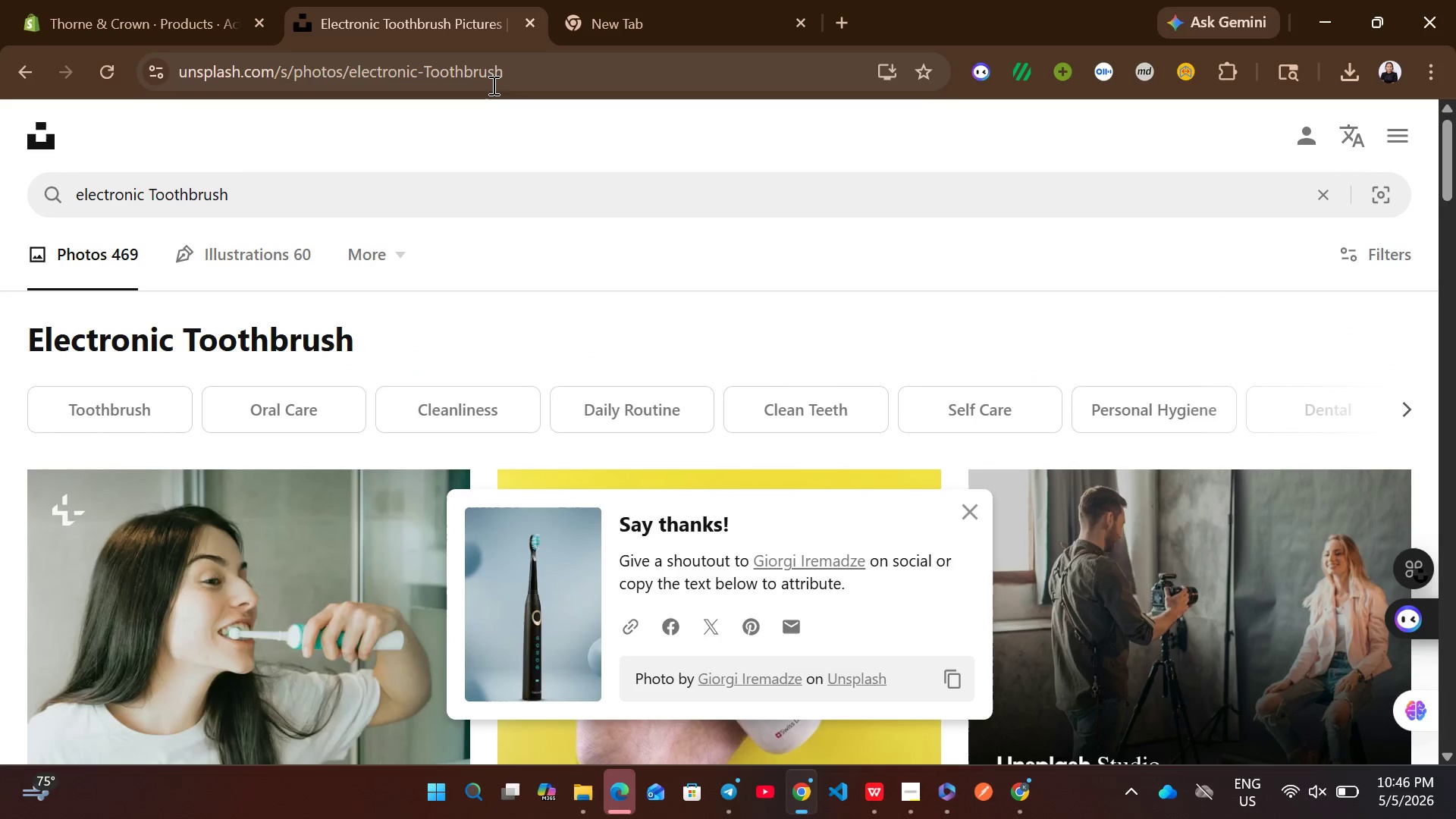 
left_click([427, 176])
 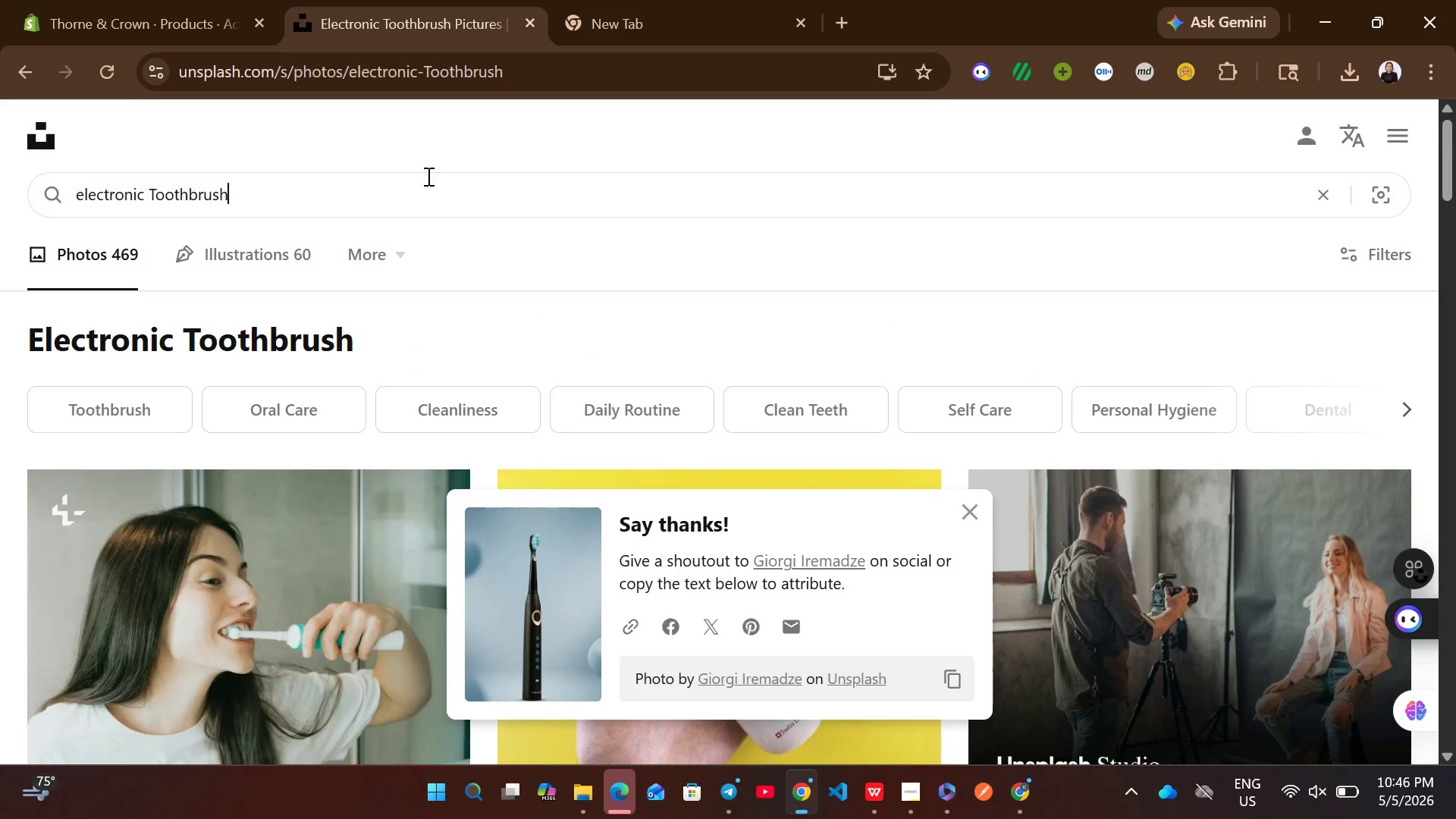 
key(Control+A)
 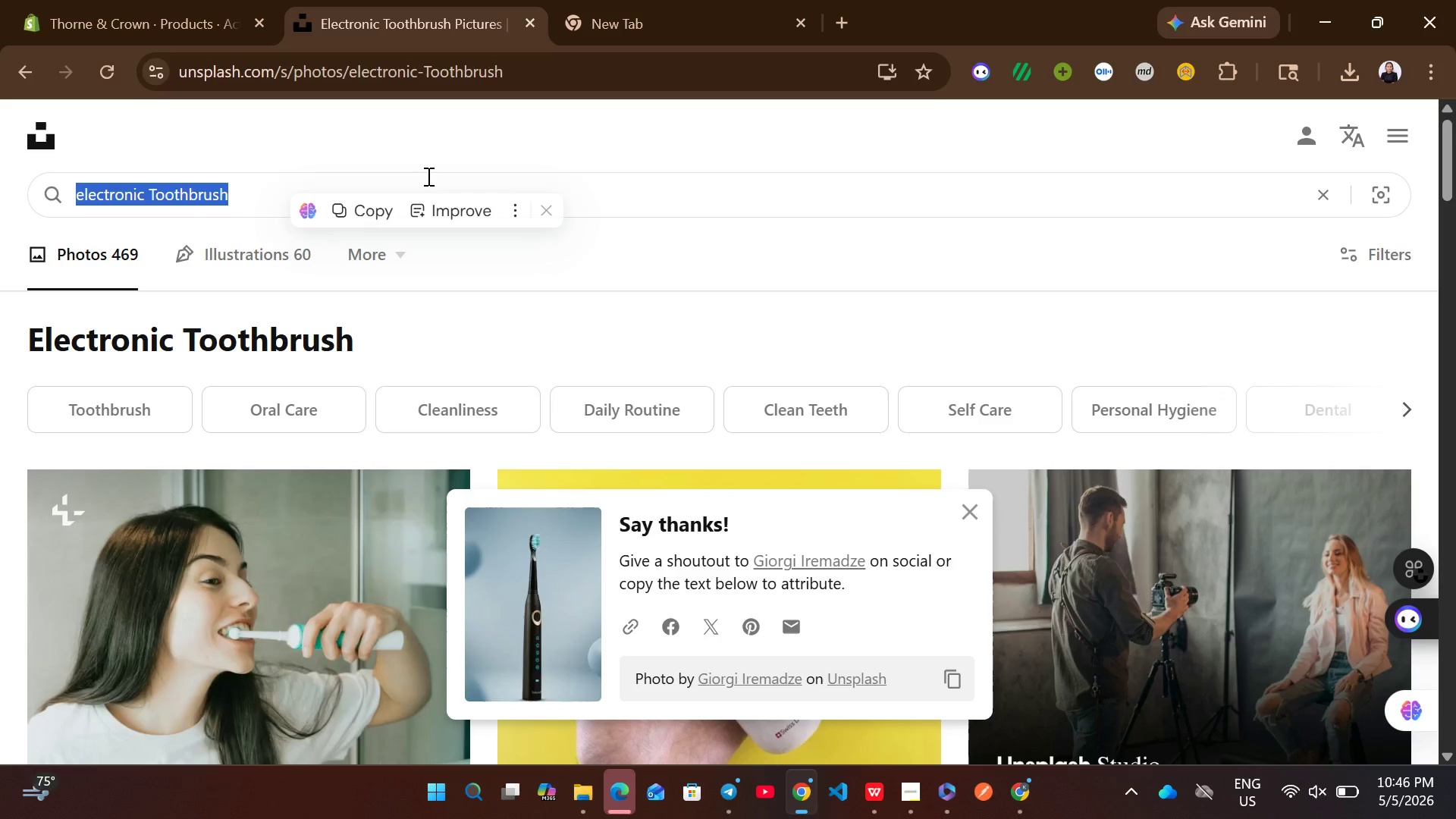 
key(Control+ControlLeft)
 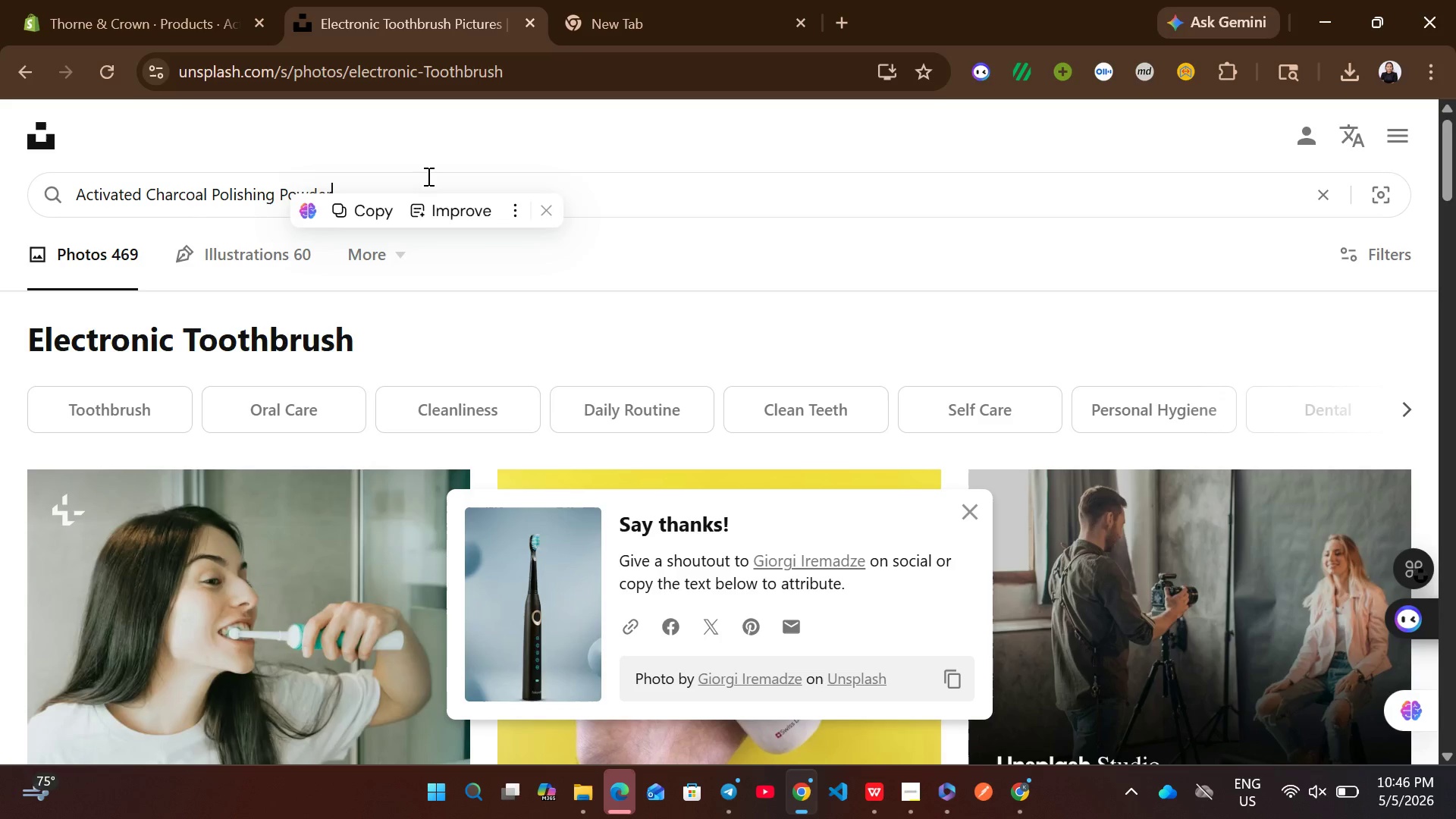 
key(Control+V)
 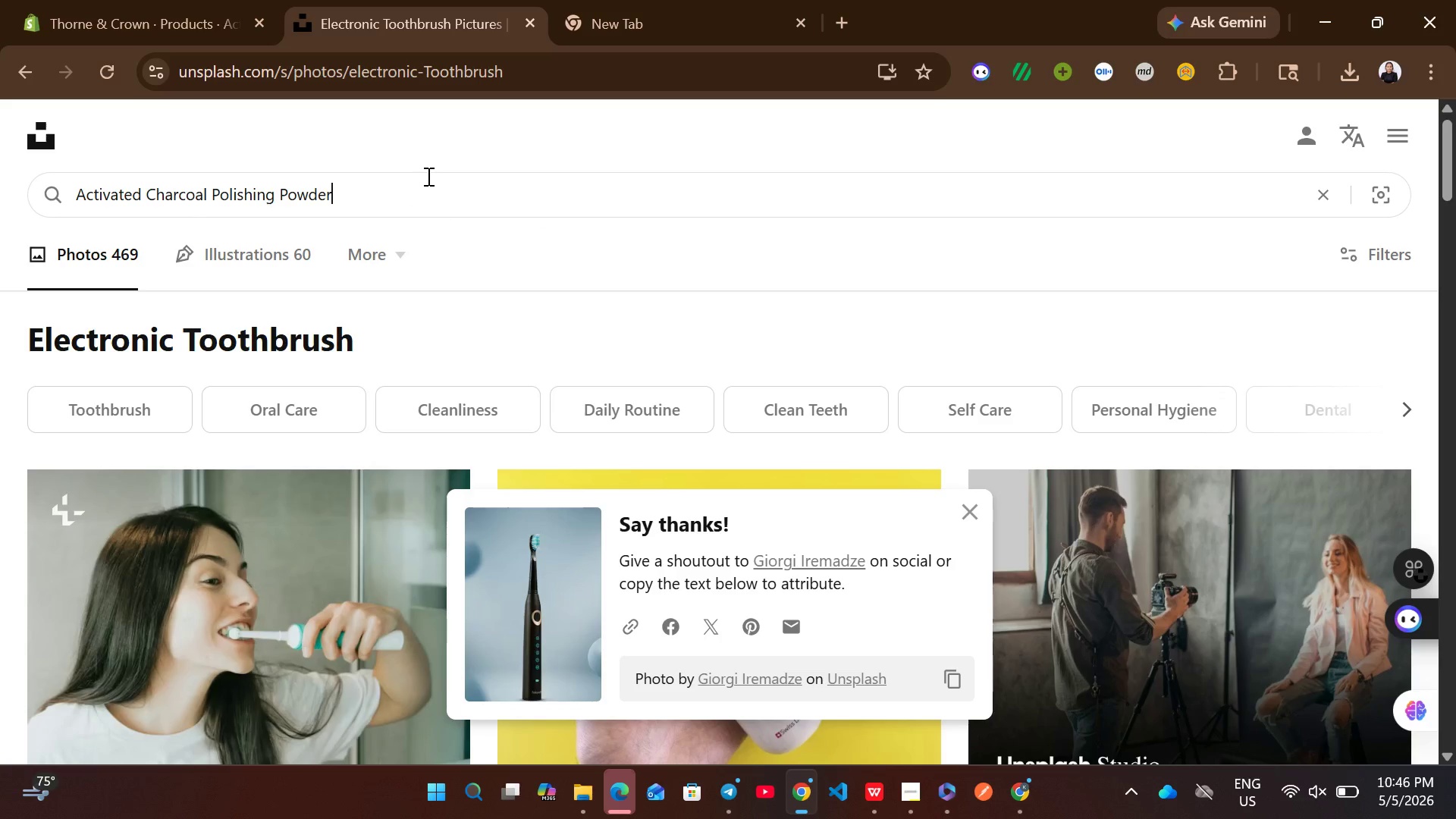 
key(Enter)
 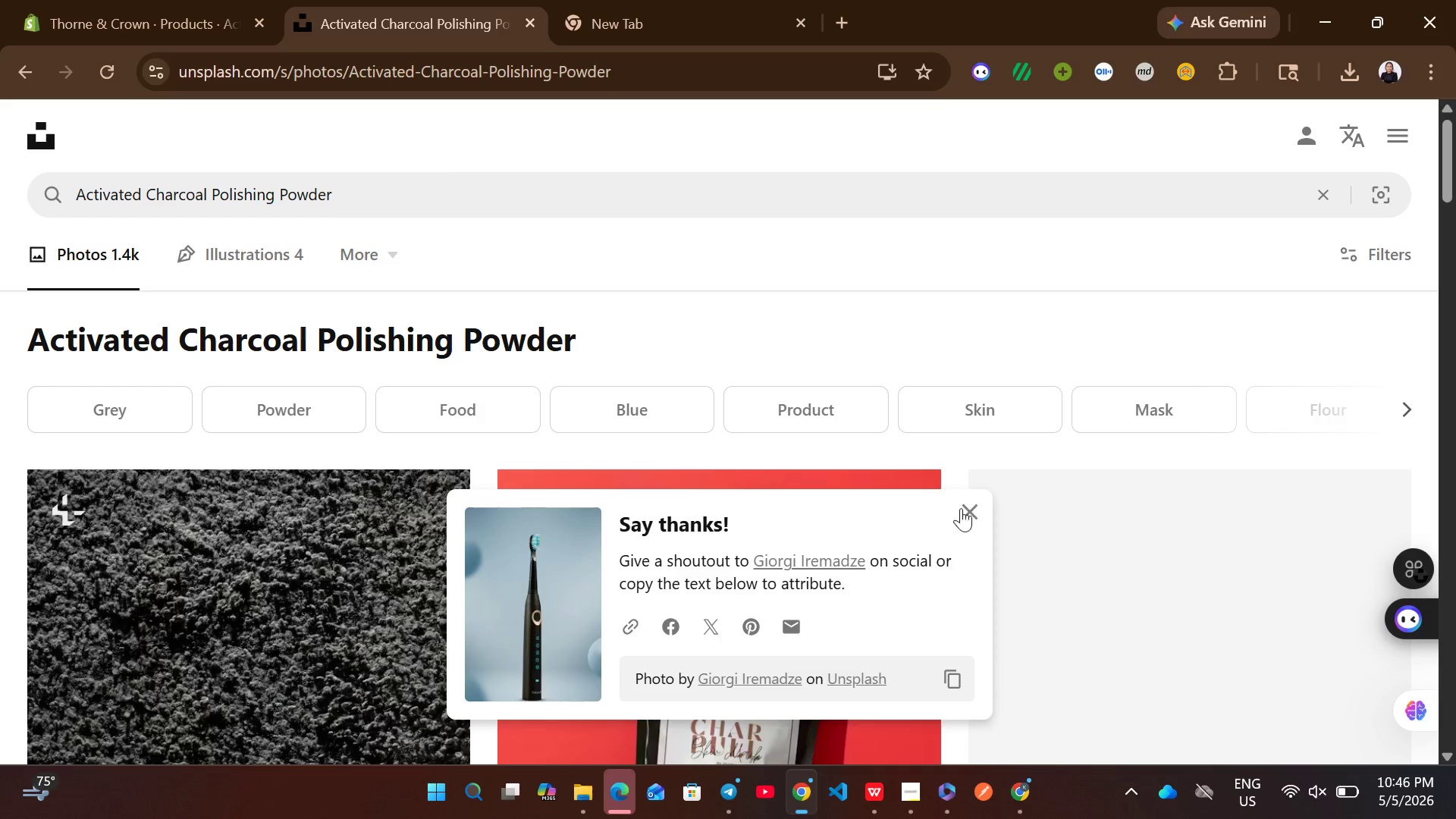 
left_click([968, 511])
 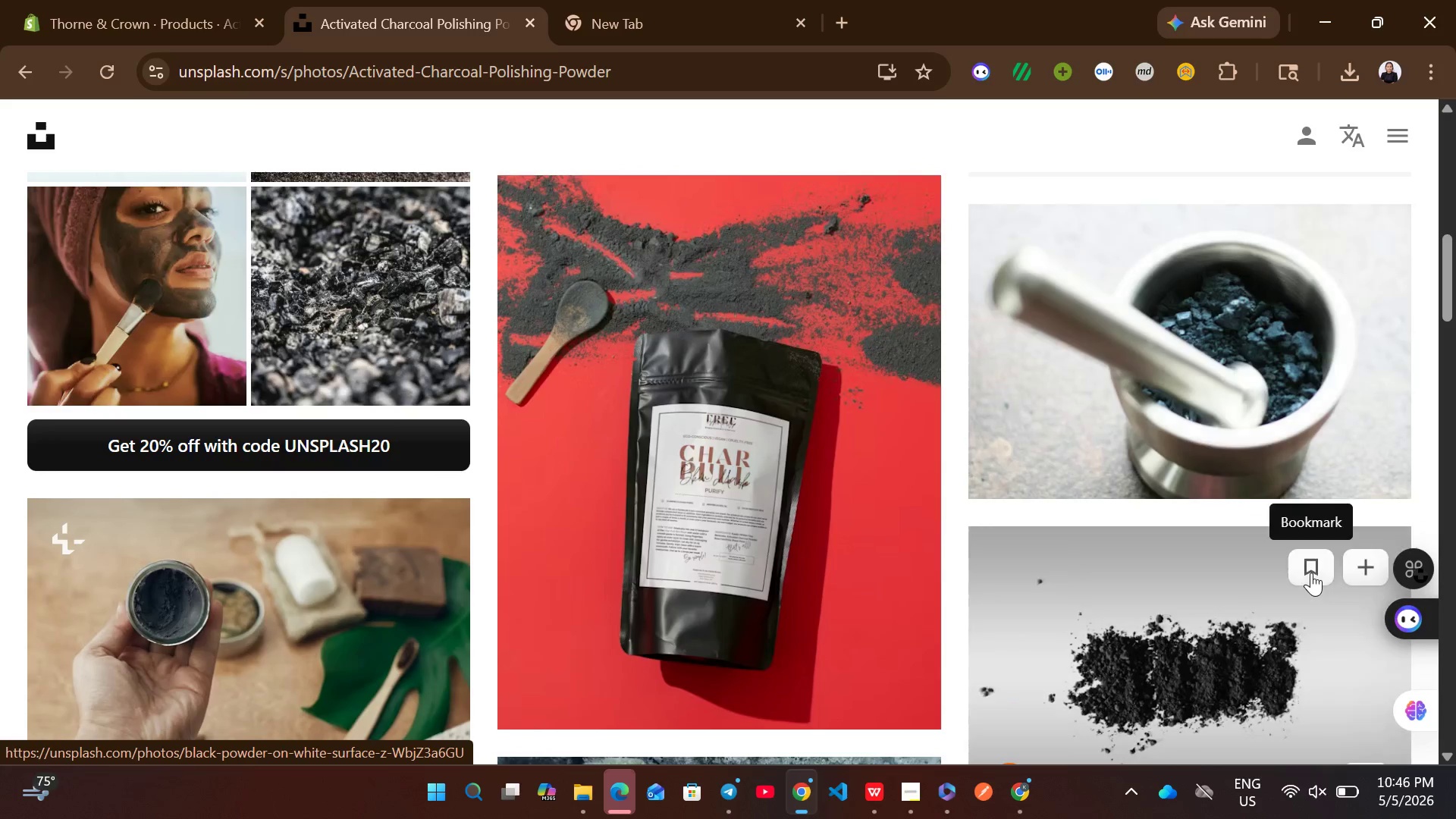 
left_click([1375, 661])
 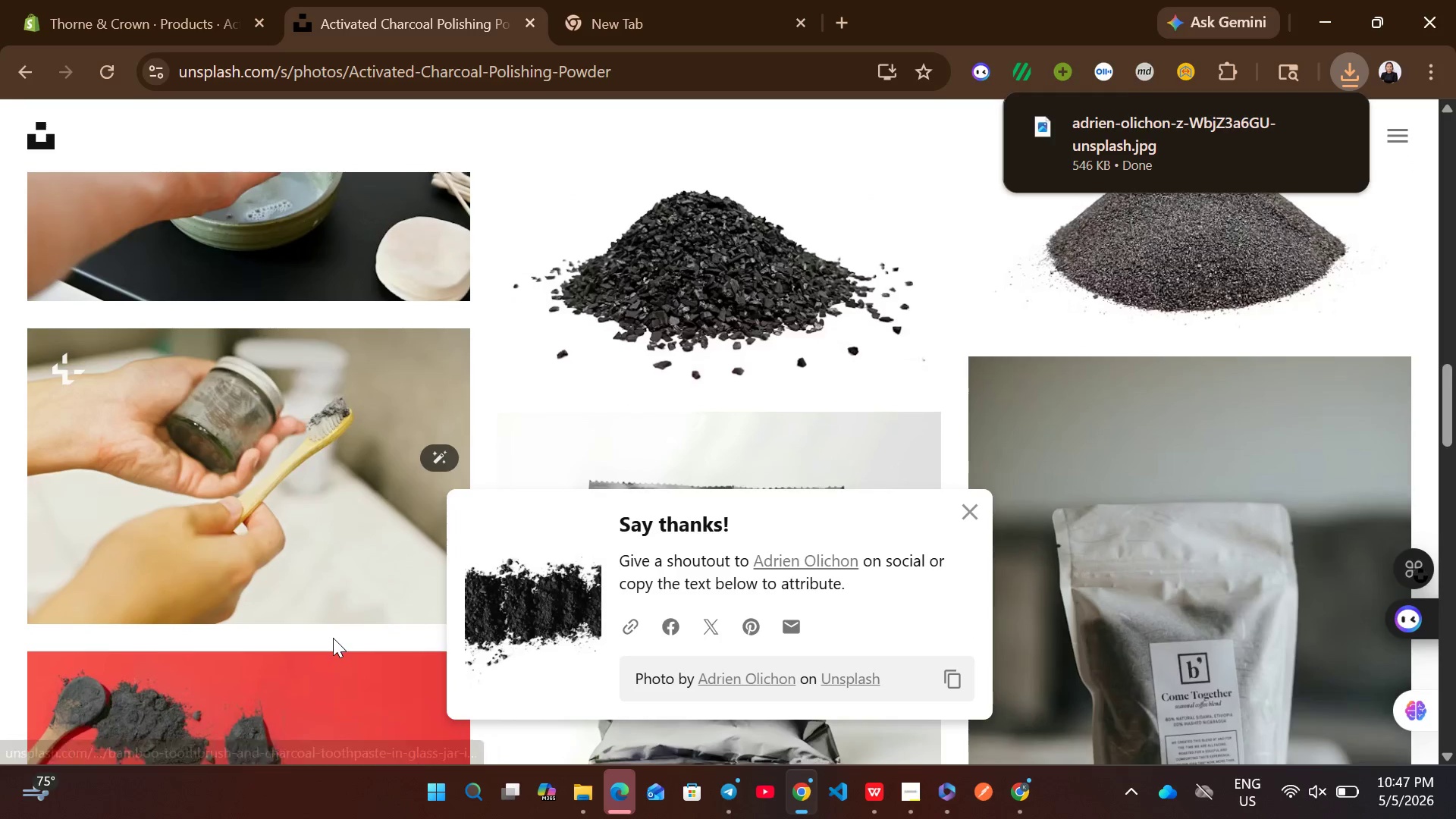 
wait(9.25)
 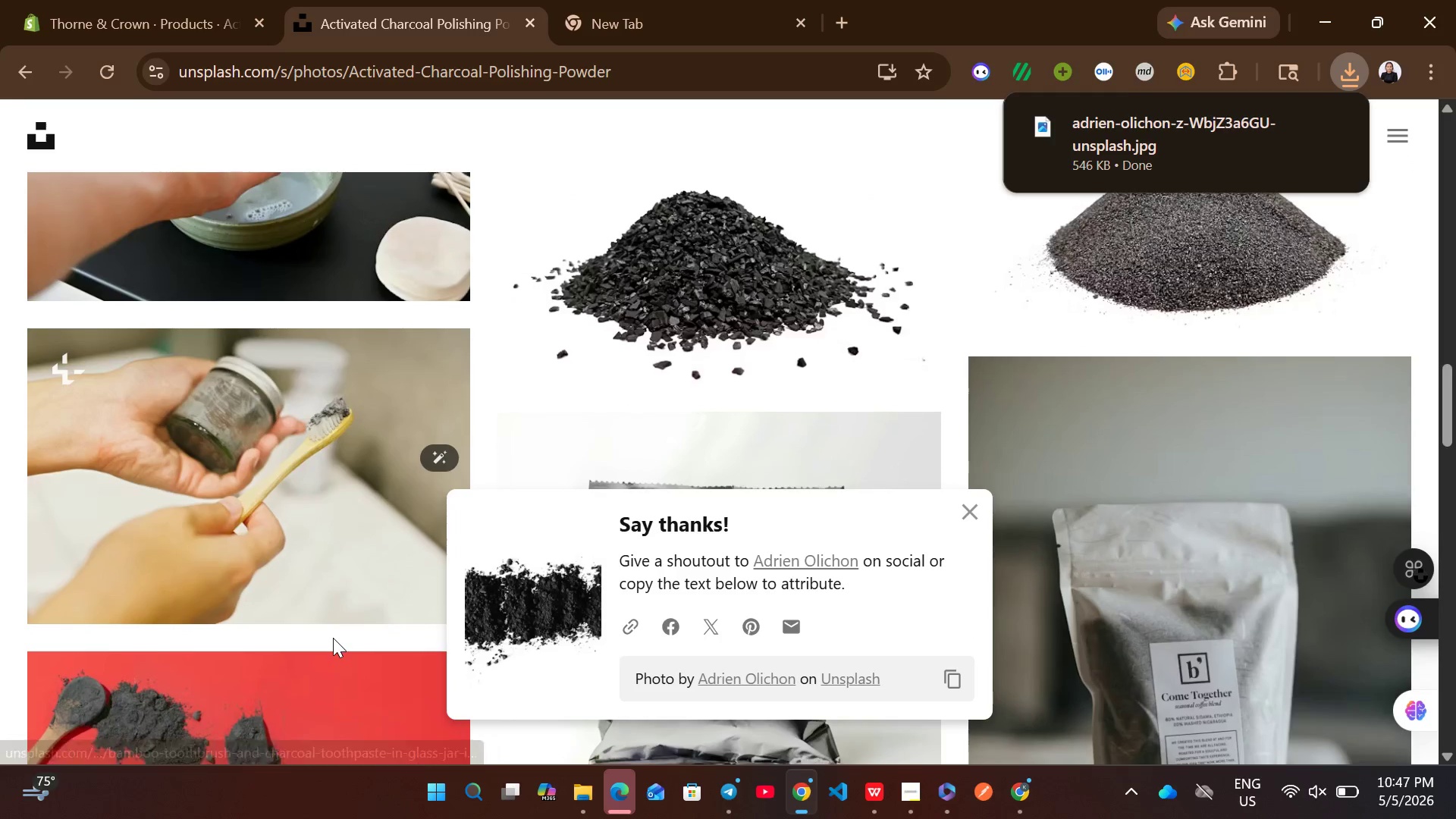 
left_click([183, 0])
 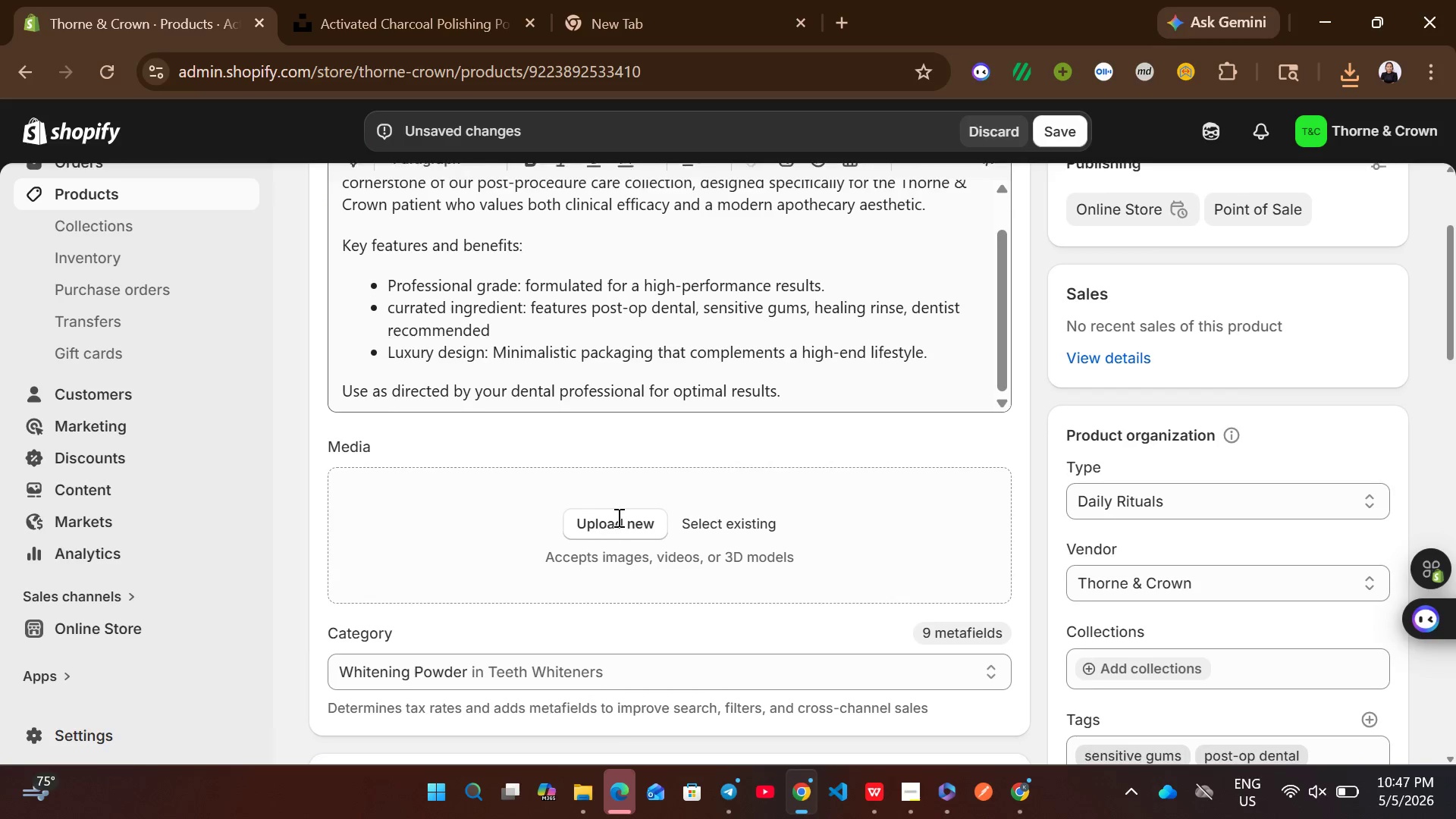 
left_click([773, 339])
 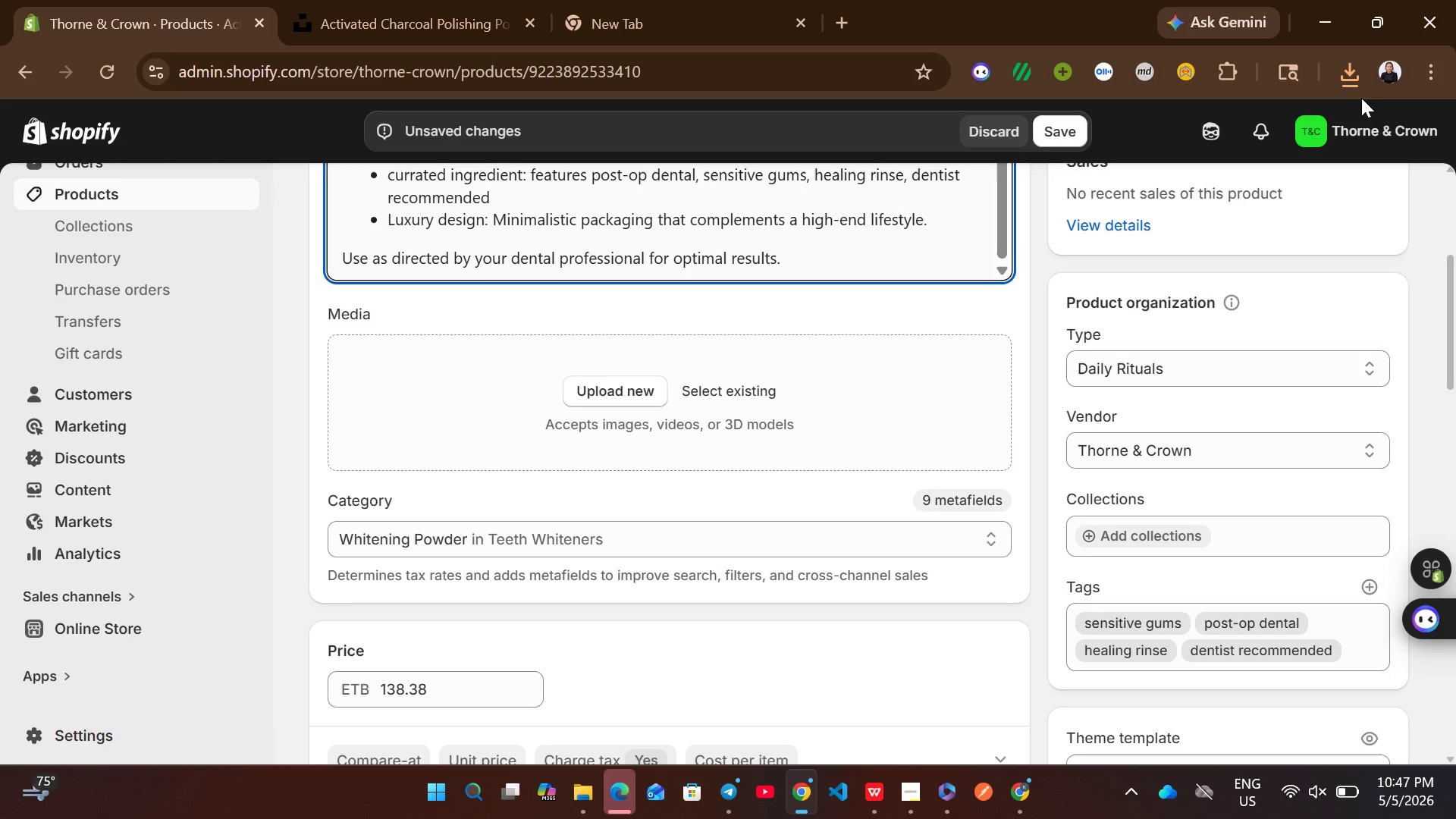 
left_click_drag(start_coordinate=[1349, 76], to_coordinate=[1331, 20])
 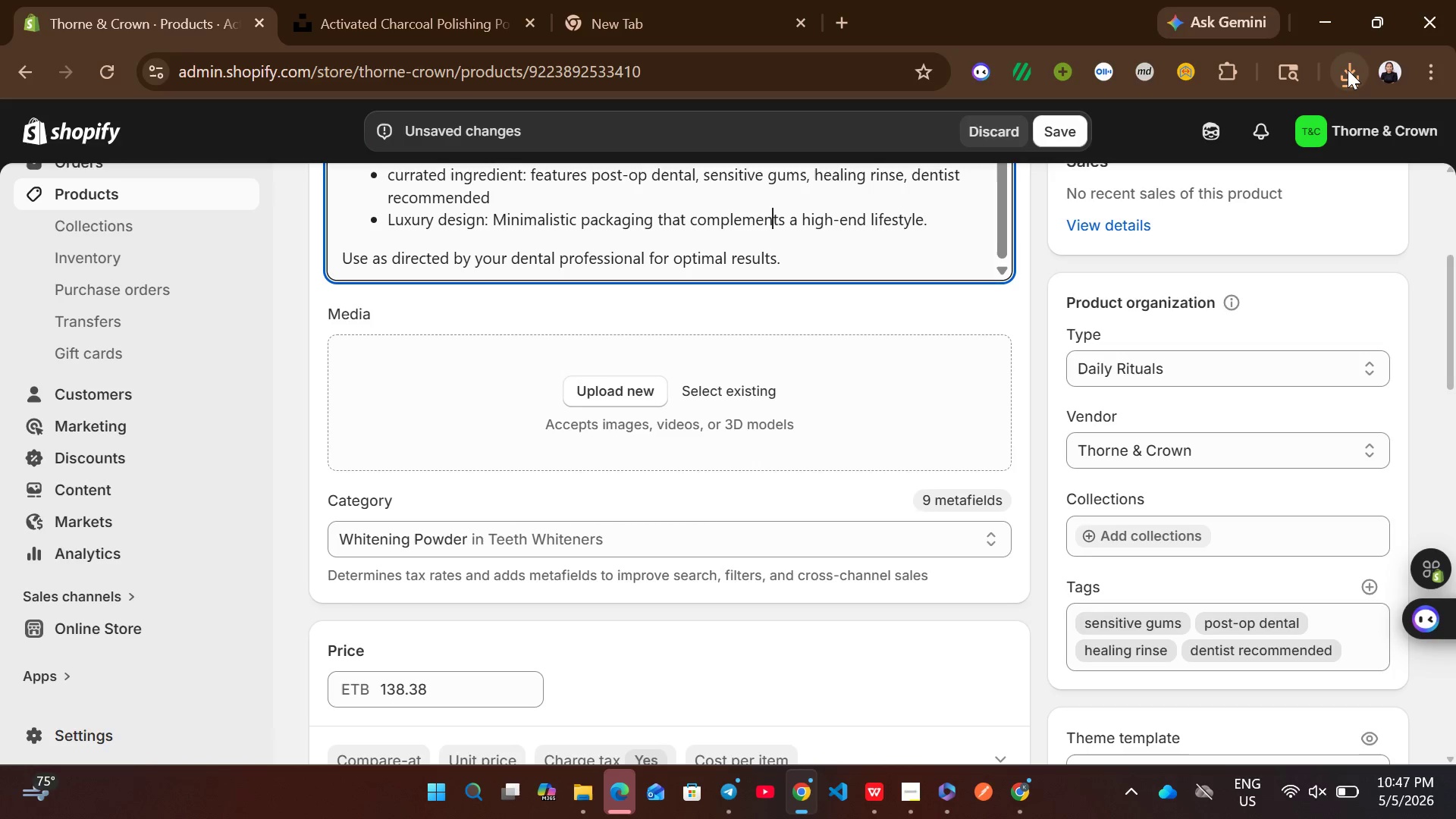 
left_click([1348, 70])
 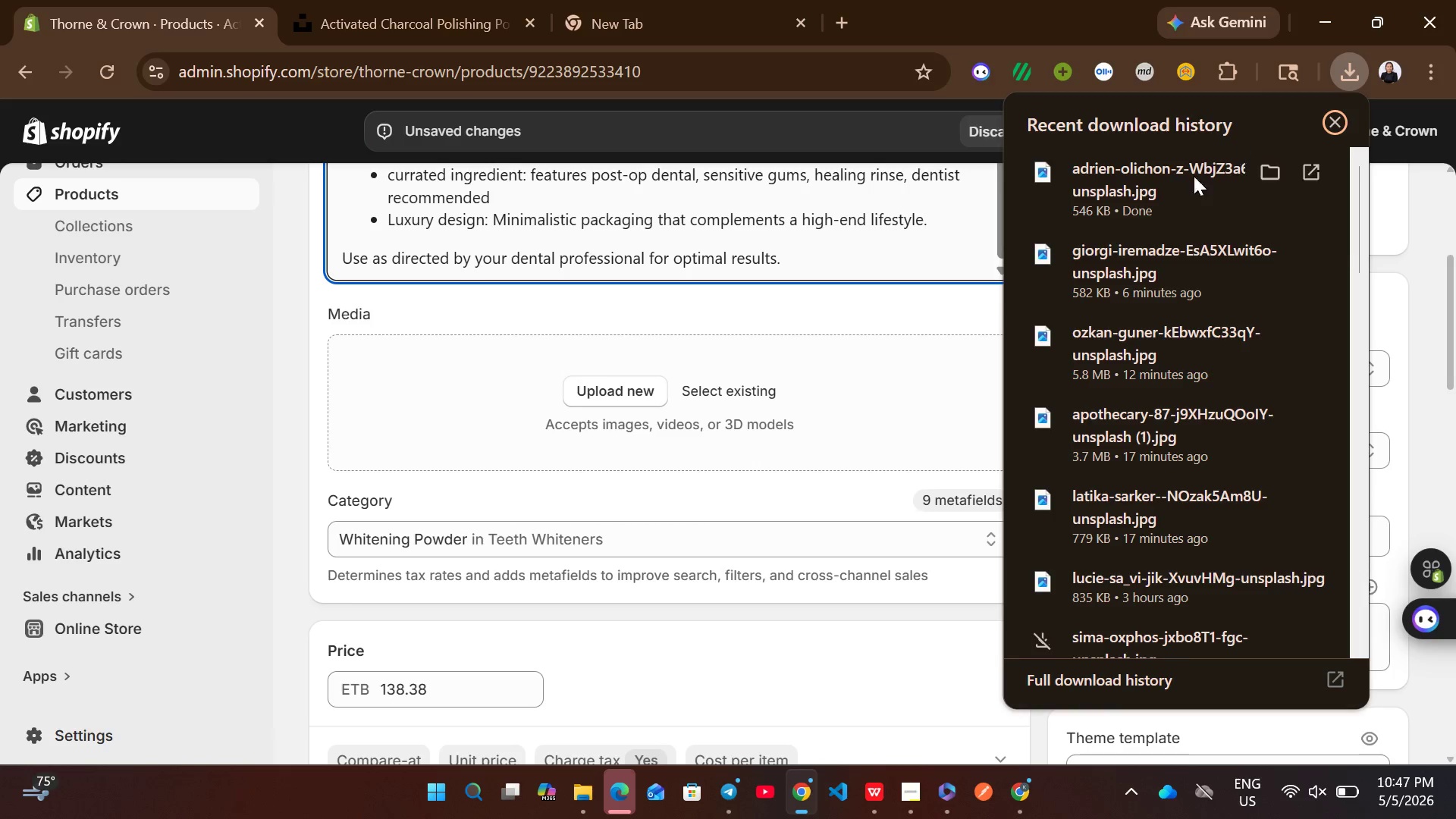 
left_click_drag(start_coordinate=[1133, 205], to_coordinate=[801, 356])
 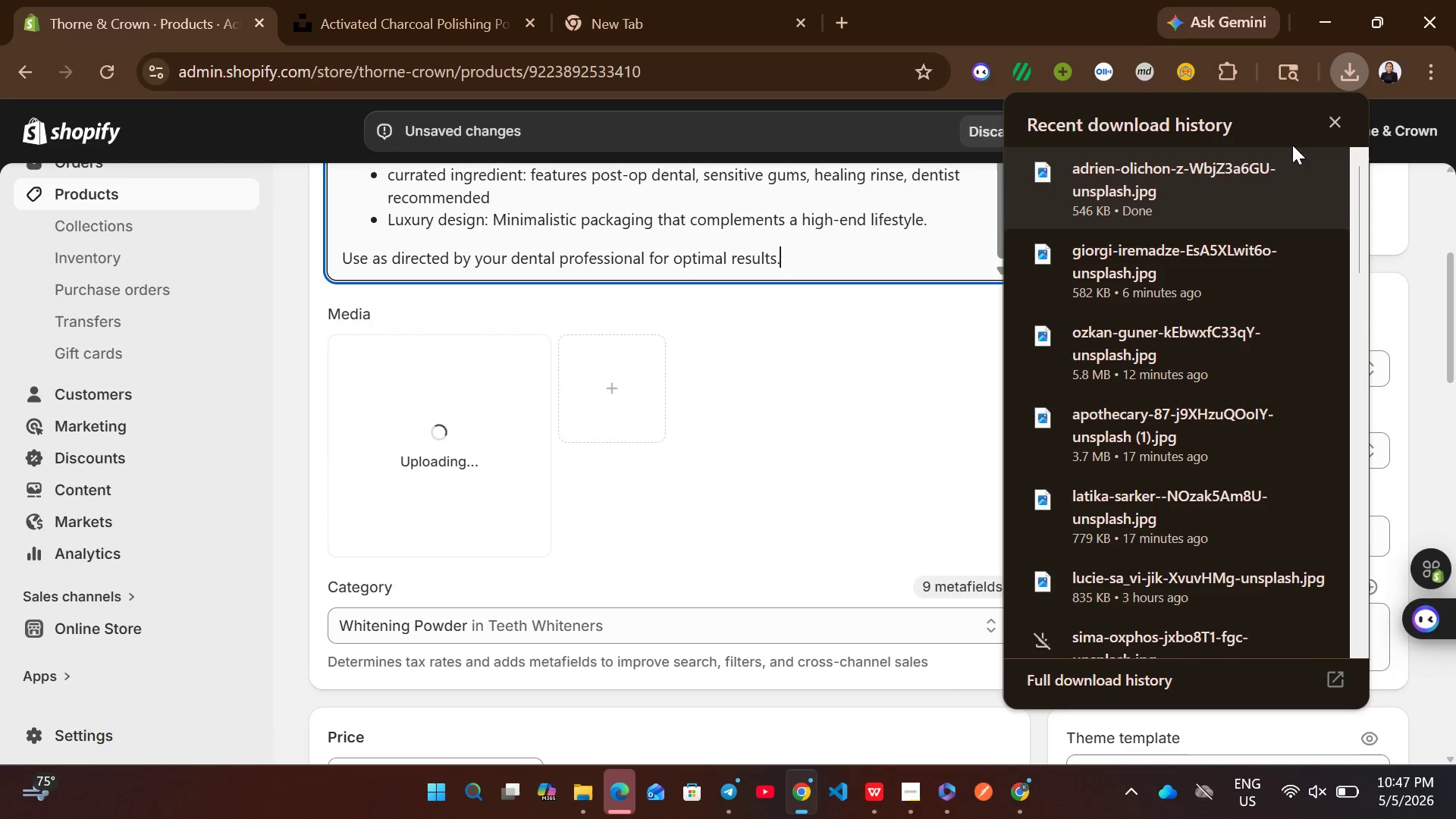 
left_click([1324, 128])
 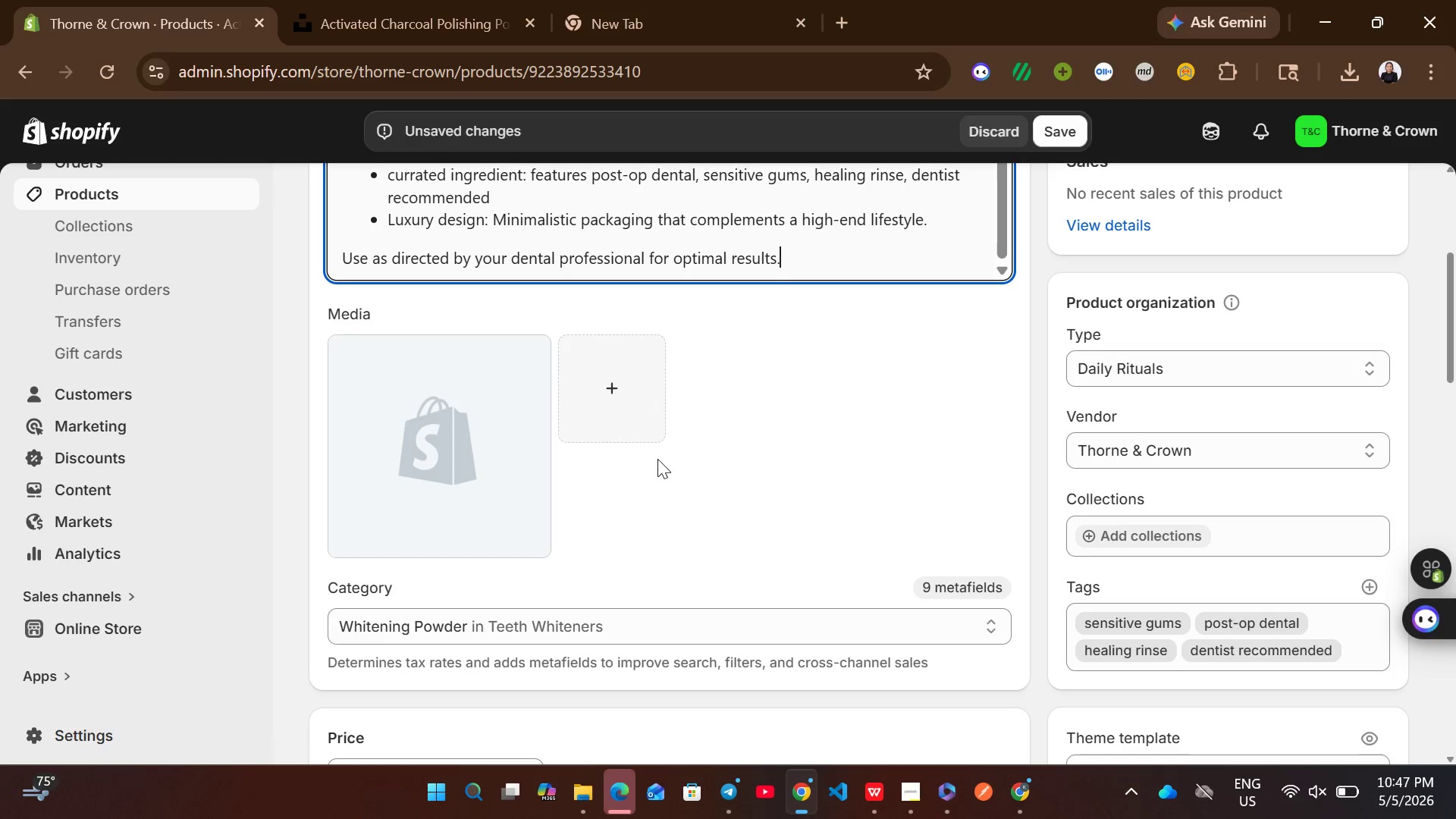 
wait(6.95)
 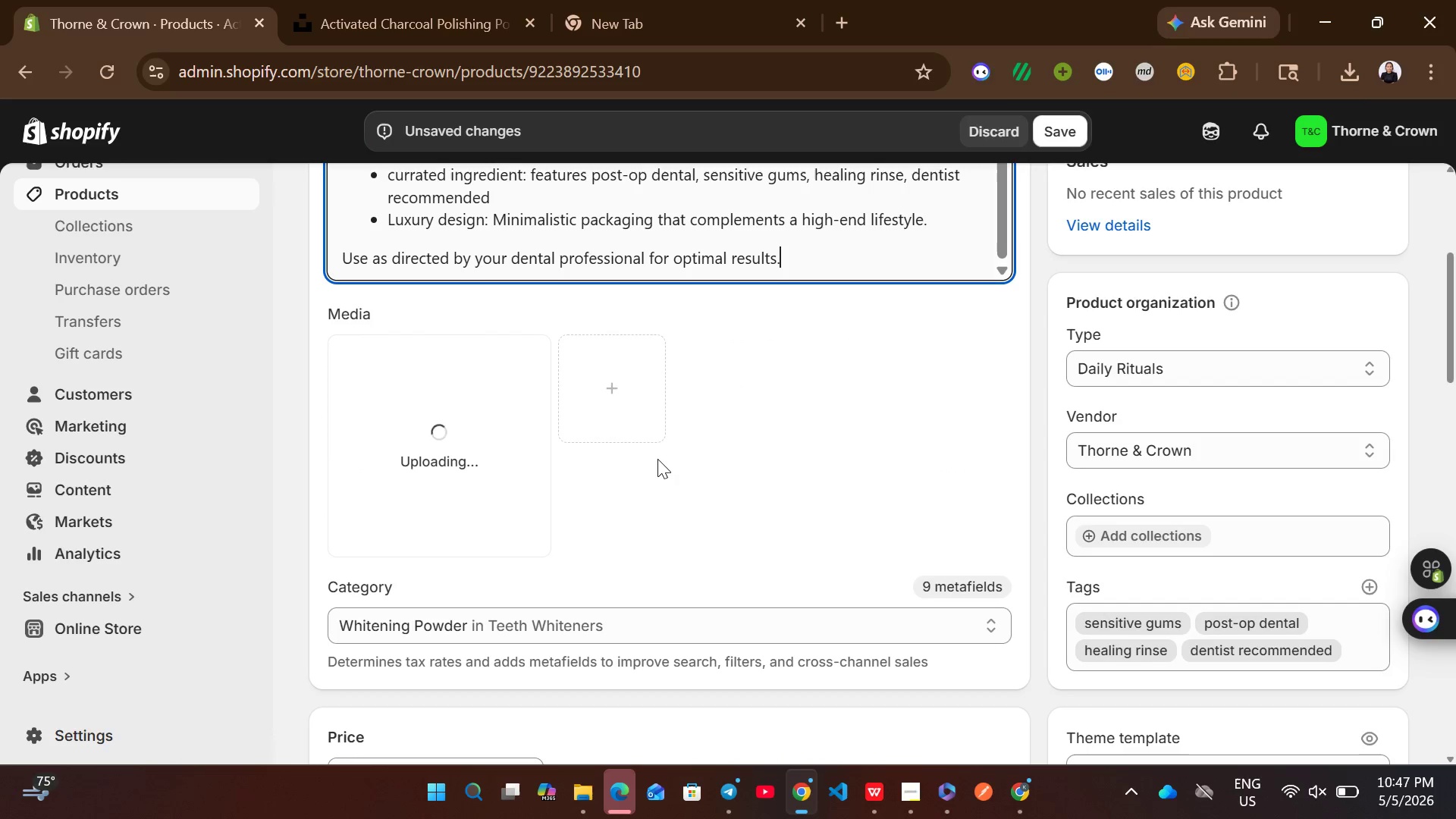 
left_click([413, 504])
 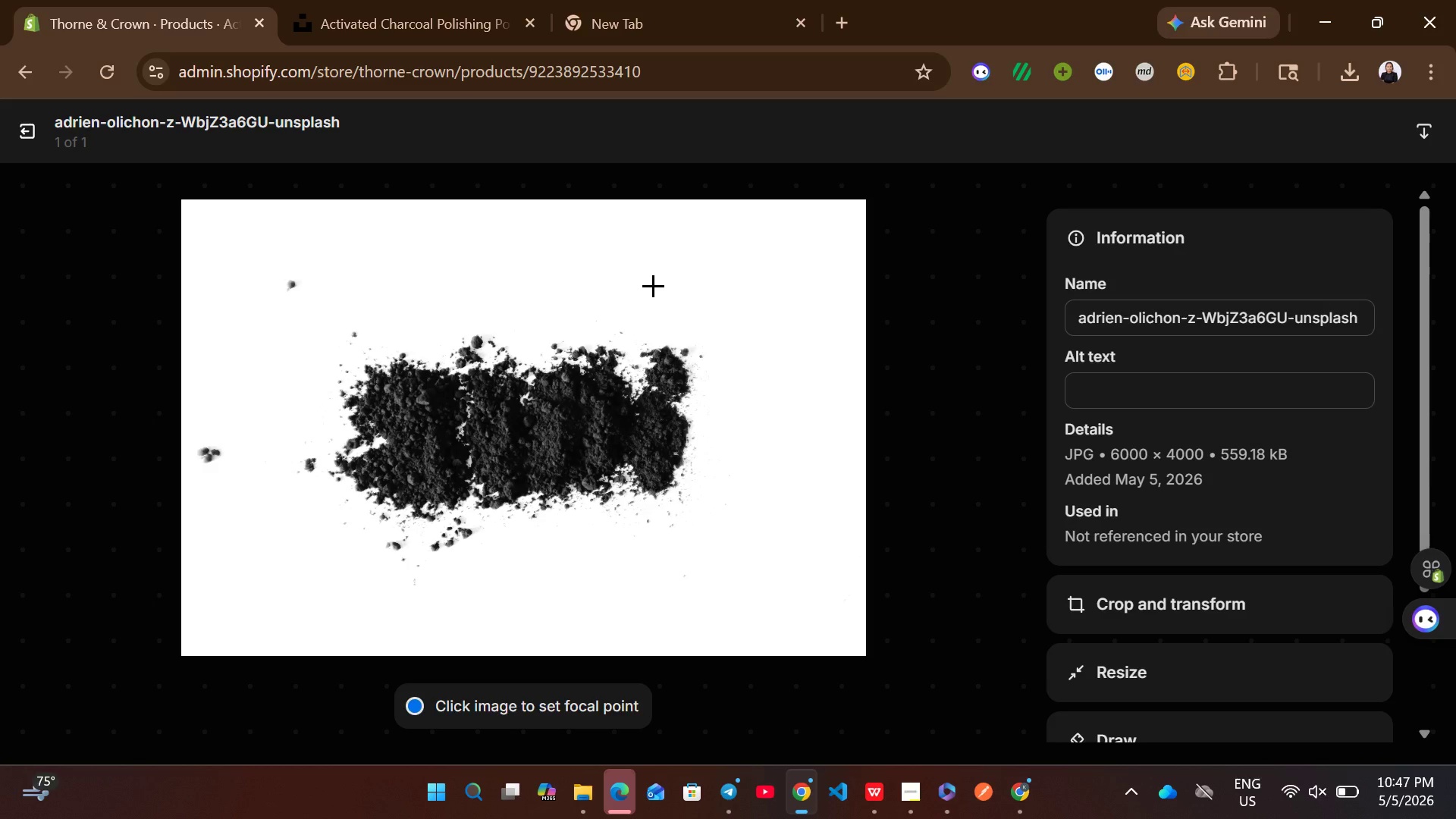 
wait(5.52)
 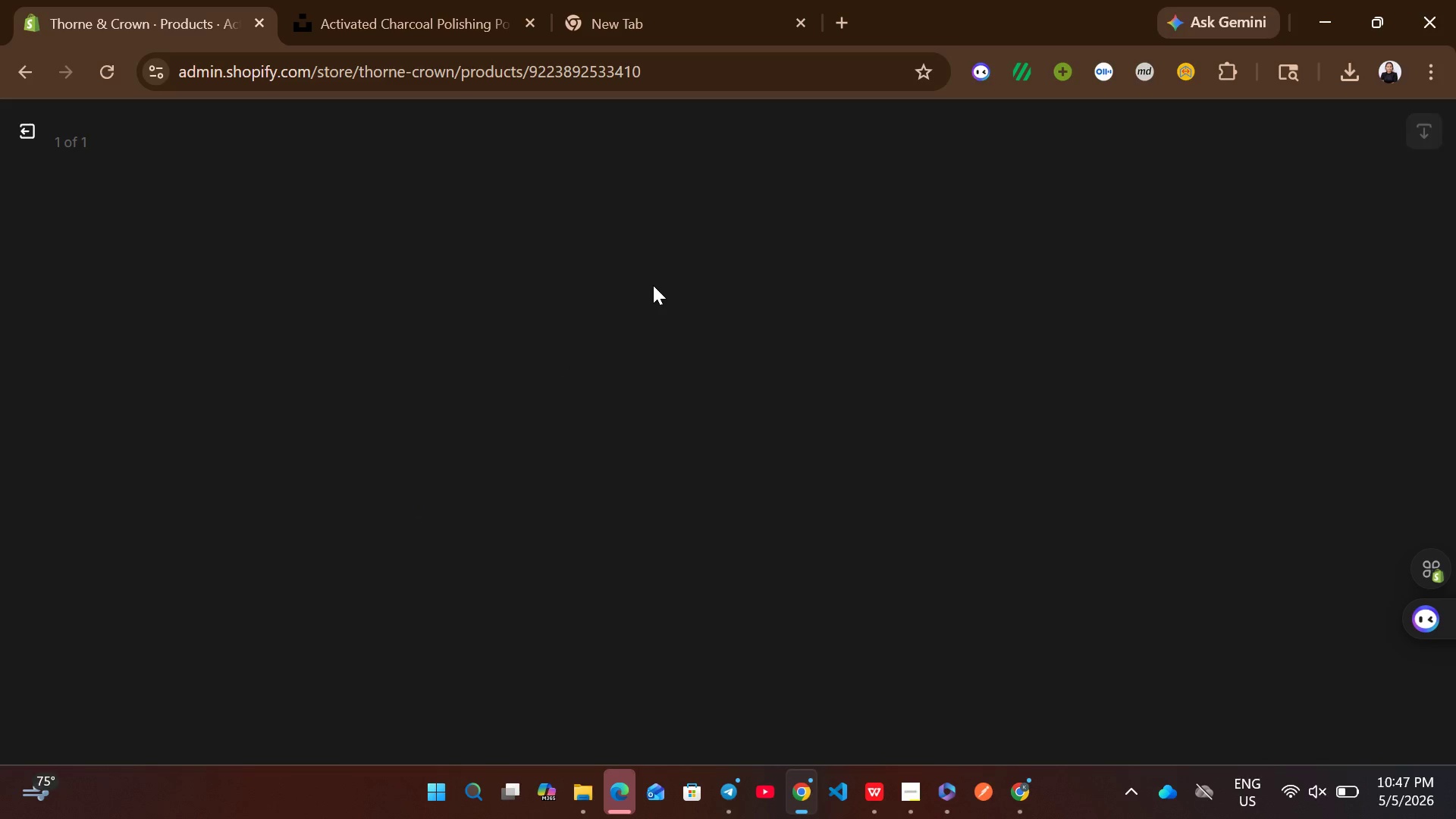 
left_click([1077, 378])
 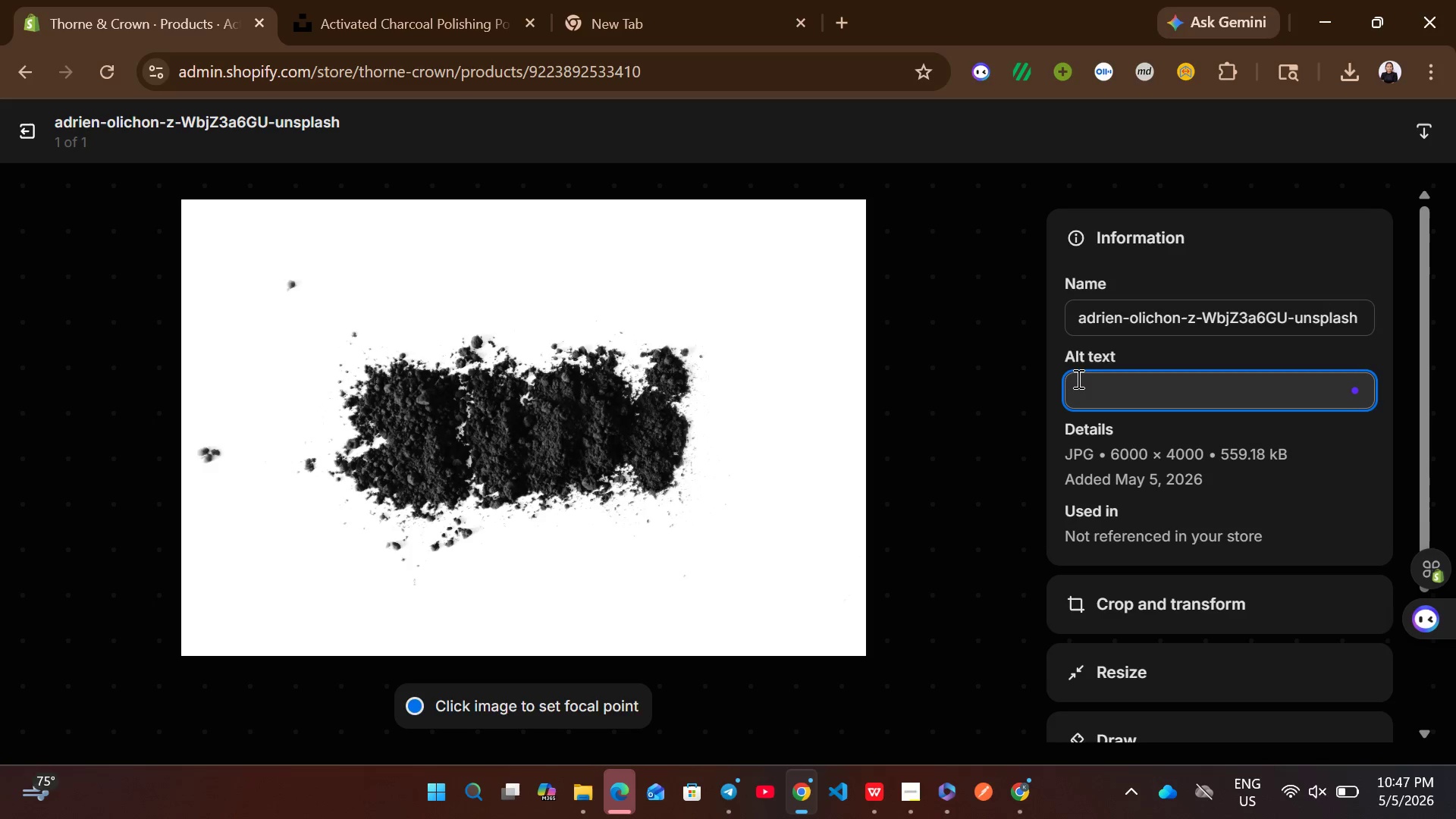 
key(Control+V)
 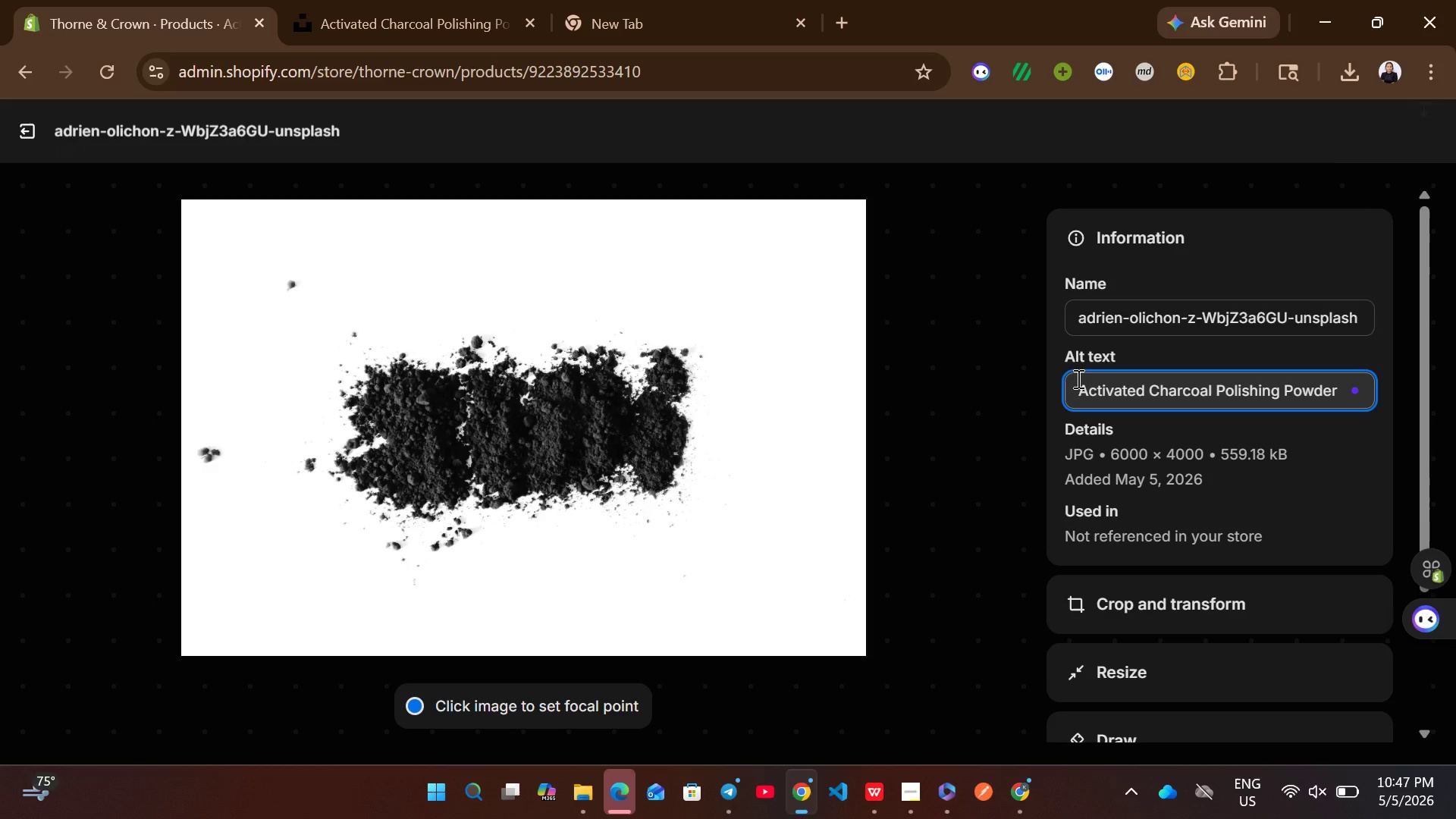 
type( - Thorne and Crown luxury dental)
 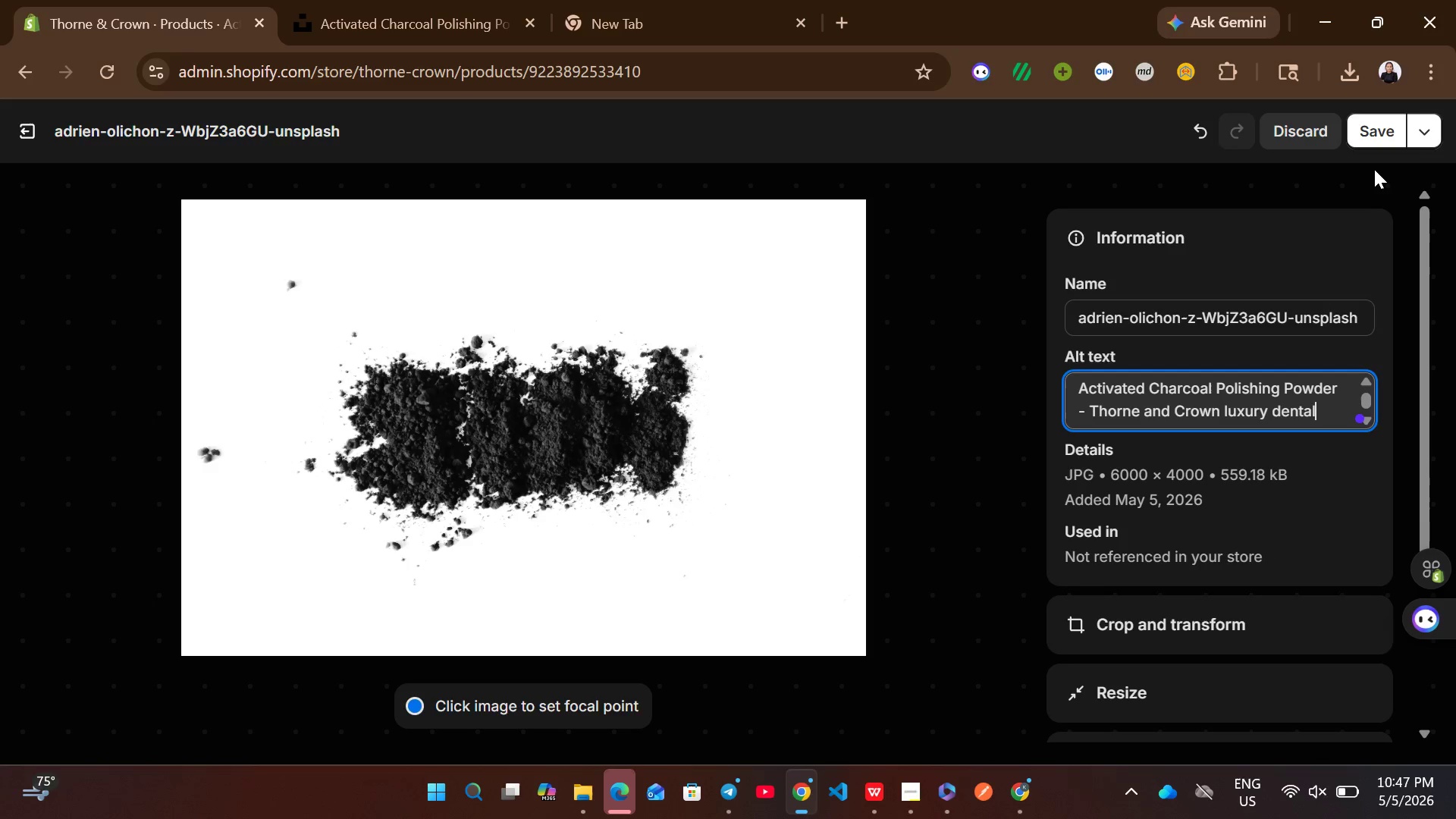 
left_click([1376, 140])
 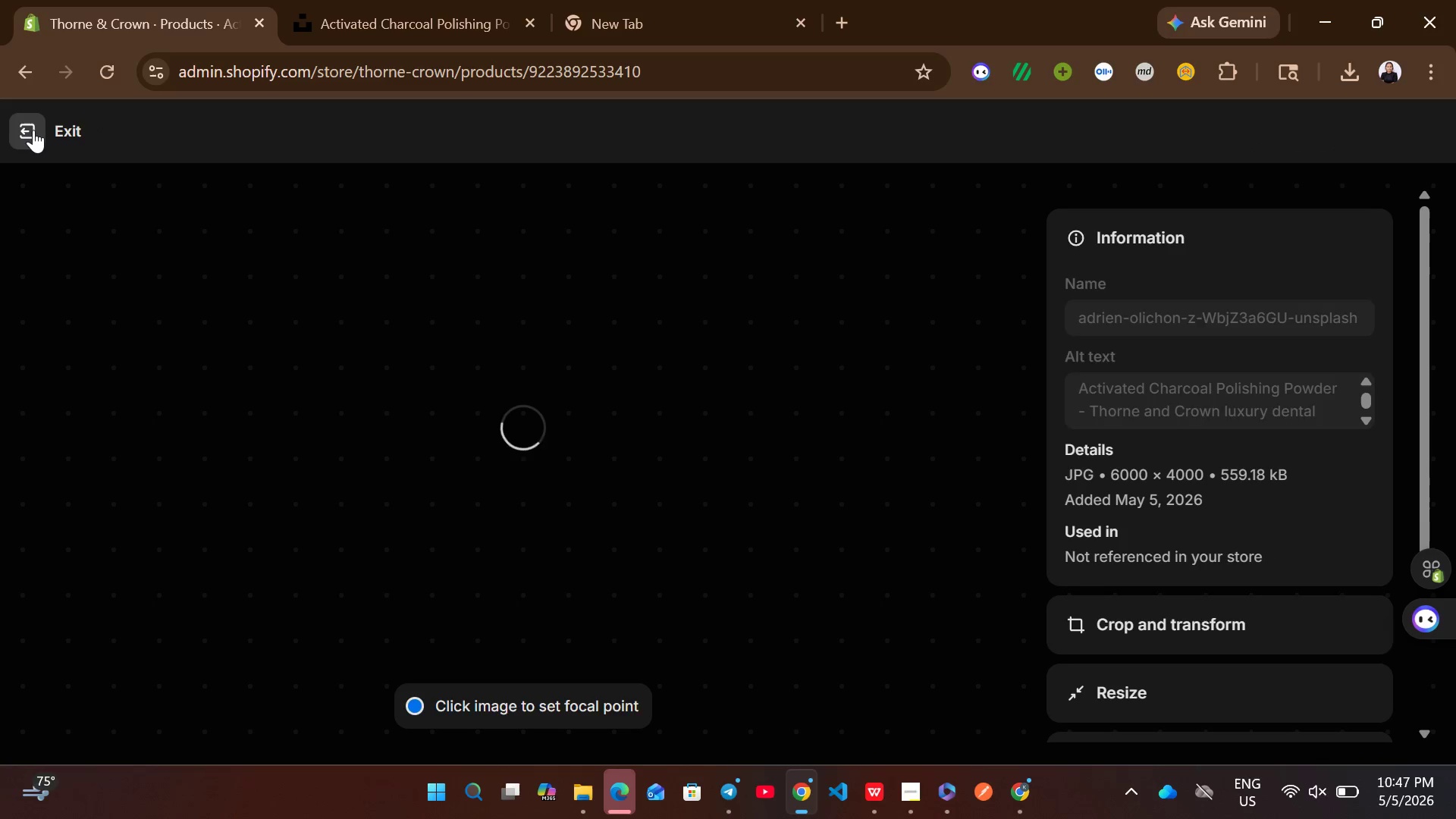 
left_click([33, 130])
 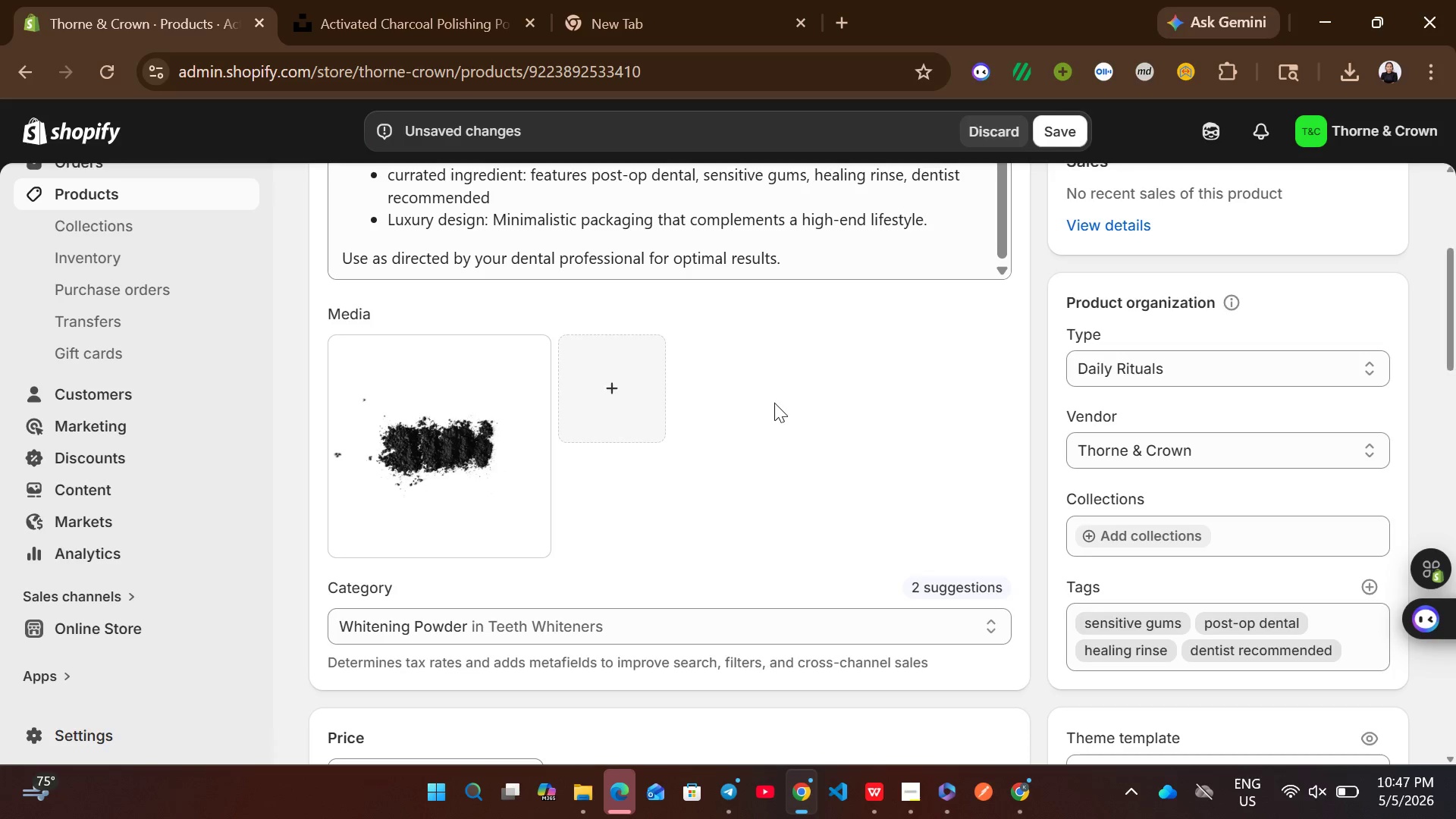 
left_click([715, 351])
 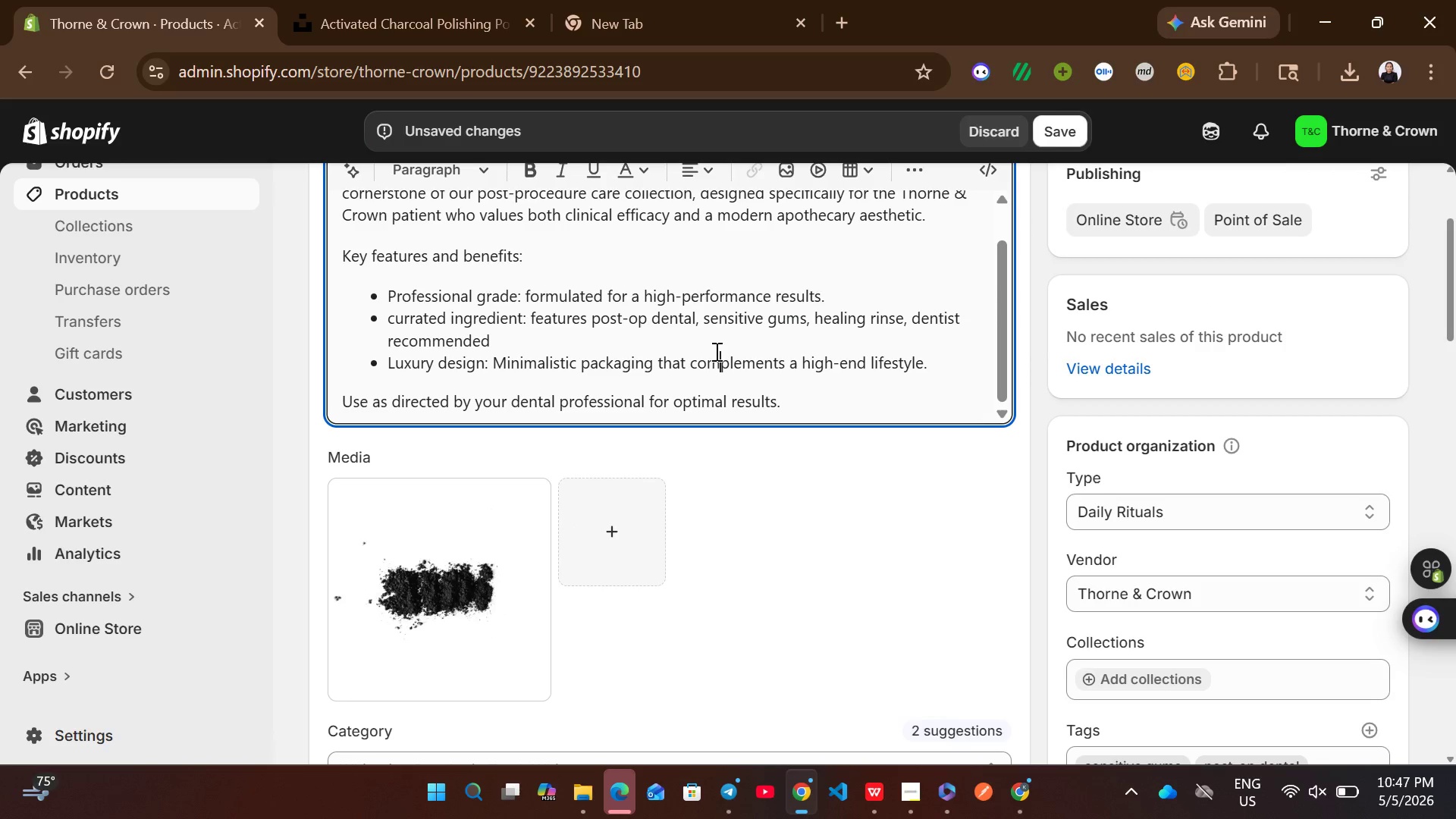 
key(Control+A)
 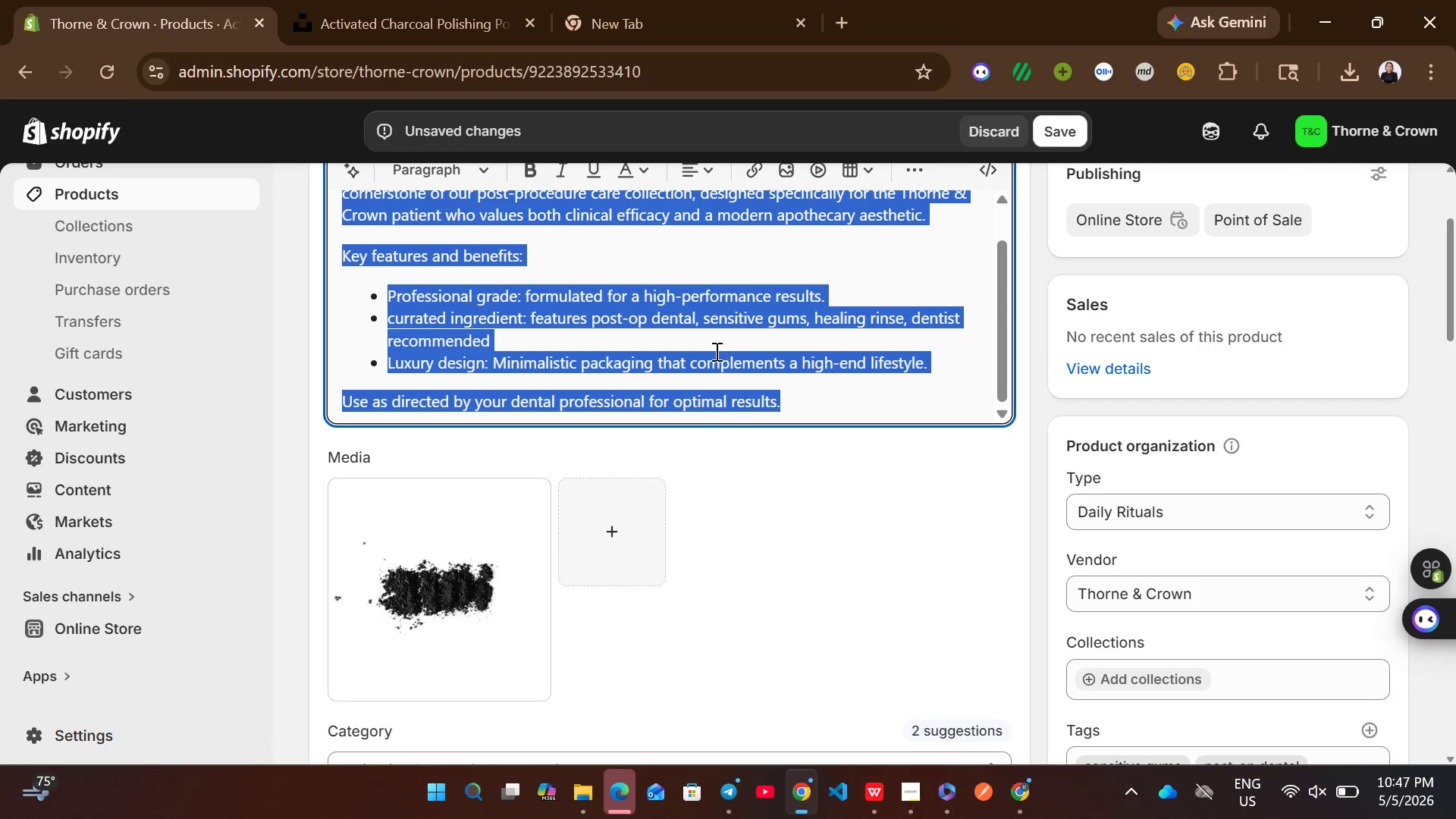 
key(Control+ControlLeft)
 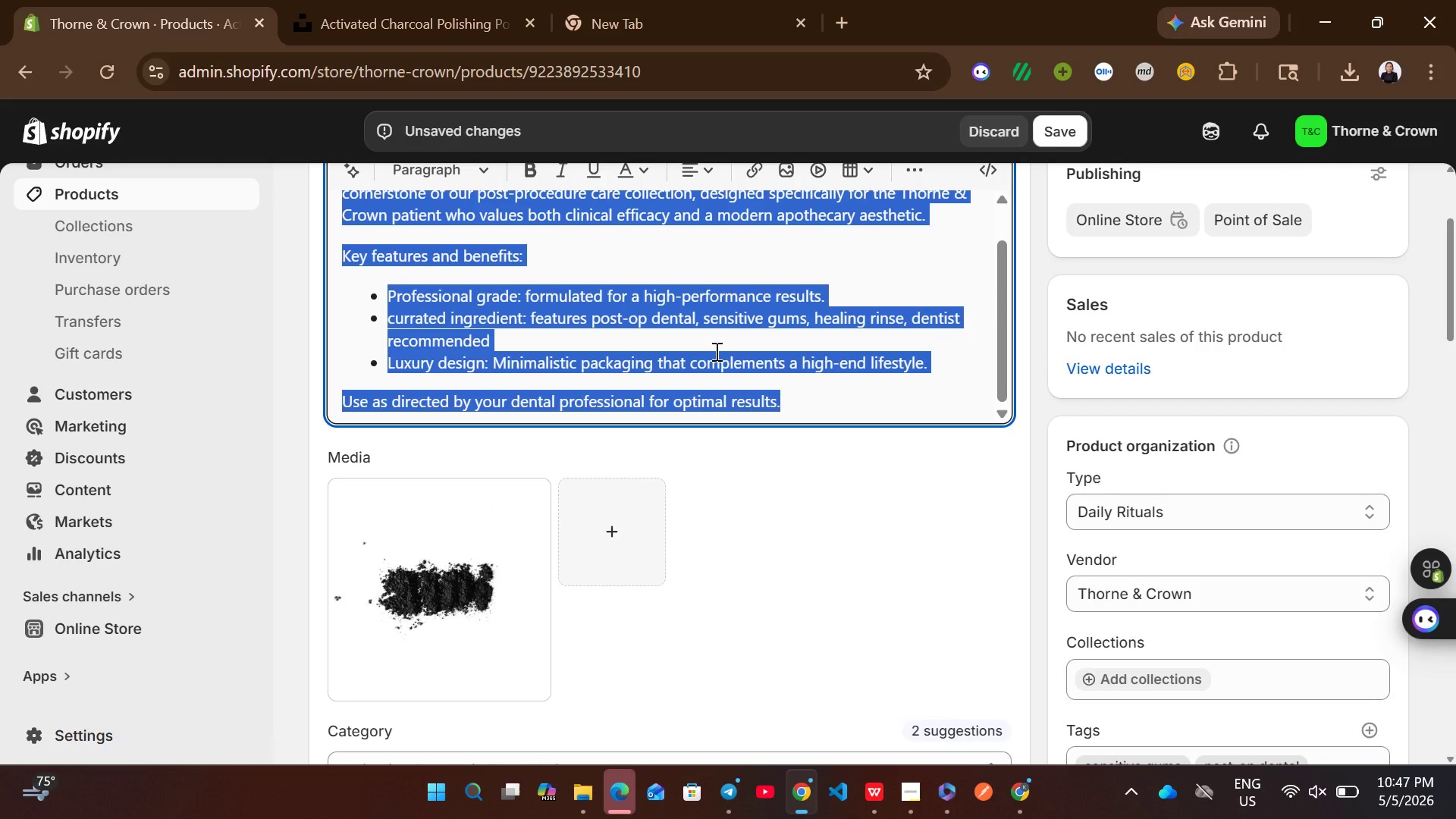 
key(Control+C)
 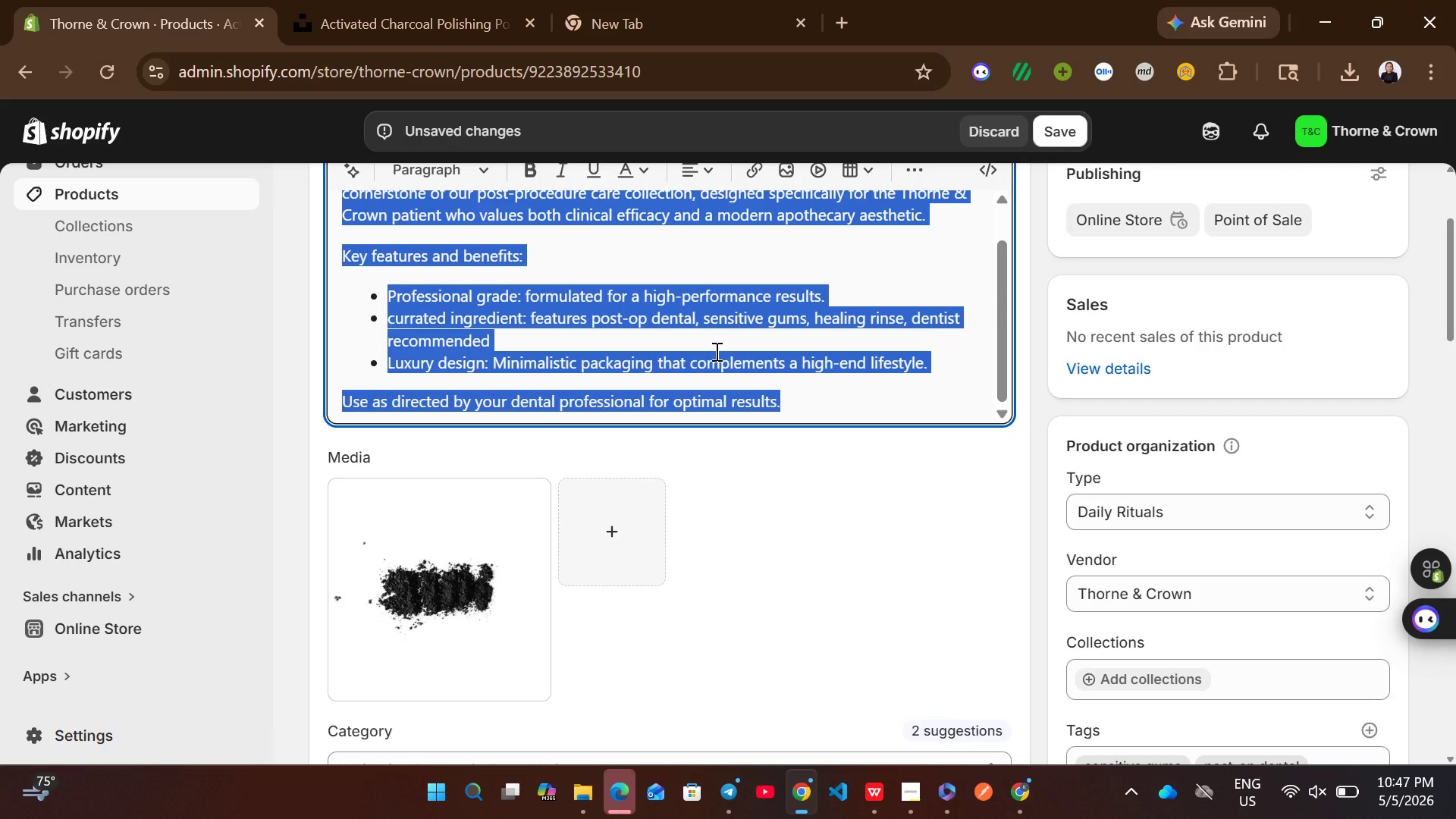 
left_click([715, 351])
 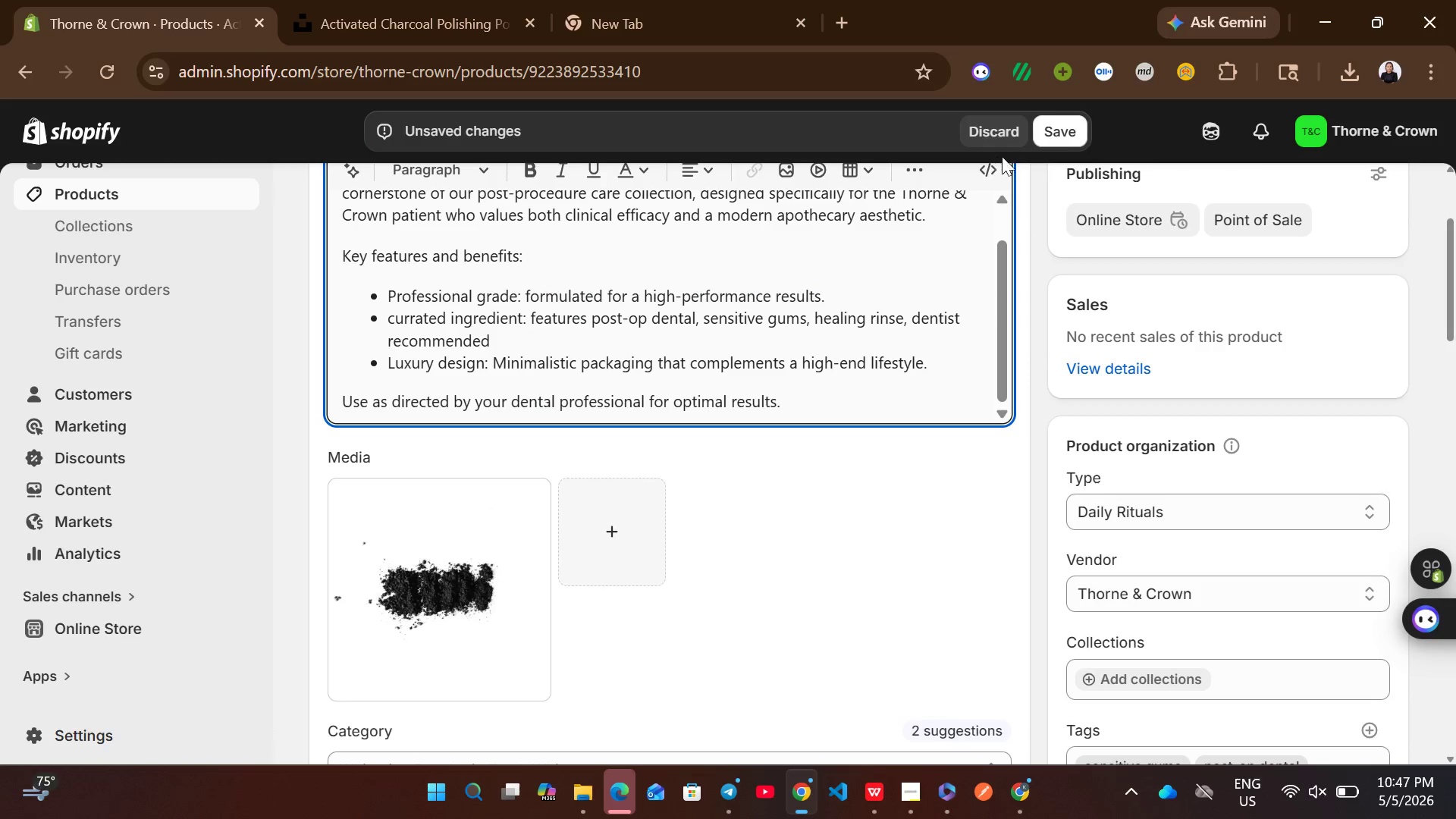 
left_click([1059, 124])
 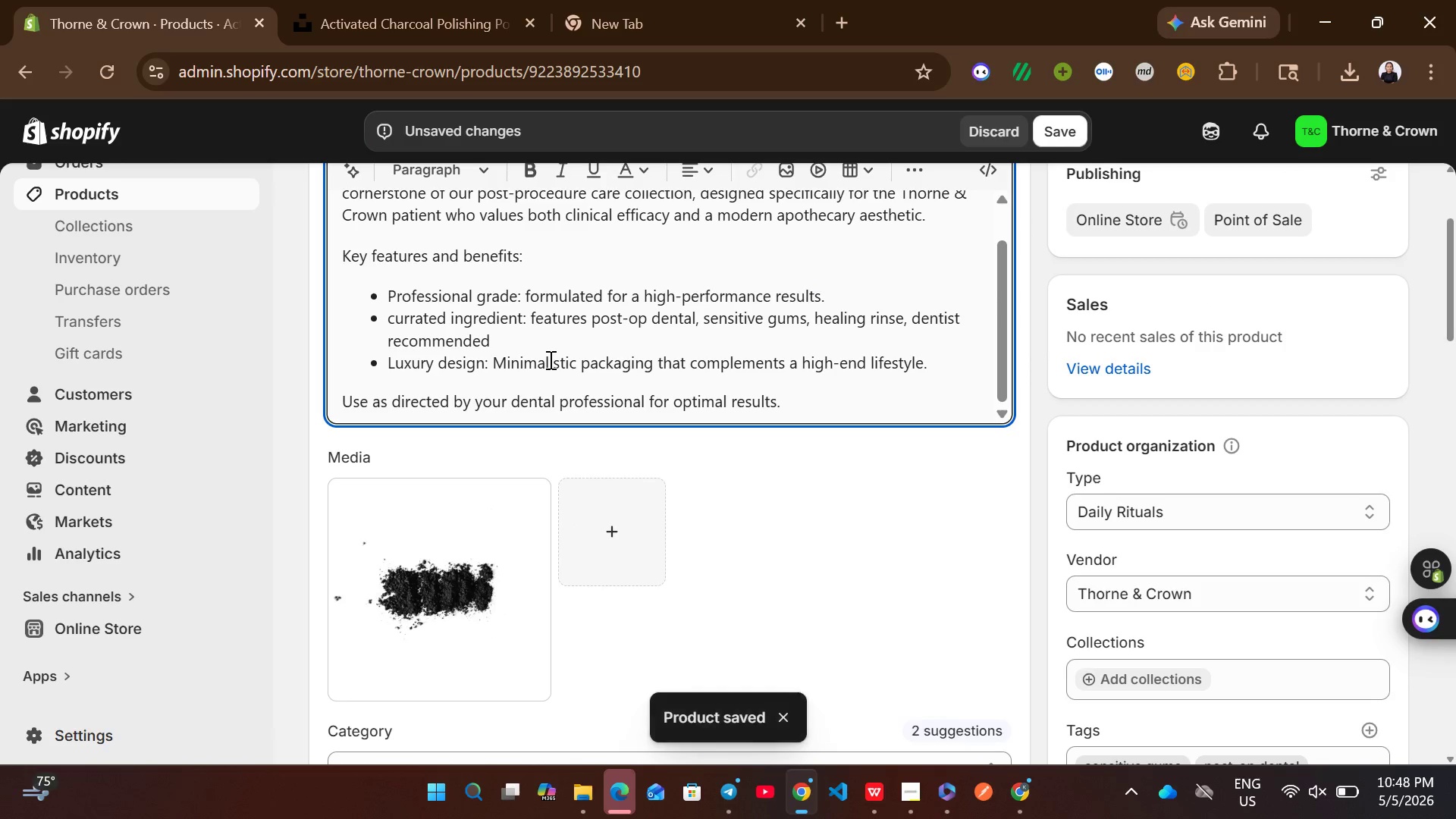 
wait(6.8)
 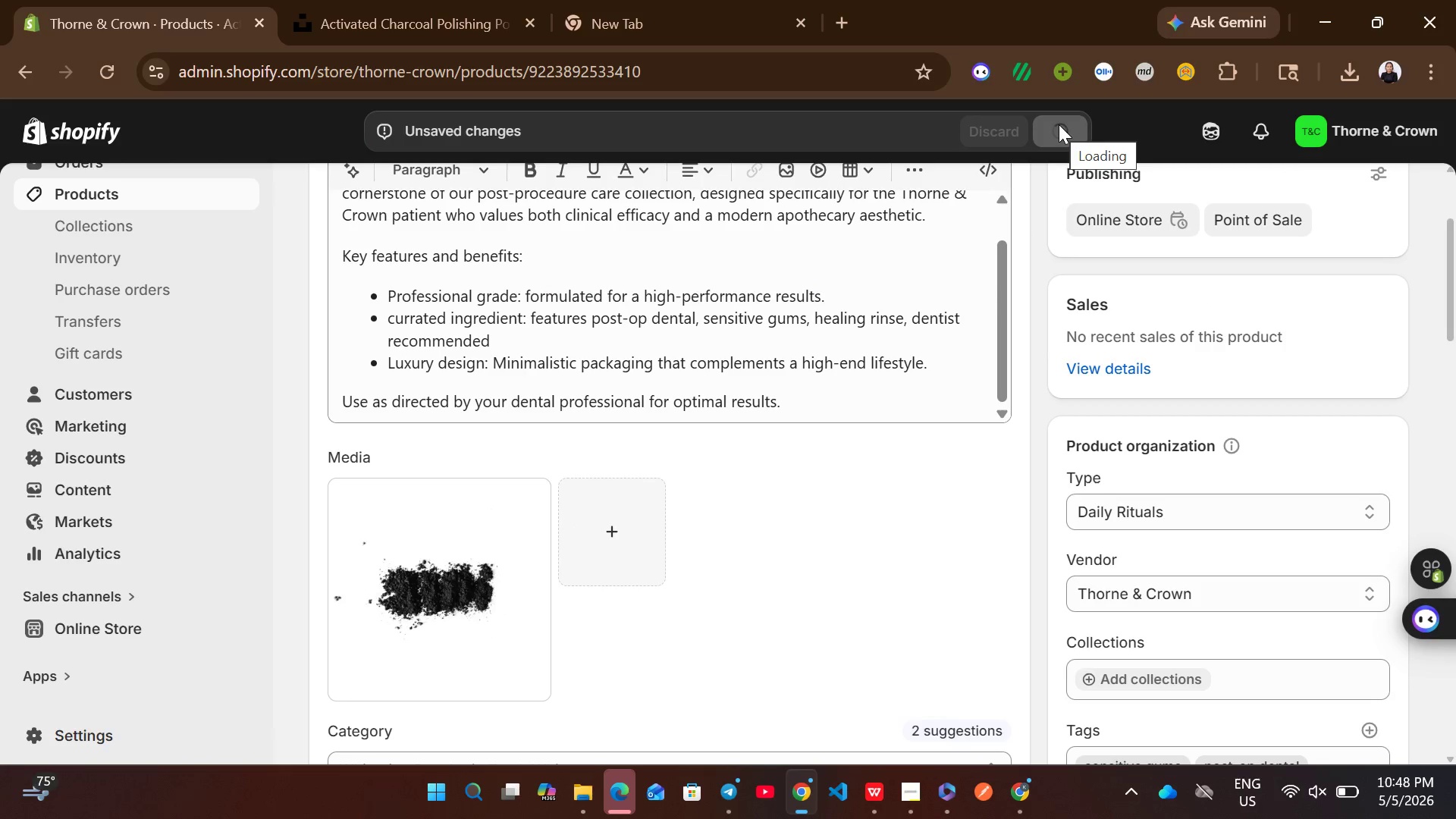 
left_click([212, 187])
 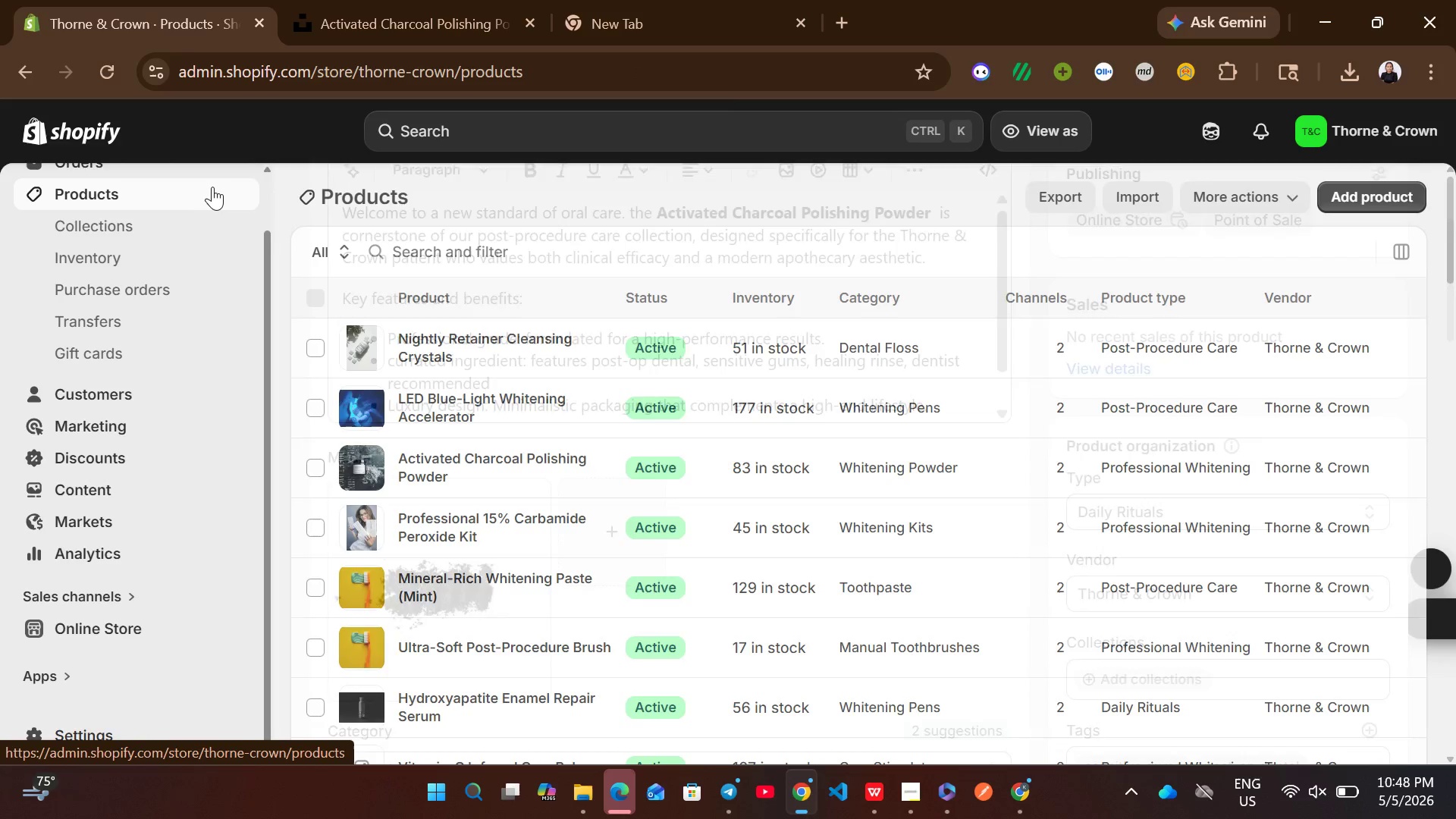 
mouse_move([437, 489])
 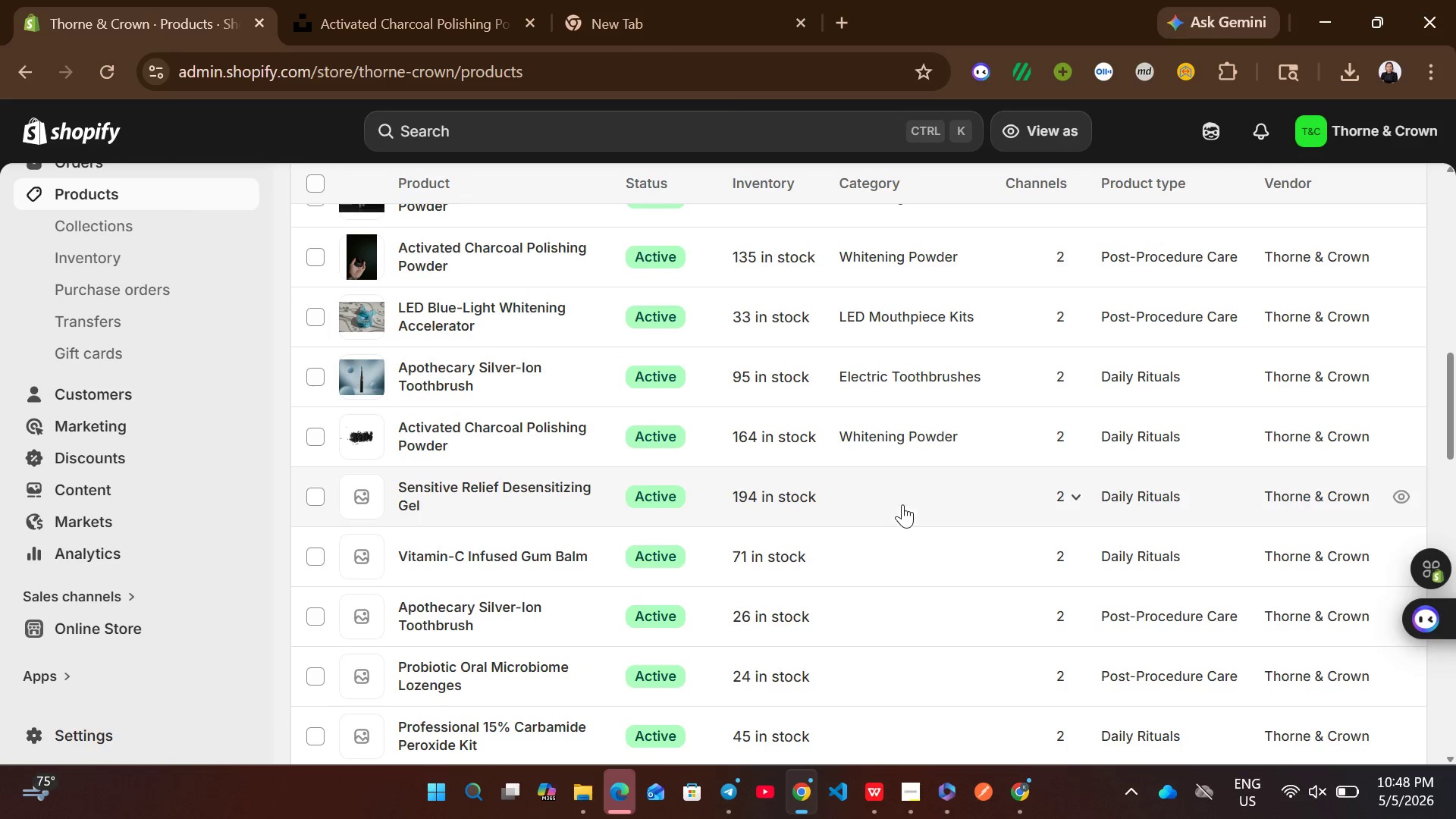 
left_click([890, 476])
 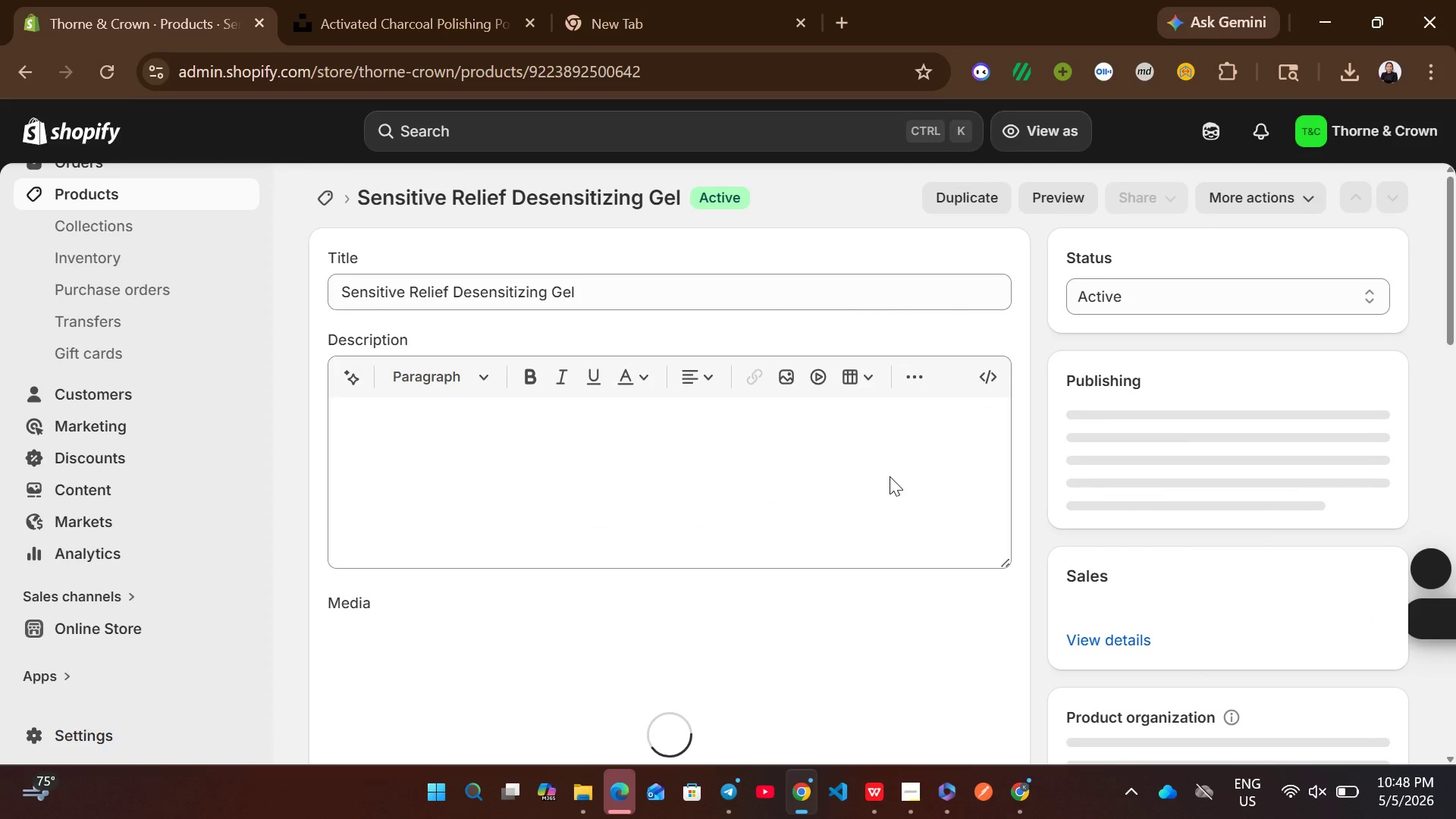 
left_click([549, 486])
 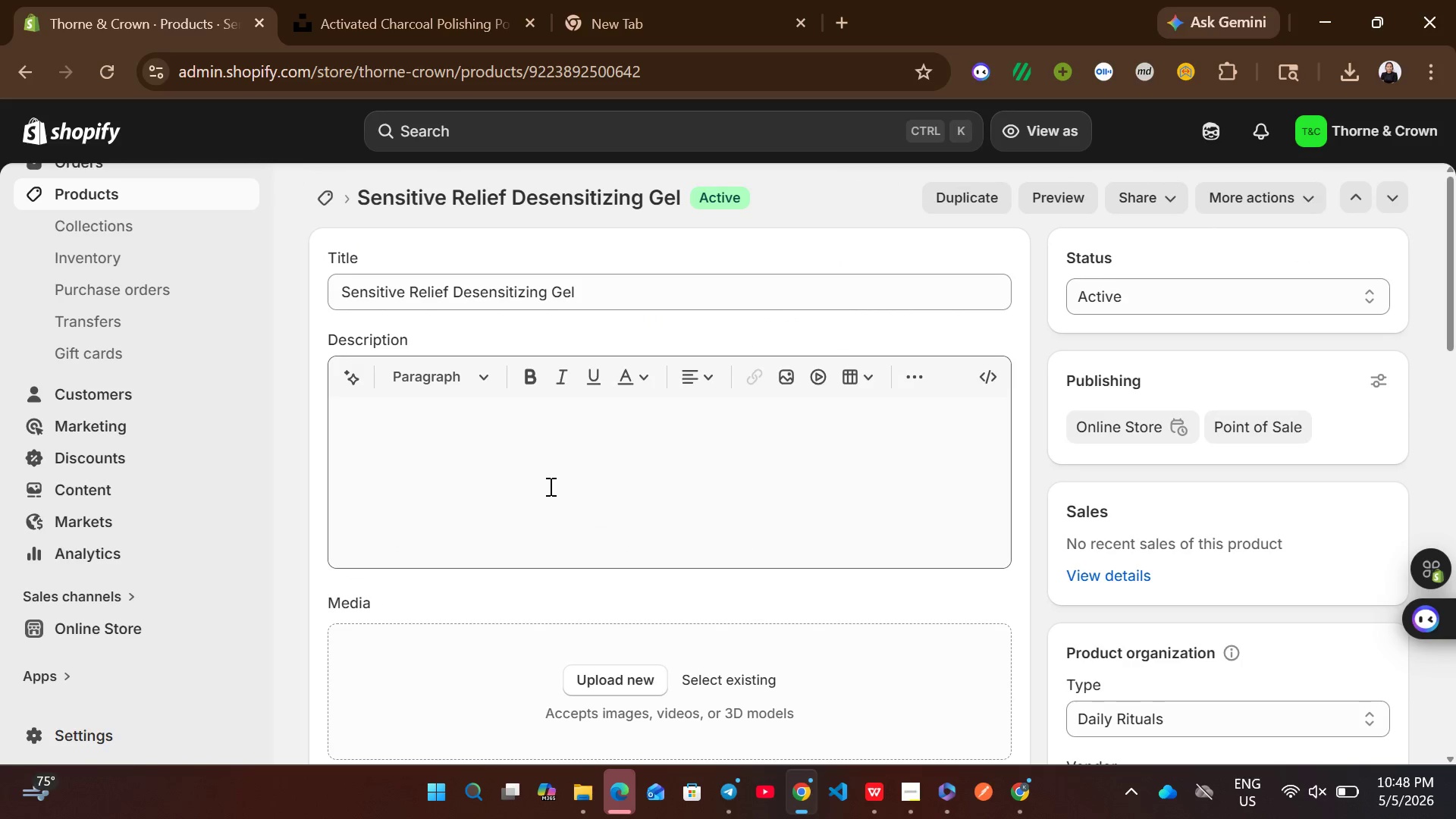 
wait(9.0)
 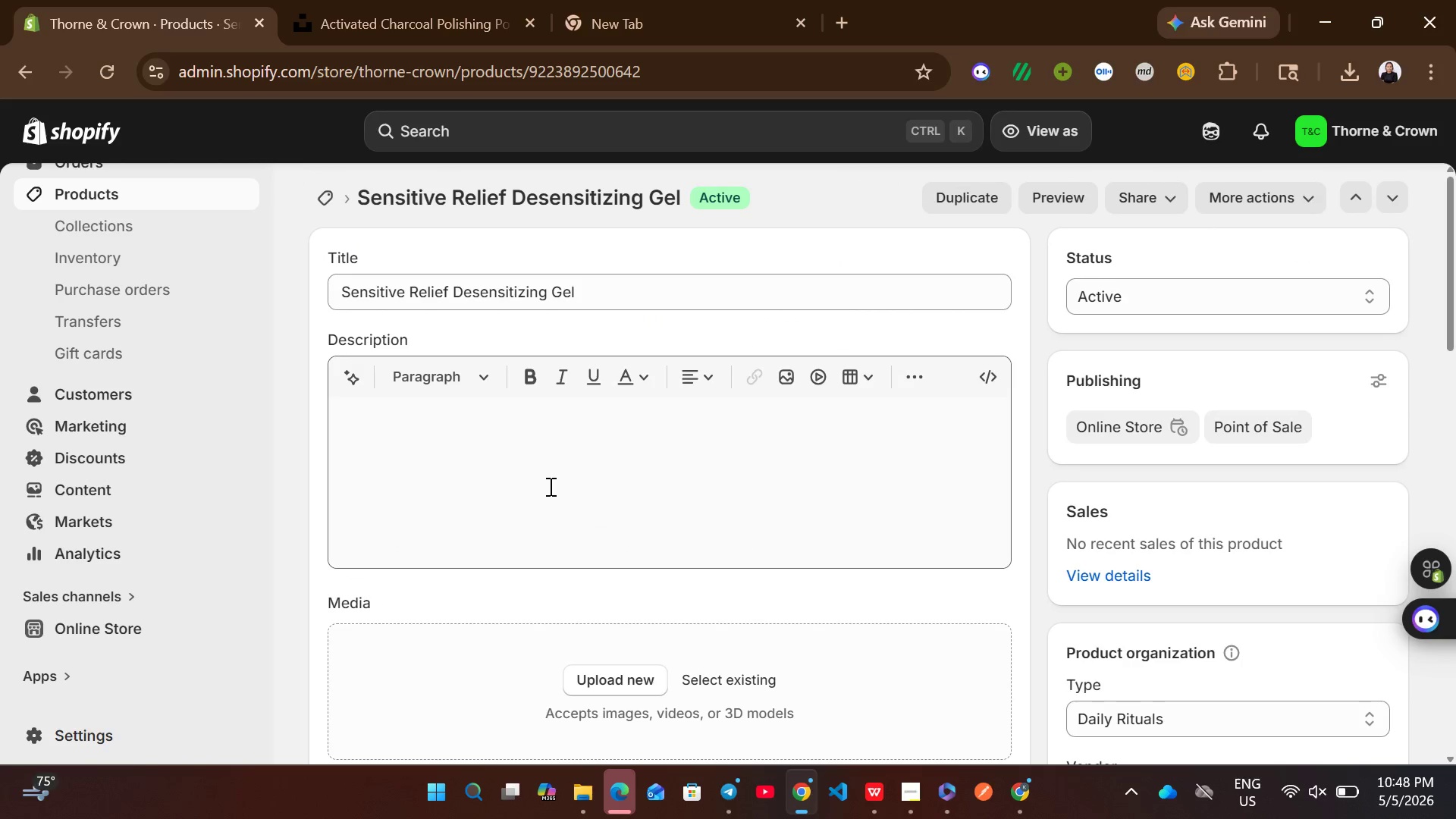 
left_click([505, 463])
 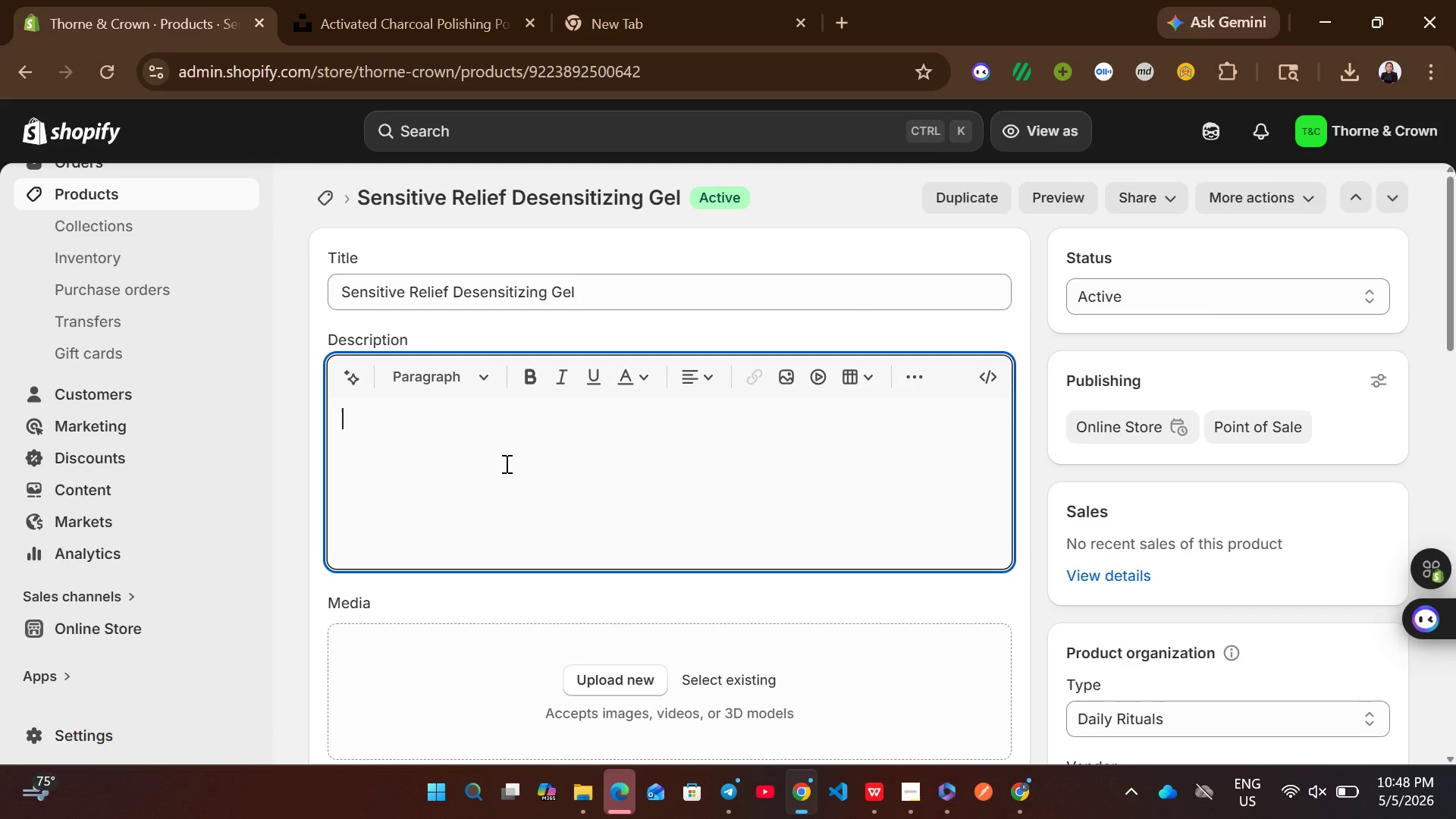 
key(Control+V)
 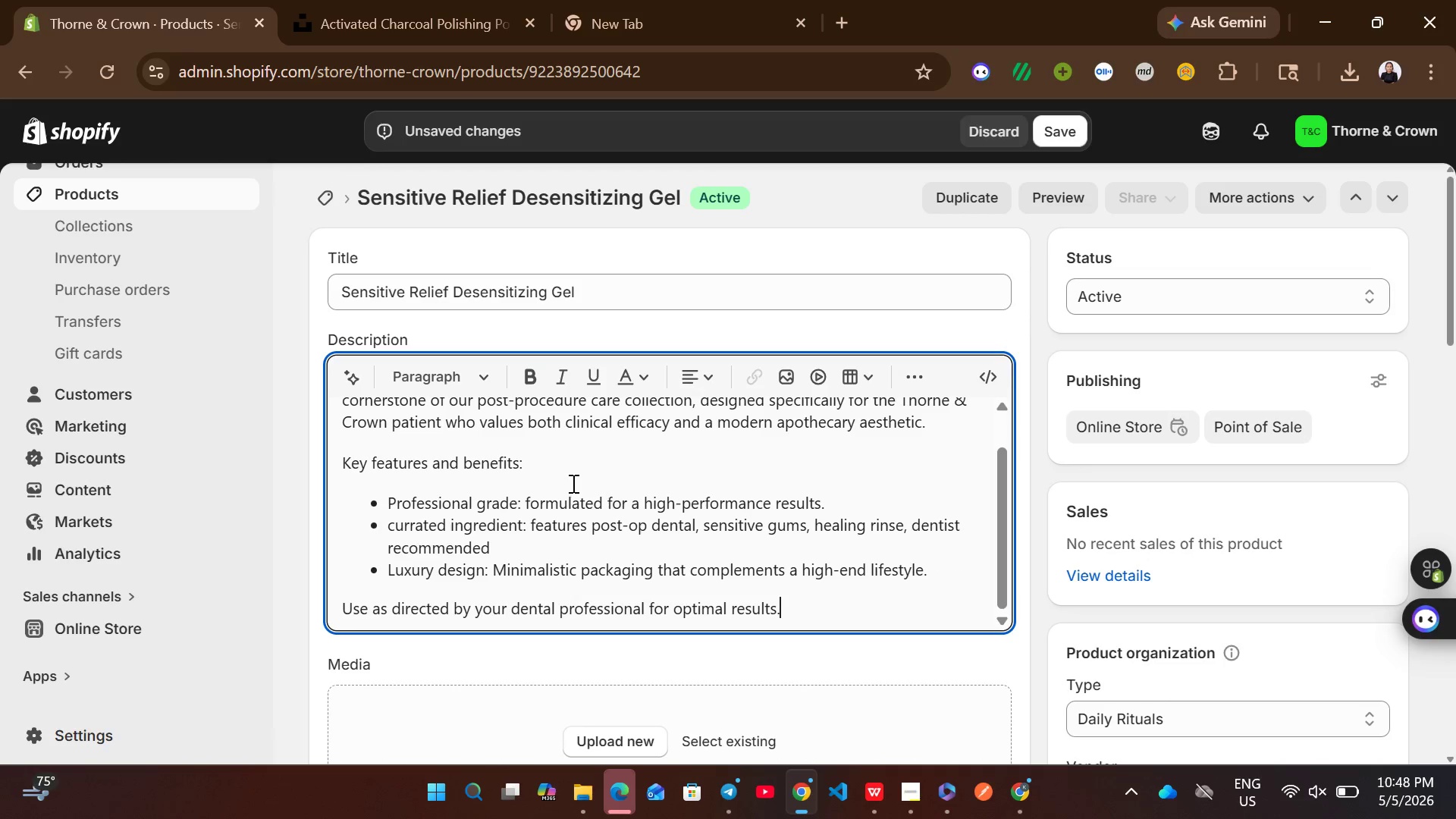 
wait(5.01)
 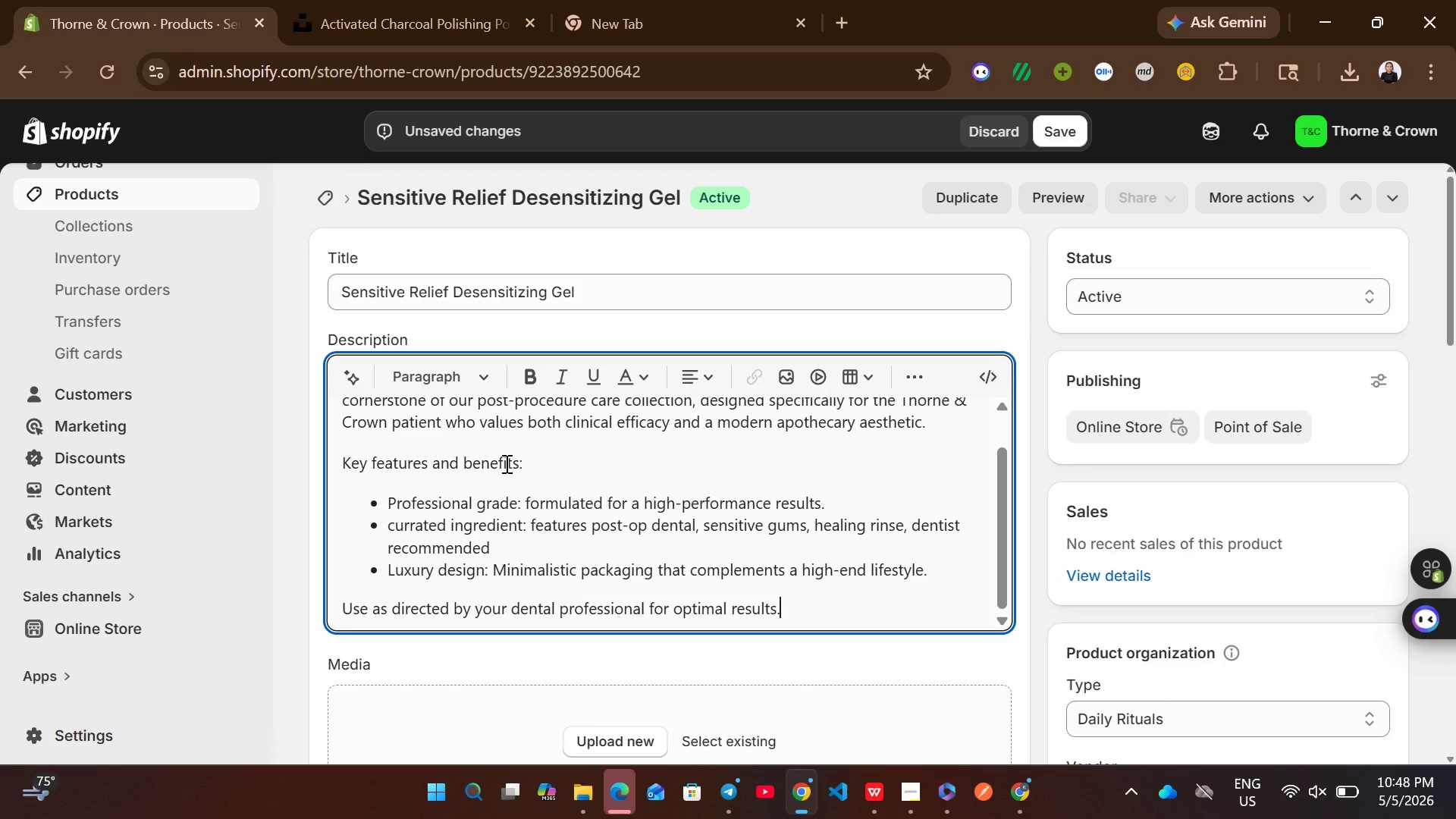 
left_click([629, 275])
 